 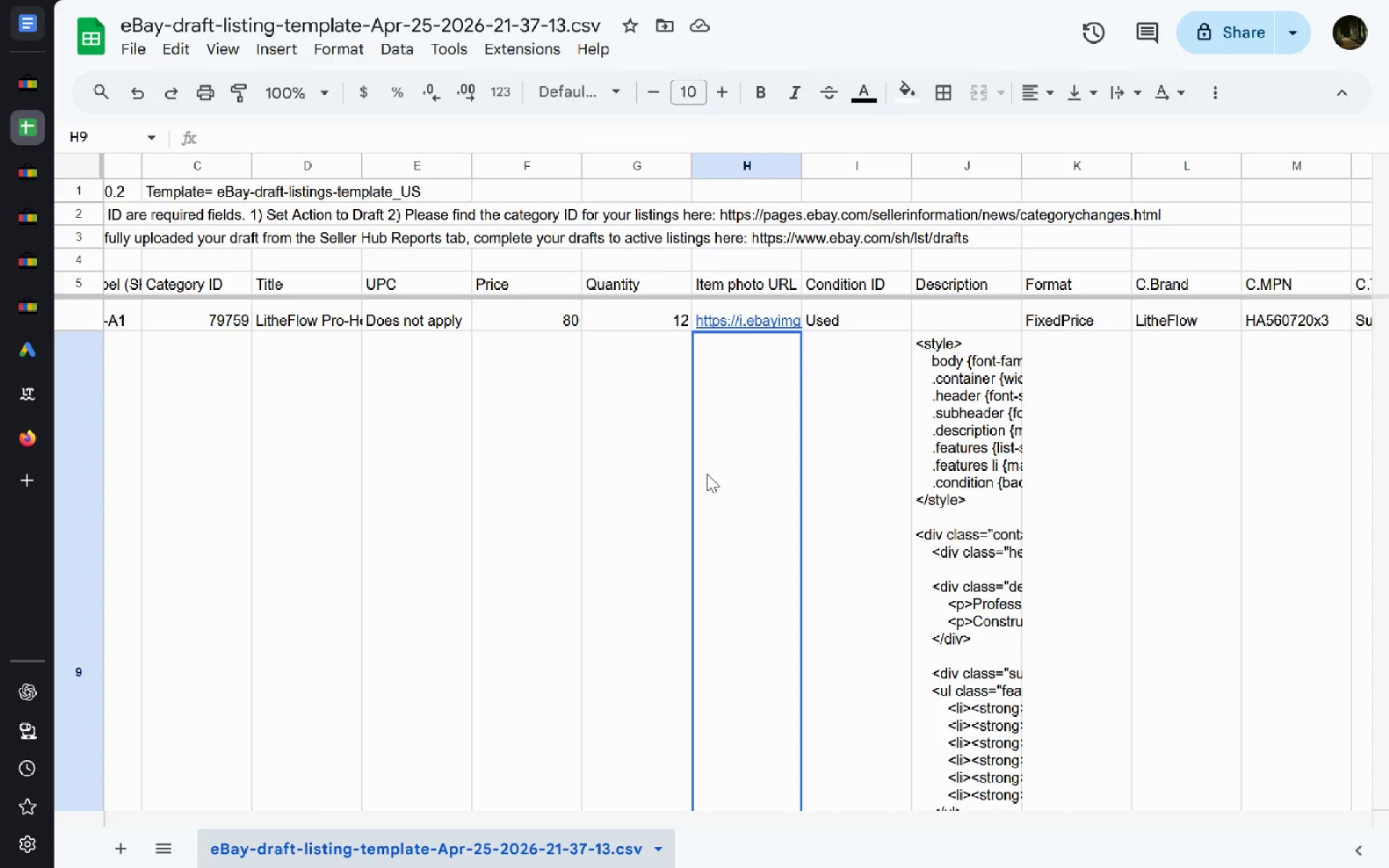 
left_click([772, 308])
 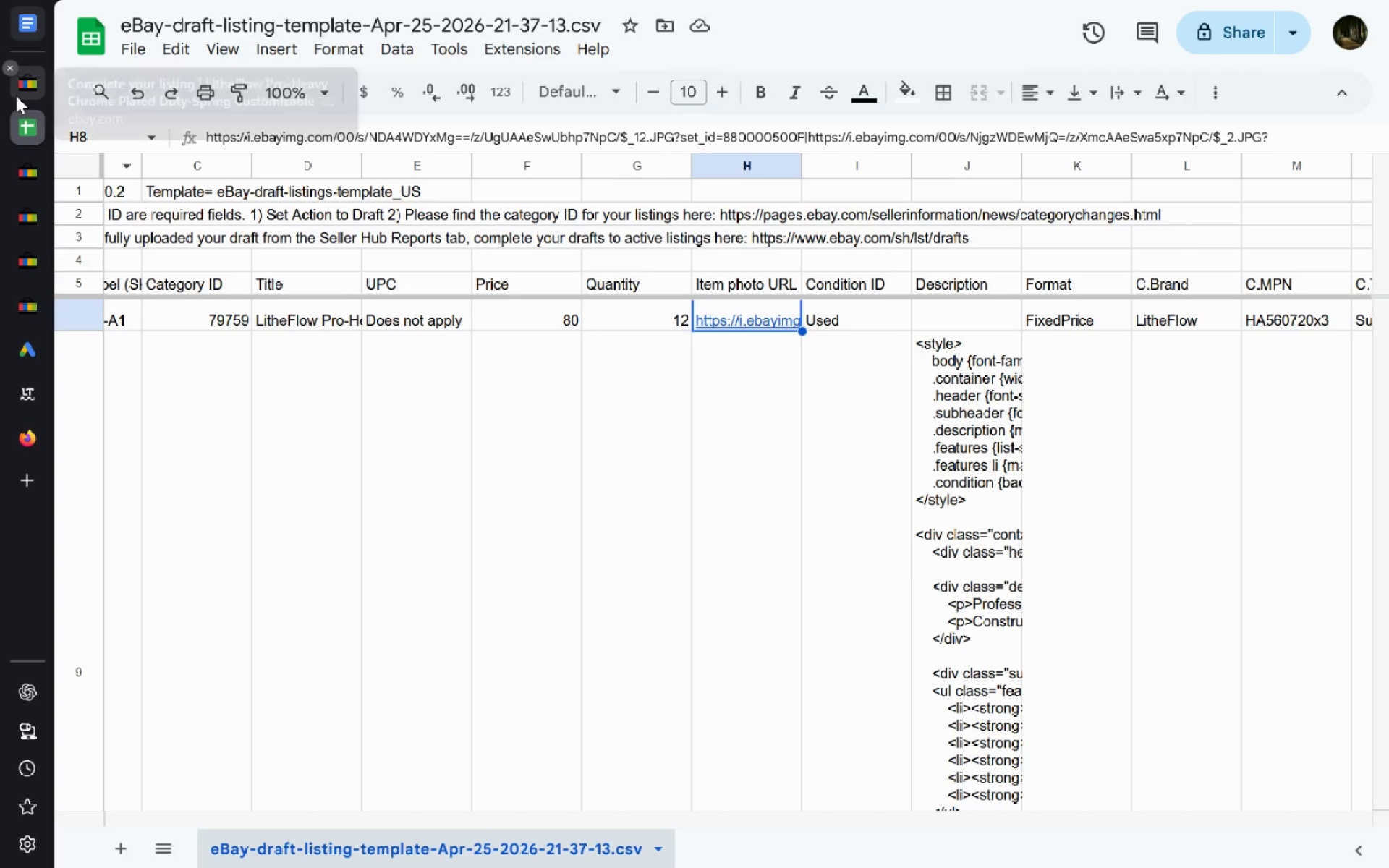 
left_click([21, 93])
 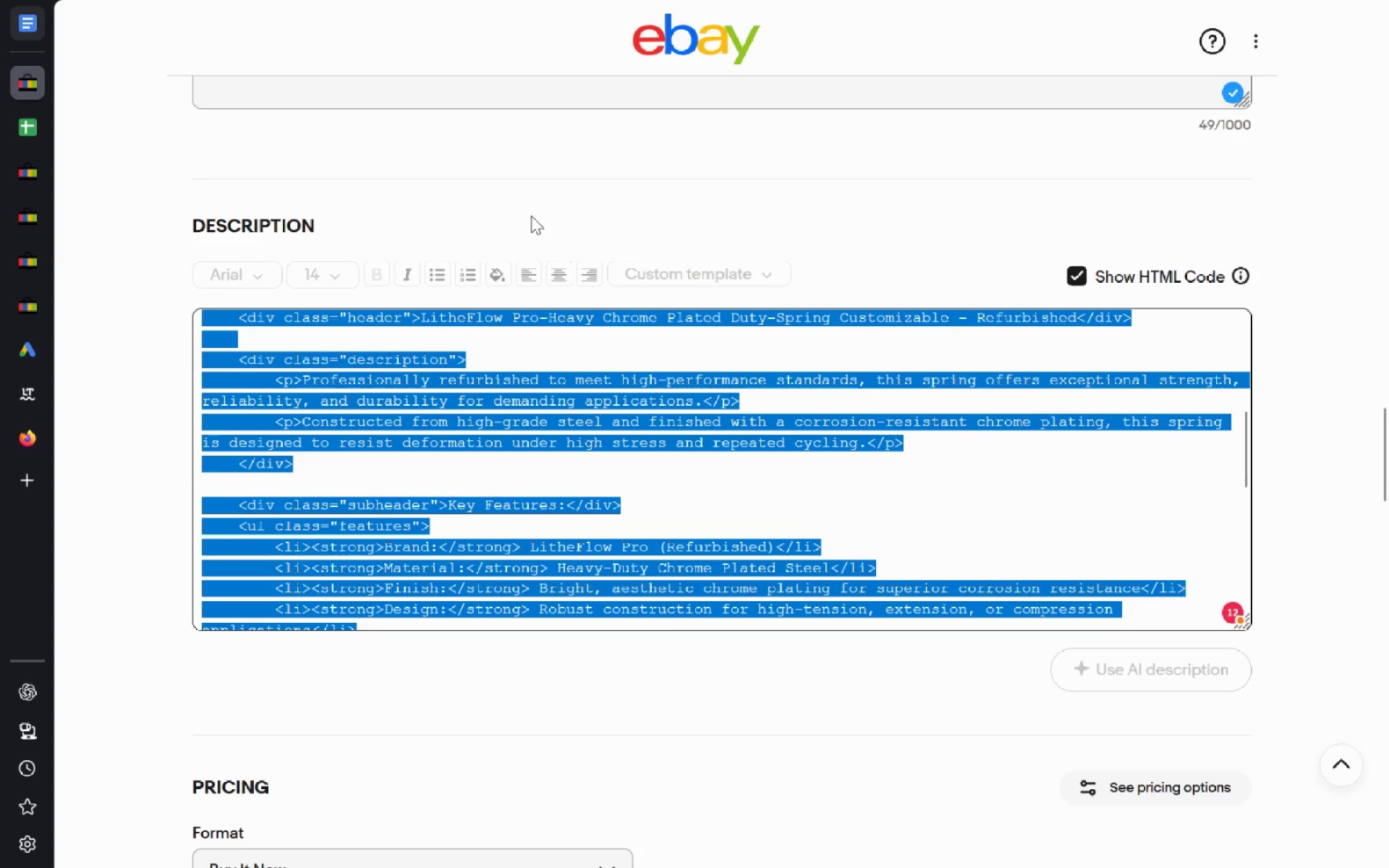 
left_click([531, 216])
 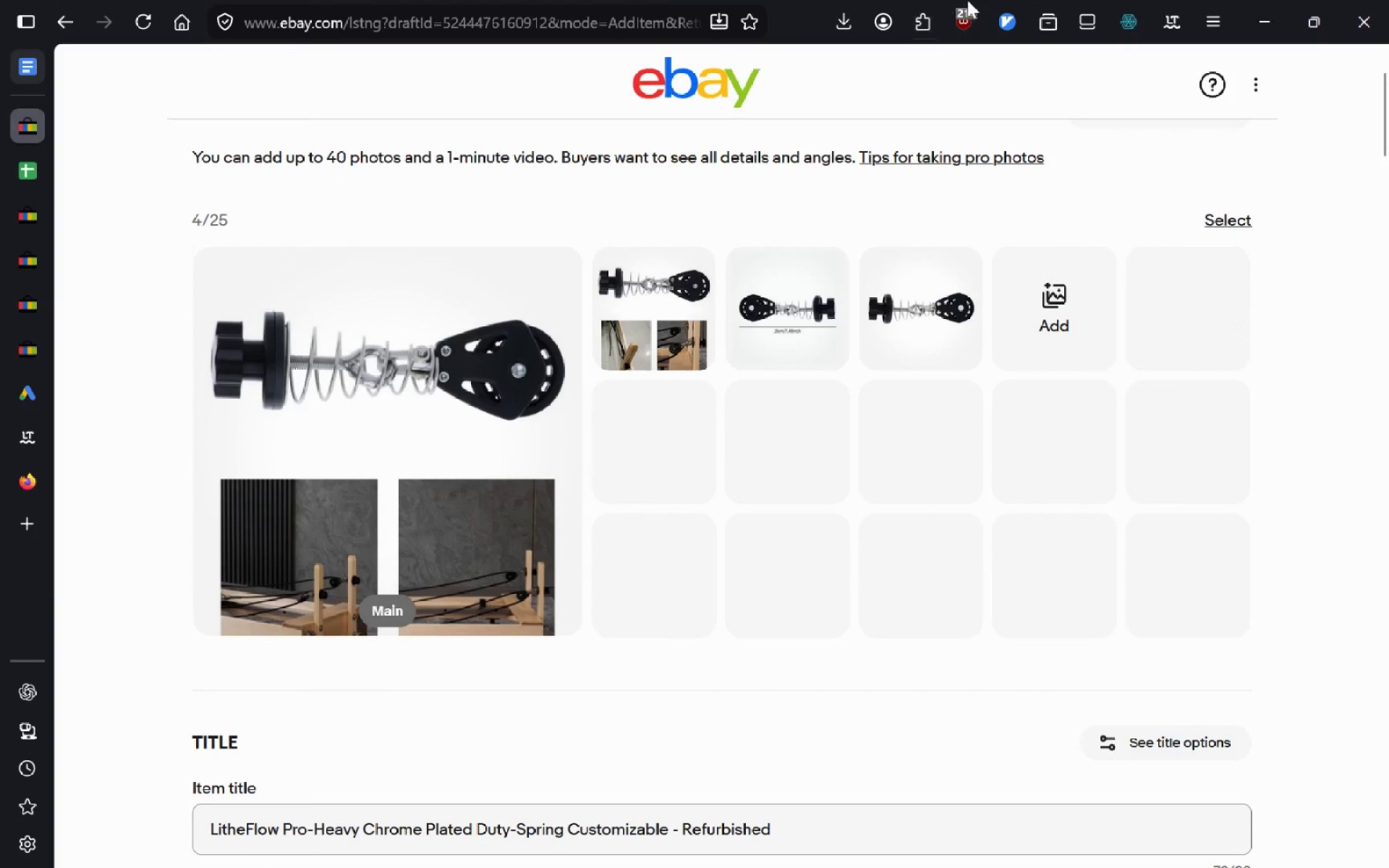 
right_click([1111, 137])
 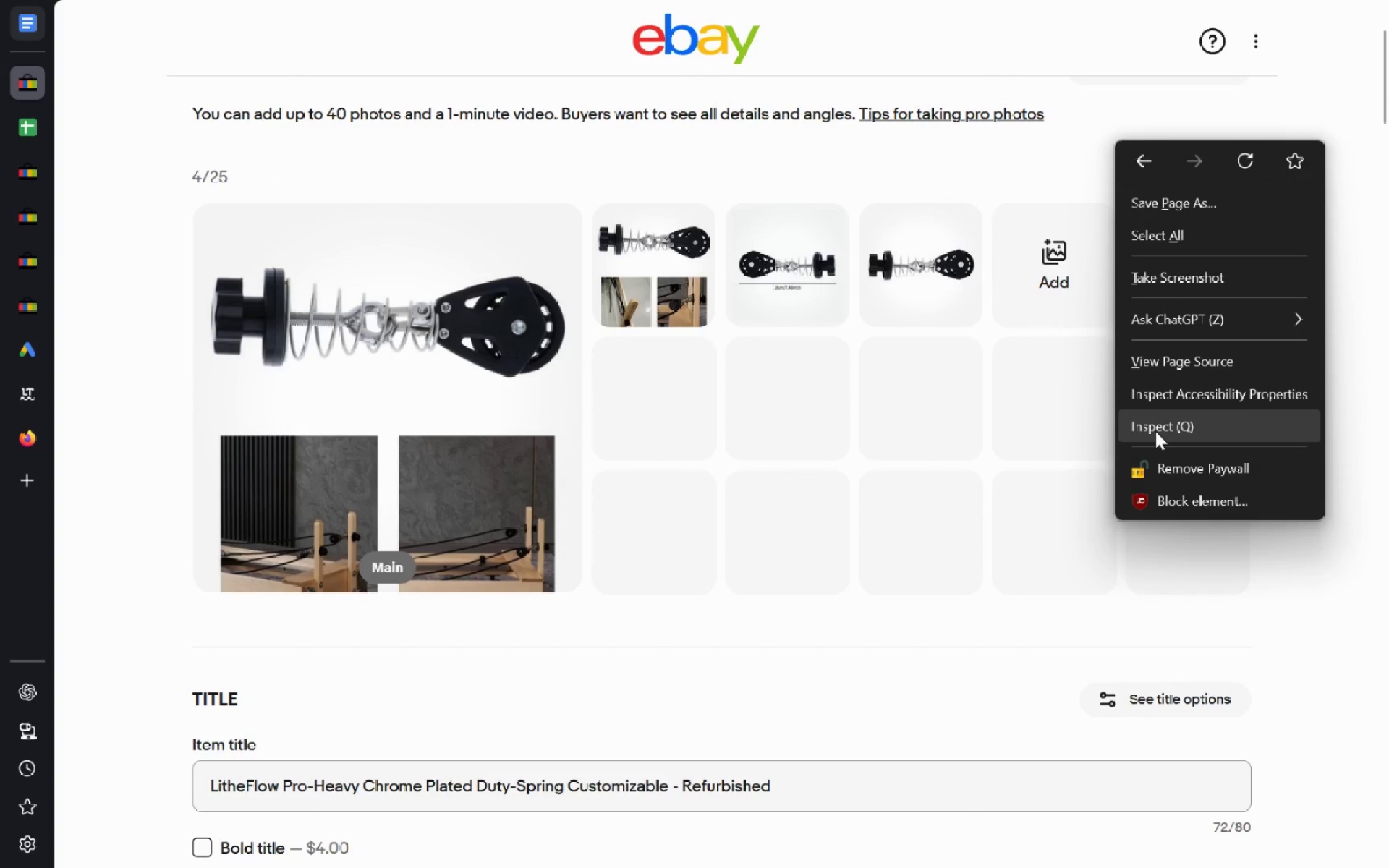 
left_click([1155, 431])
 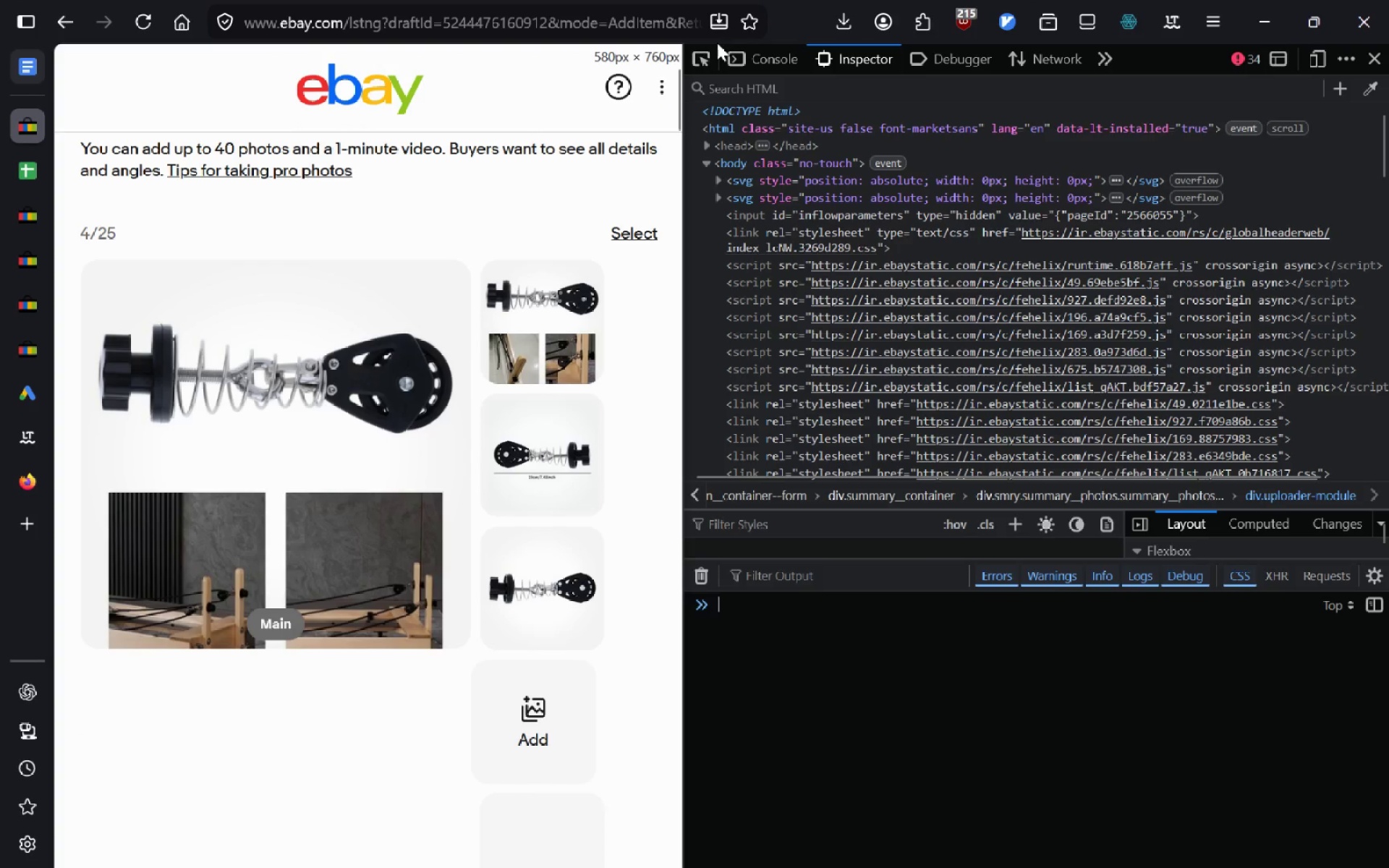 
left_click([696, 56])
 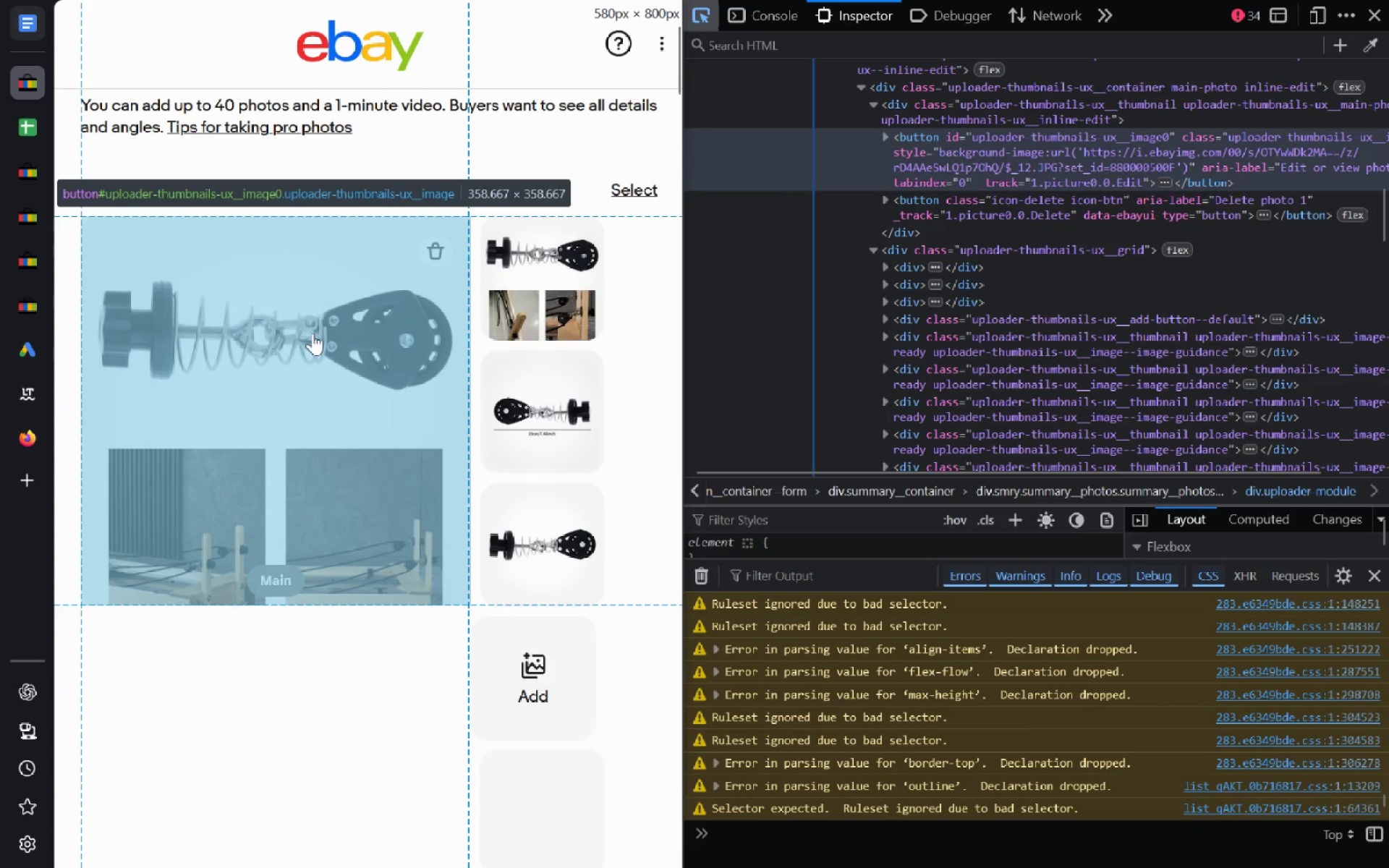 
left_click([311, 335])
 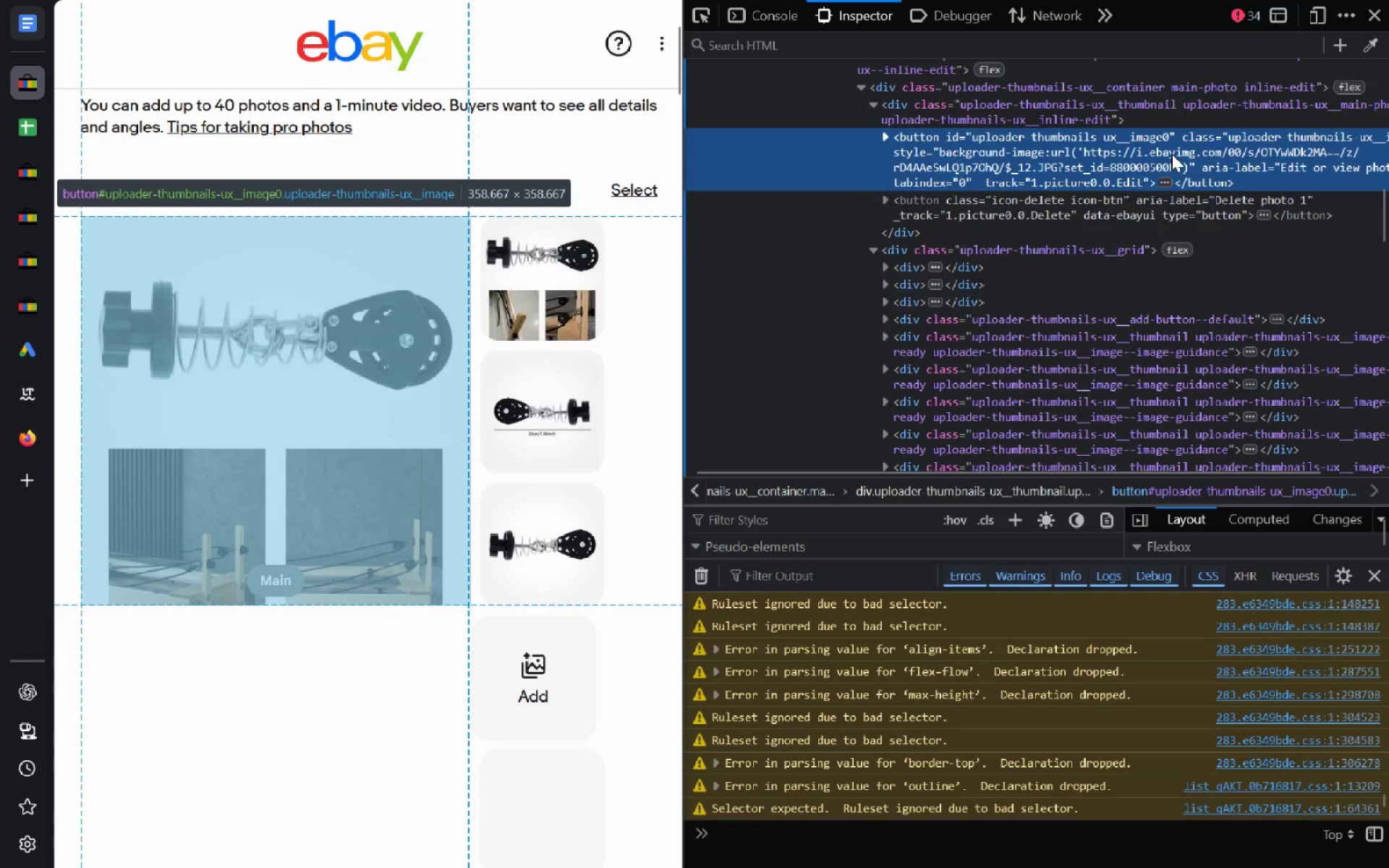 
double_click([1171, 153])
 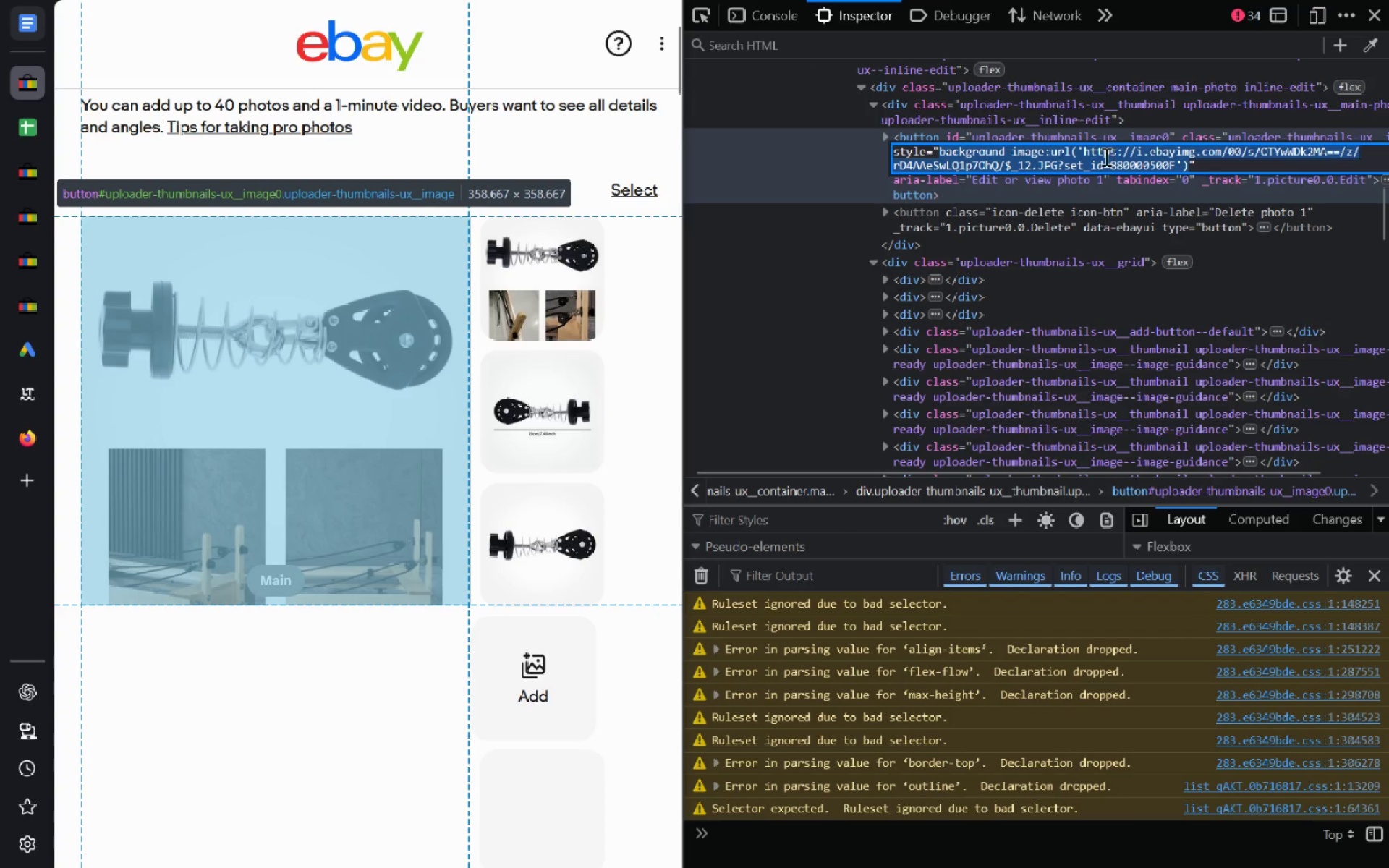 
left_click([1102, 156])
 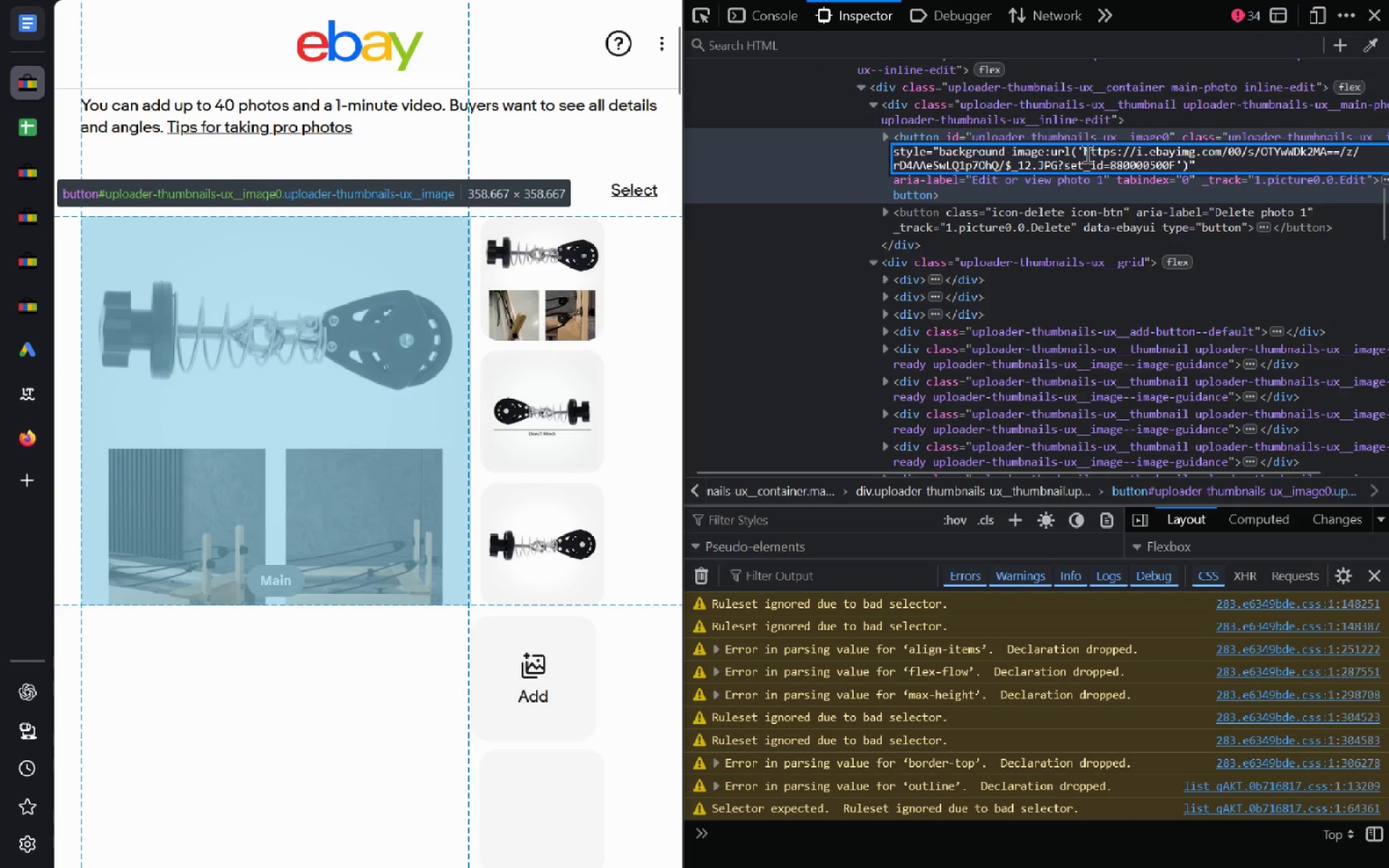 
left_click_drag(start_coordinate=[1086, 153], to_coordinate=[1173, 166])
 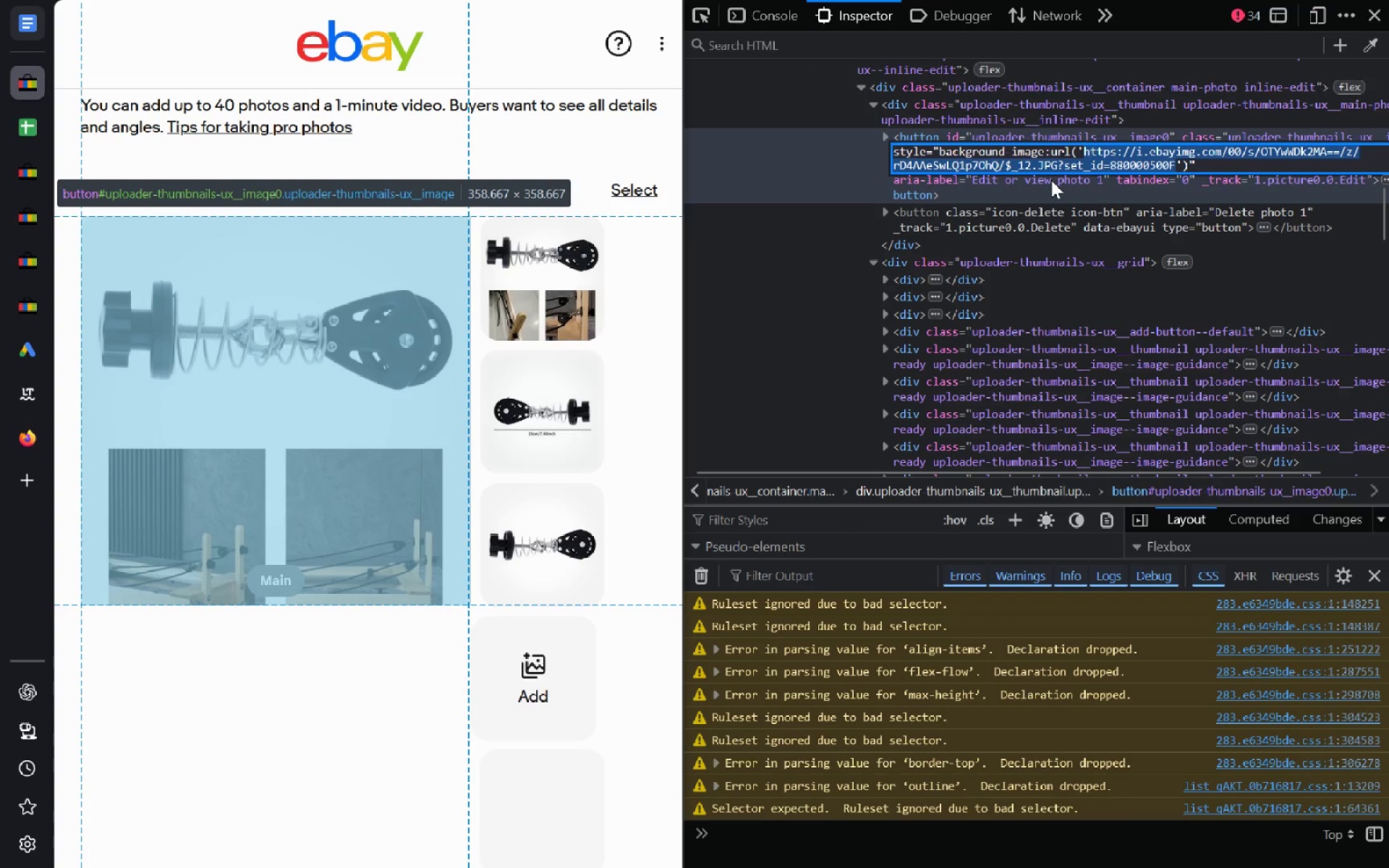 
key(Control+C)
 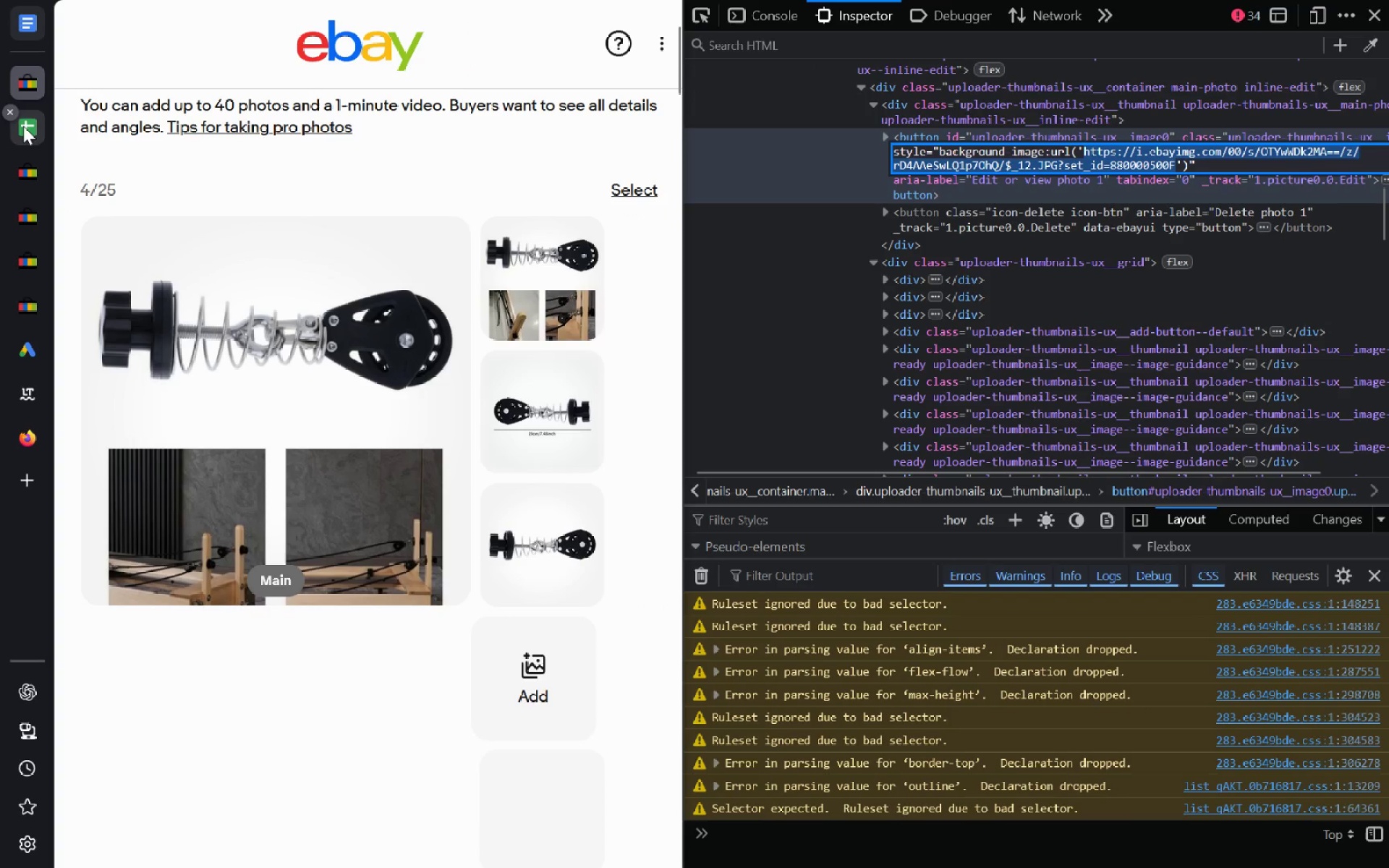 
left_click([27, 133])
 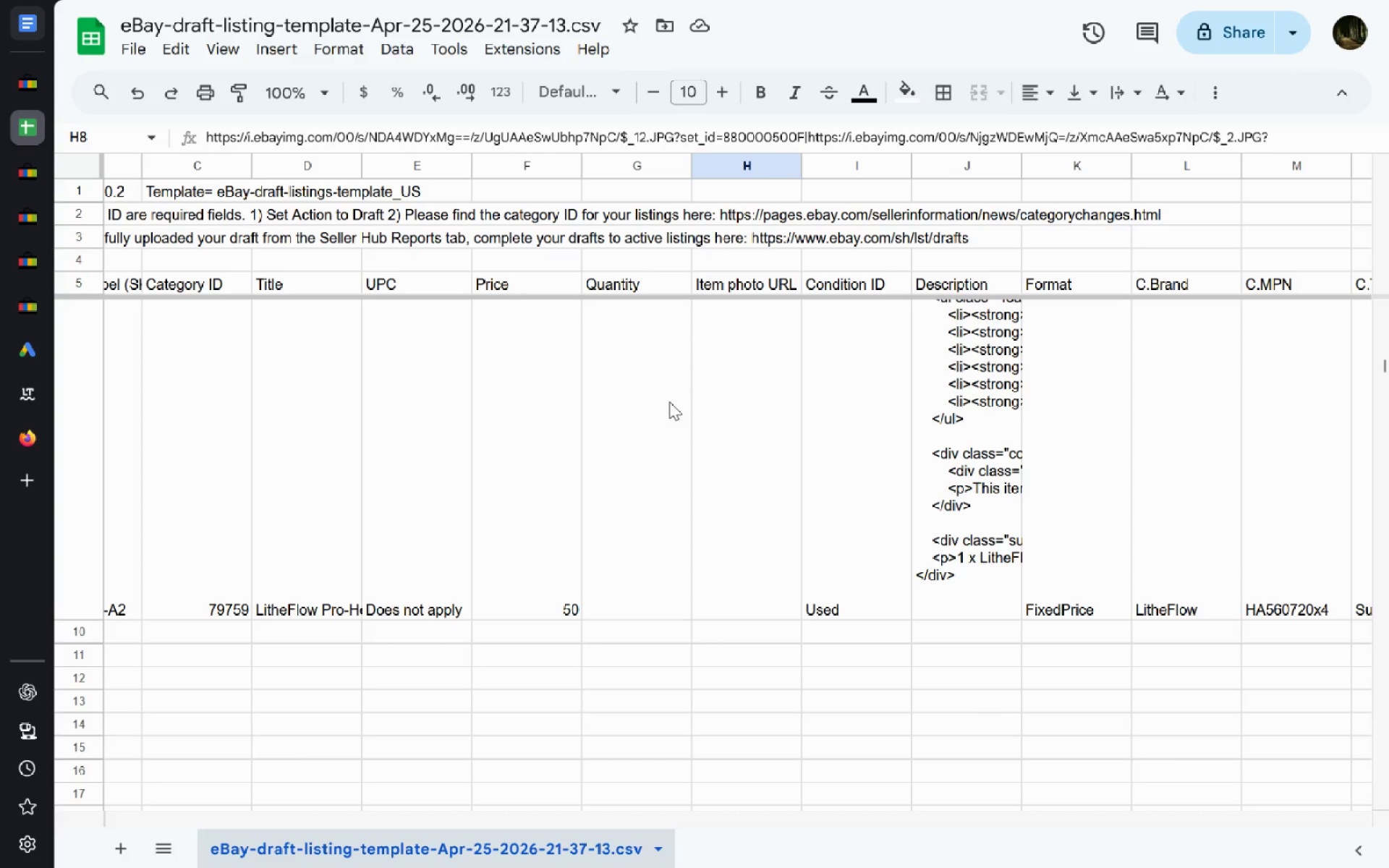 
double_click([725, 422])
 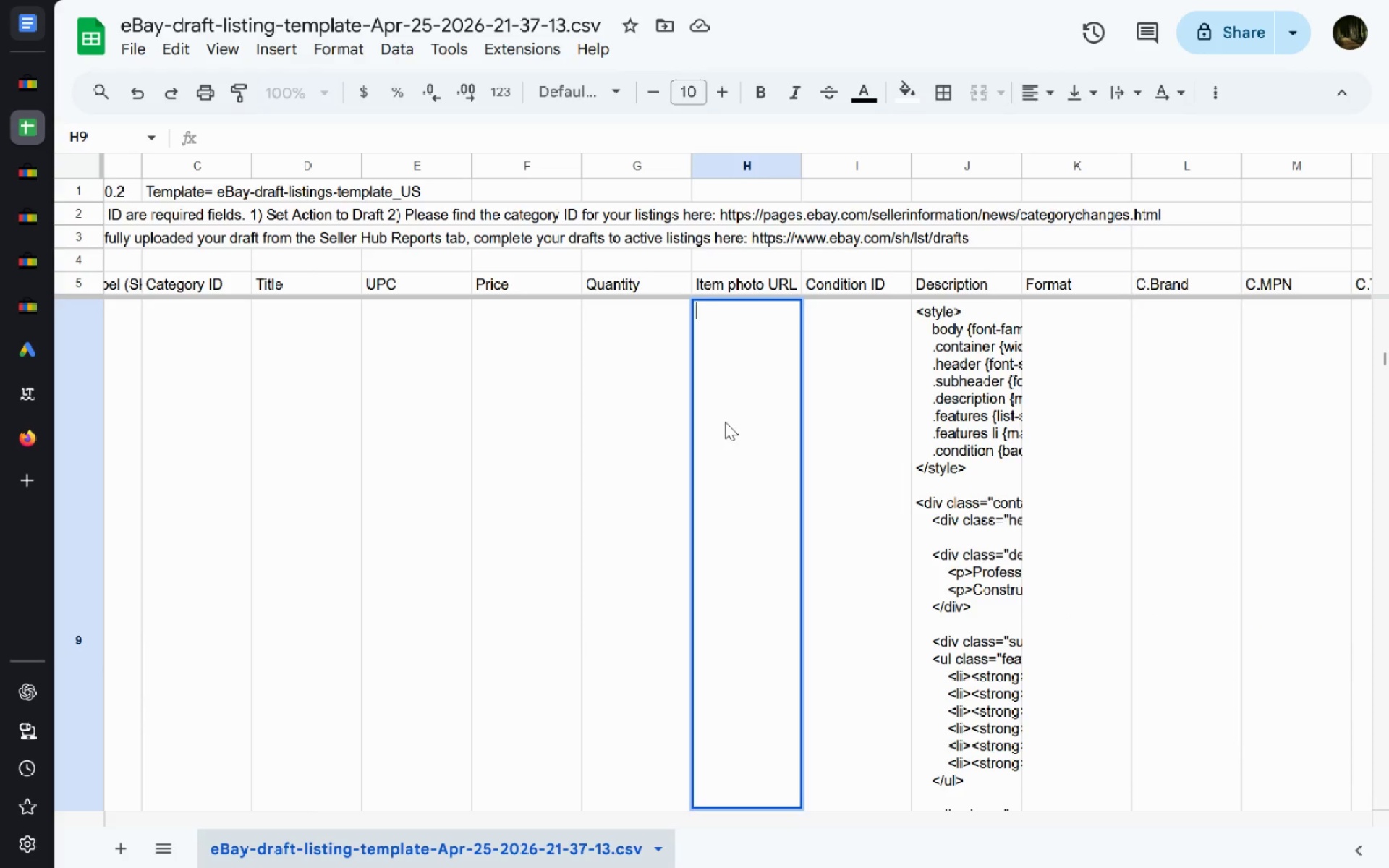 
key(Control+V)
 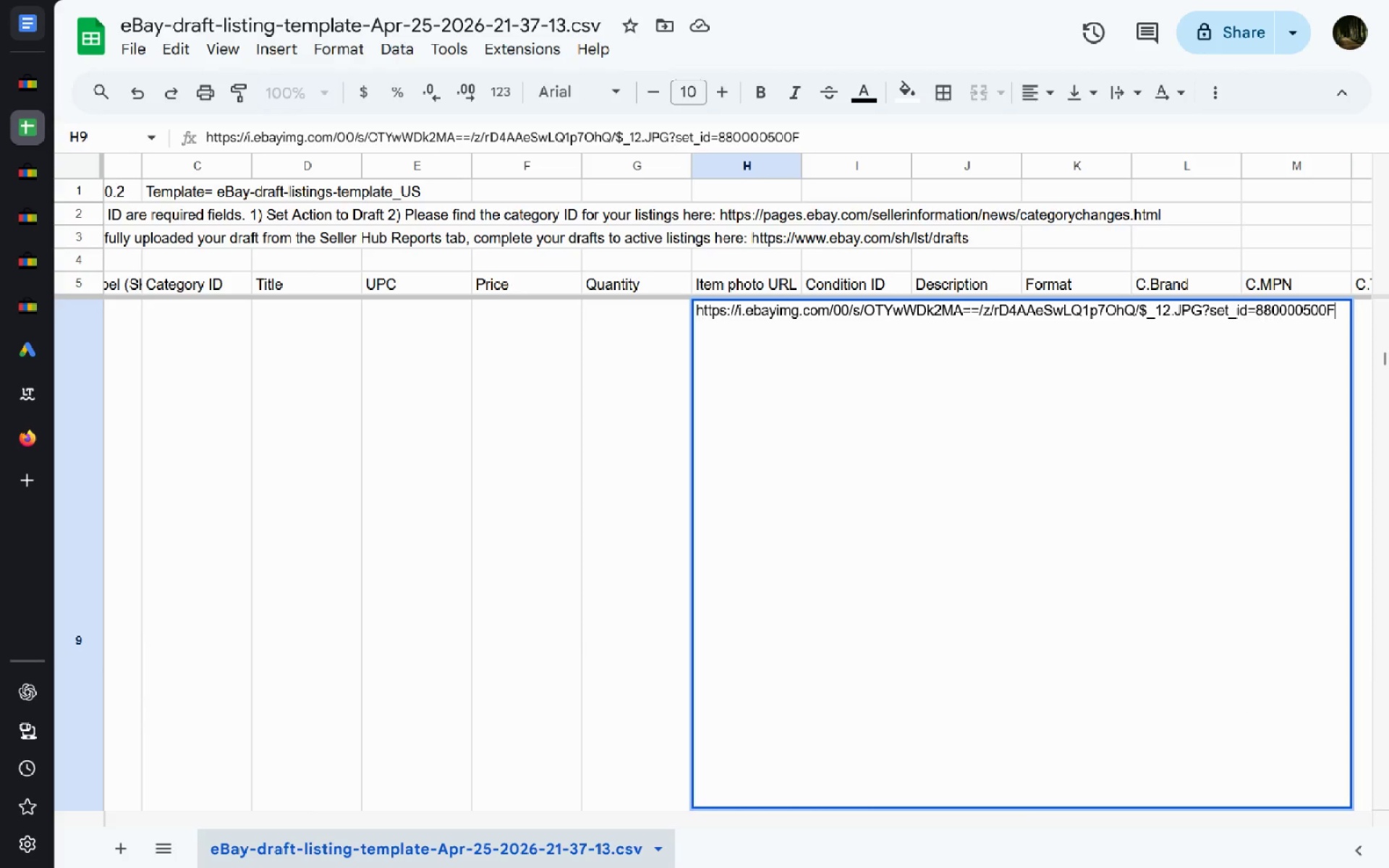 
key(Shift+Backslash)
 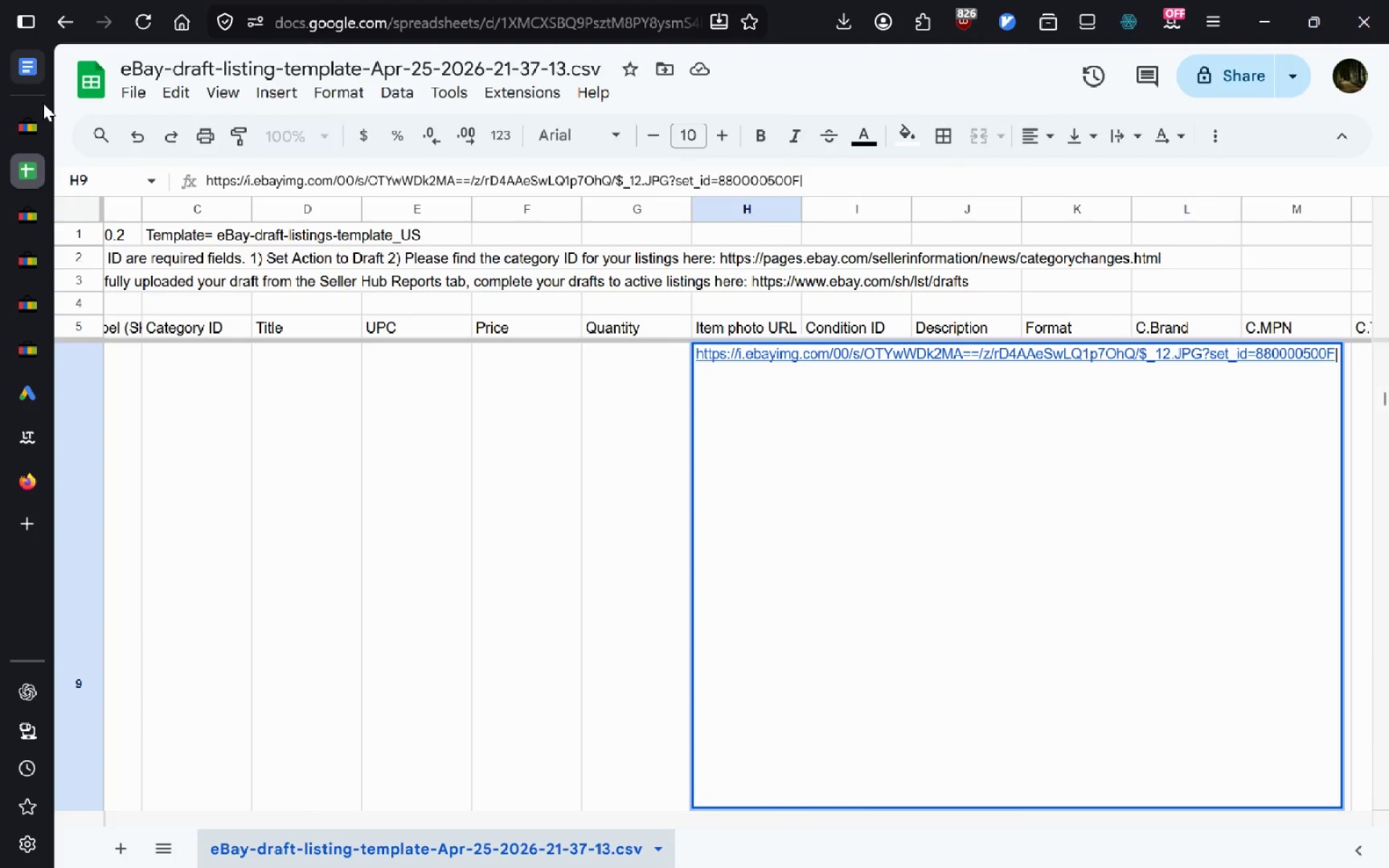 
left_click([29, 139])
 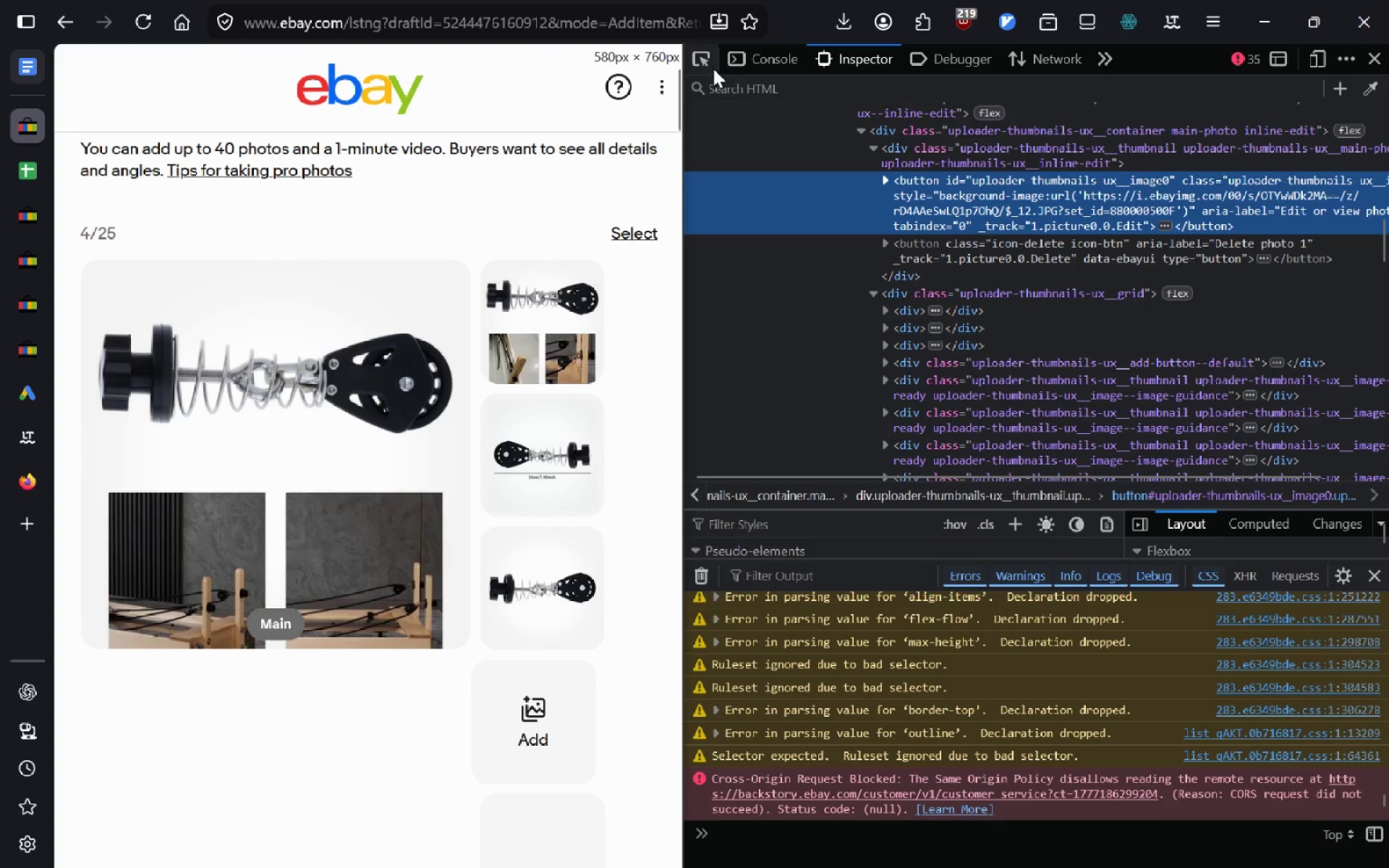 
left_click([712, 61])
 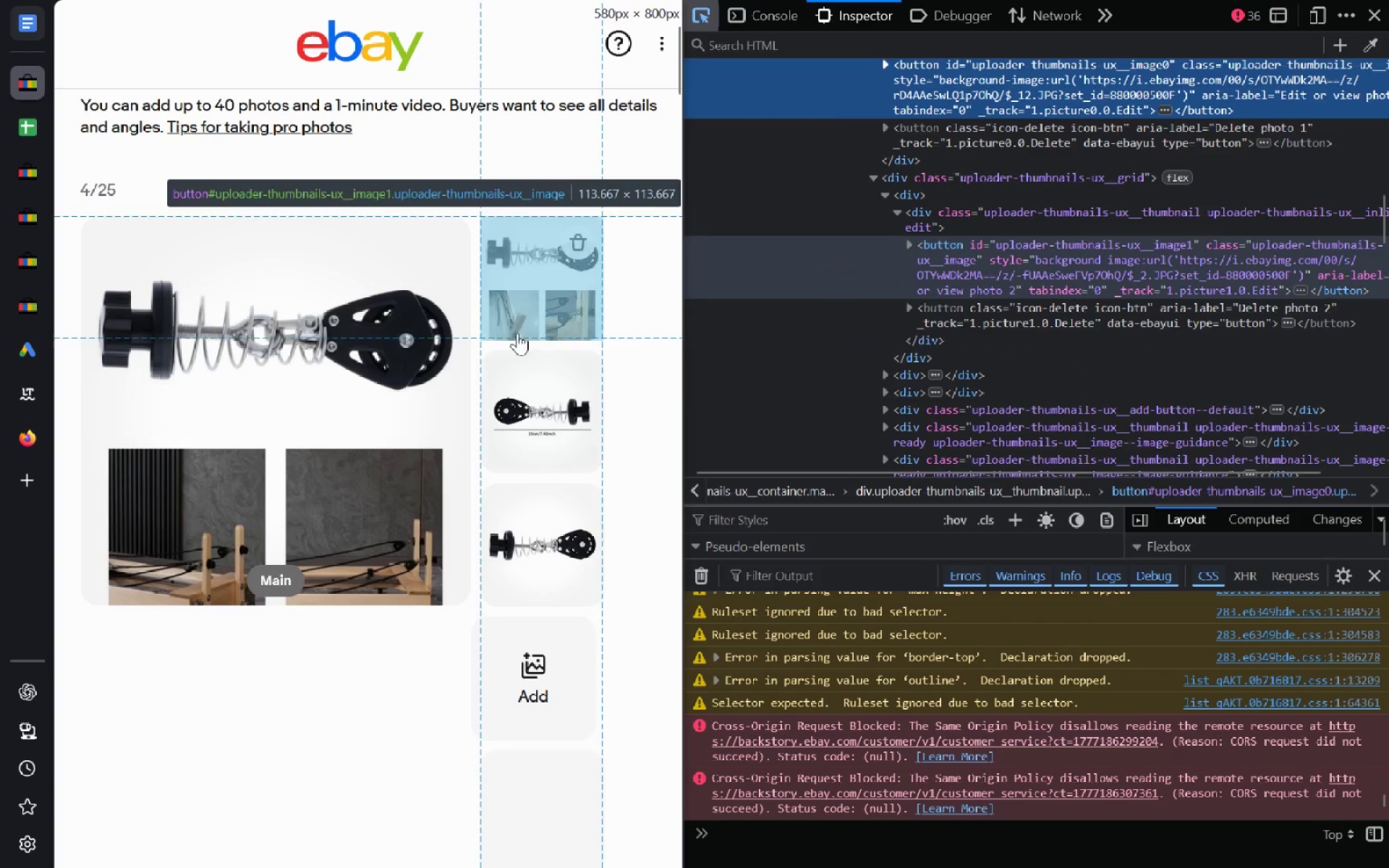 
left_click([519, 333])
 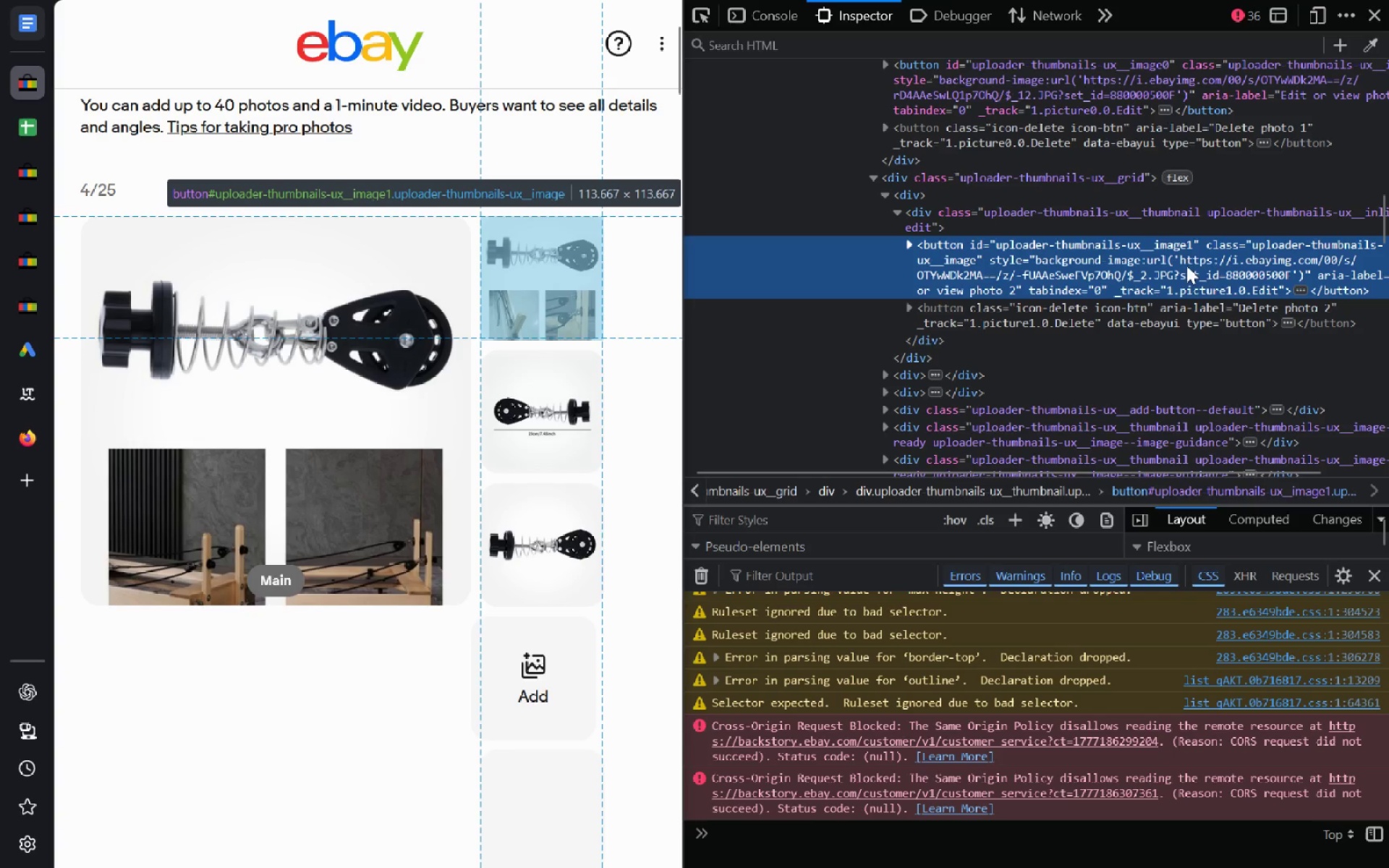 
double_click([1211, 256])
 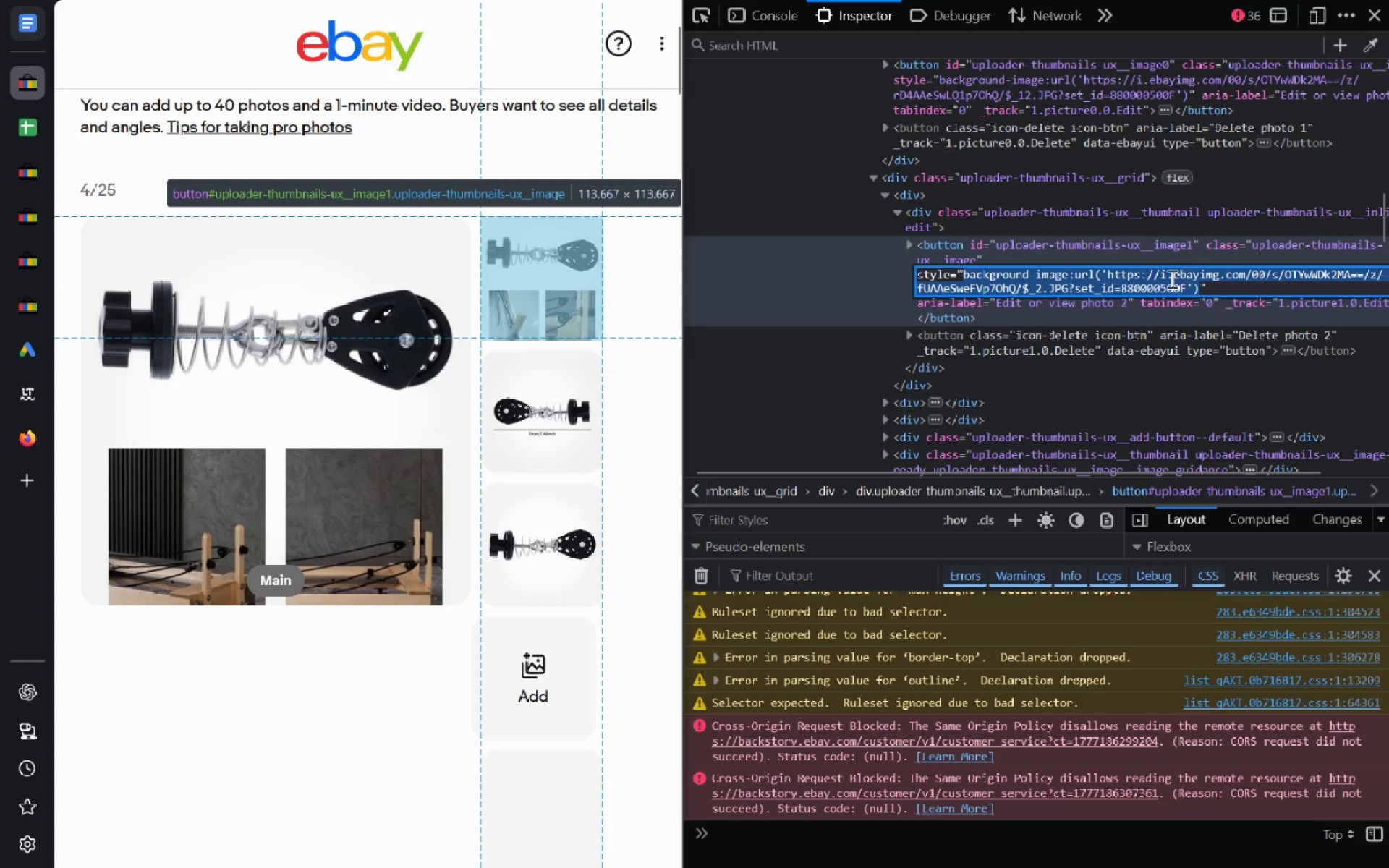 
left_click([1164, 281])
 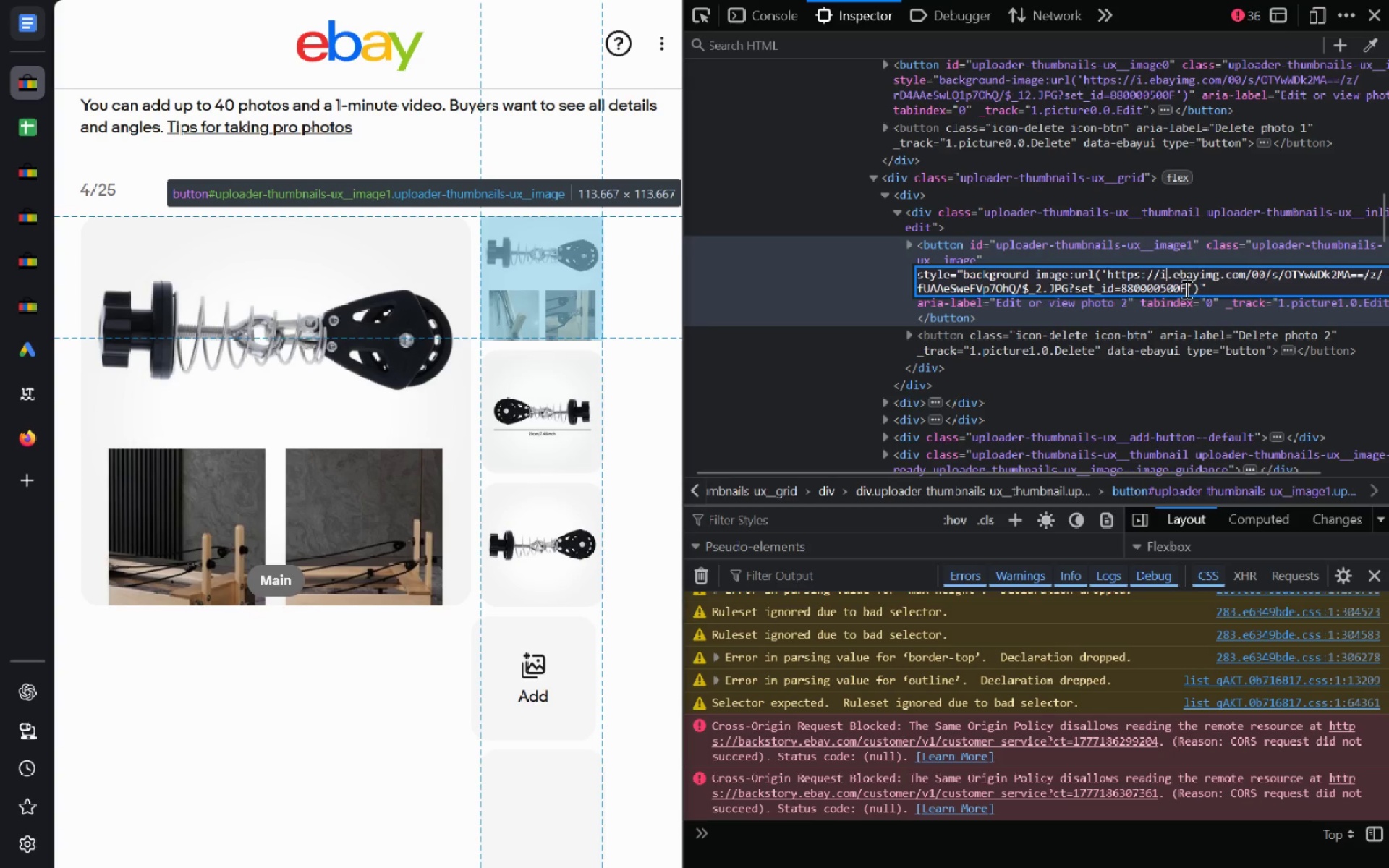 
left_click_drag(start_coordinate=[1185, 288], to_coordinate=[1109, 278])
 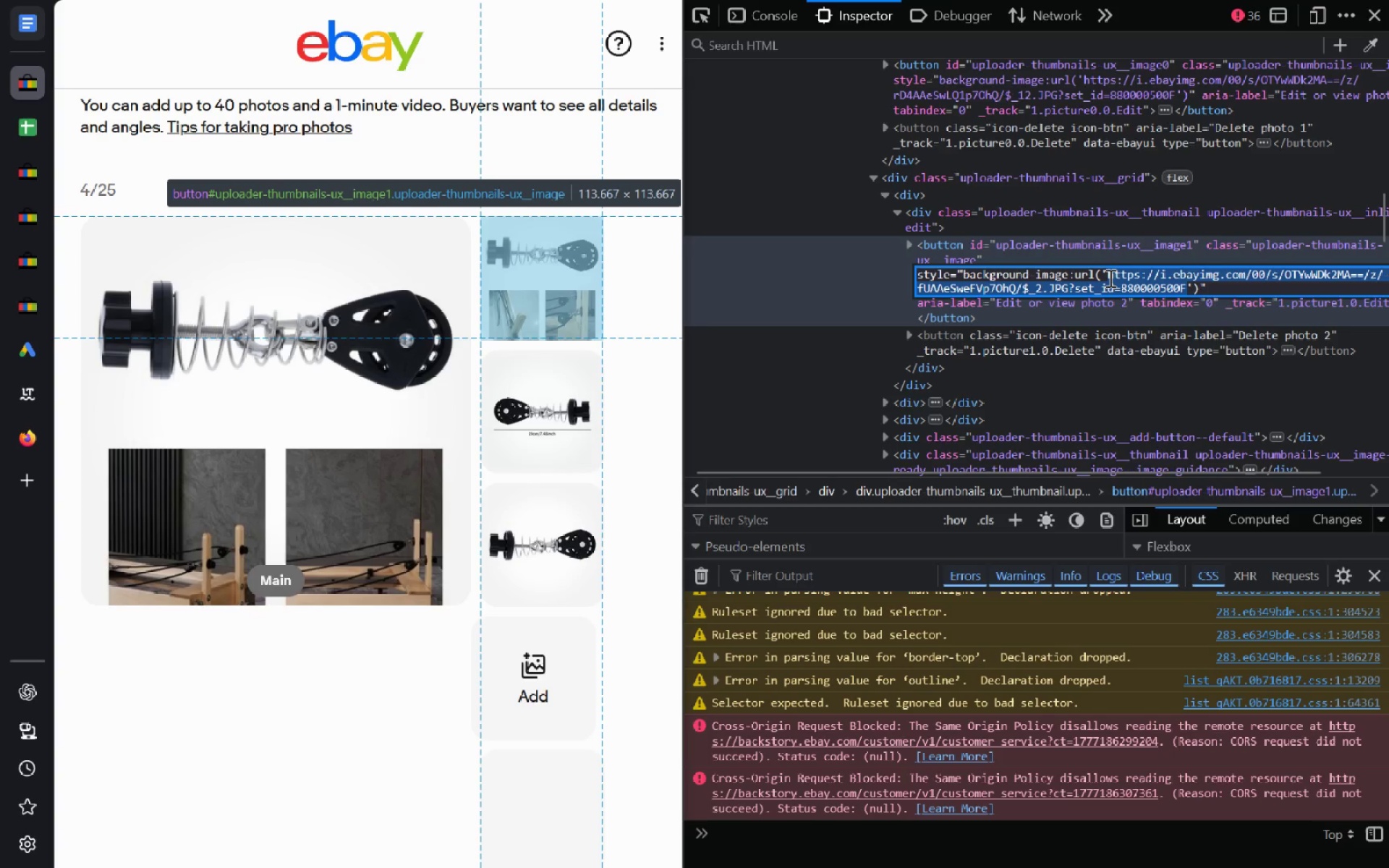 
key(Control+C)
 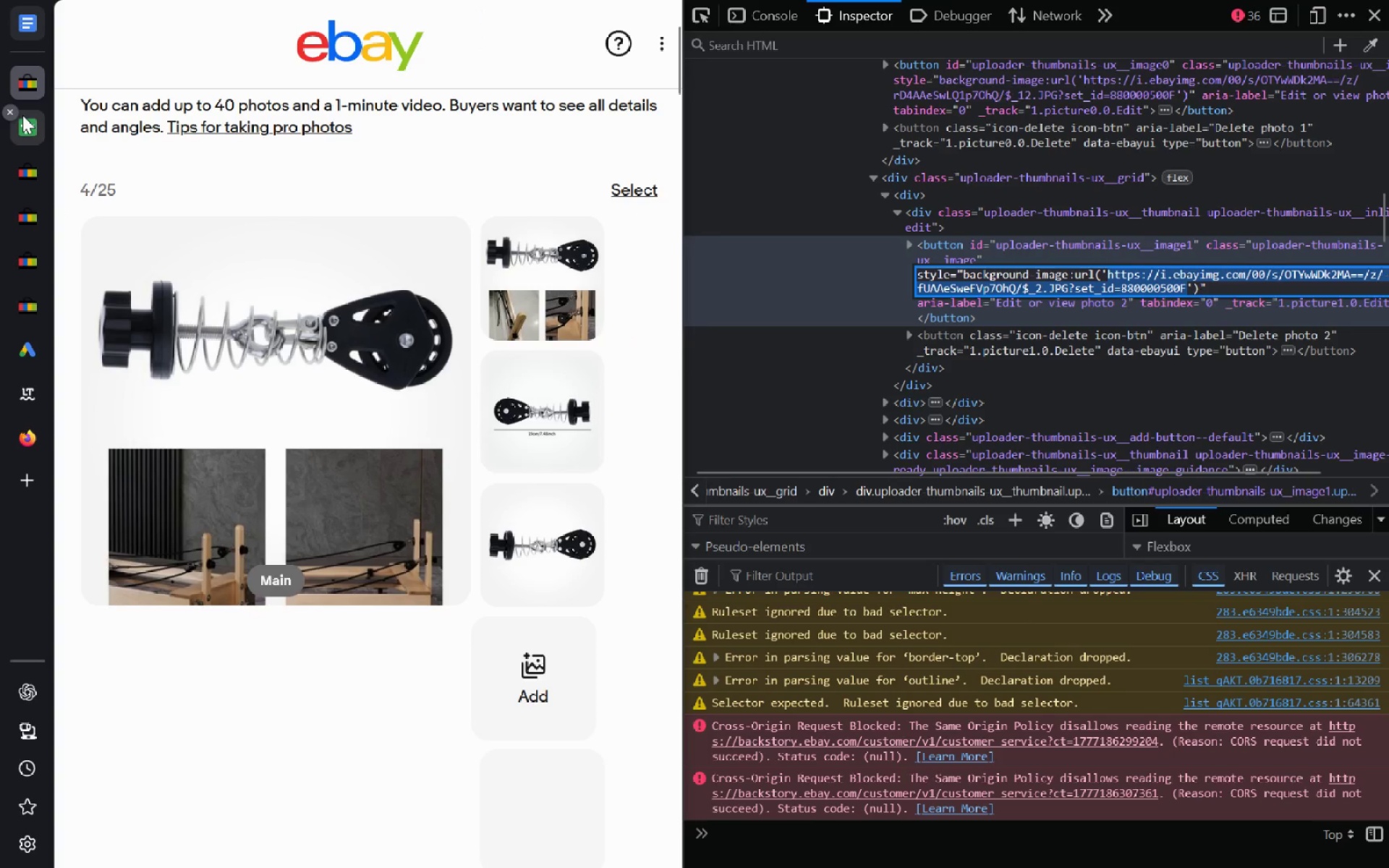 
left_click([22, 115])
 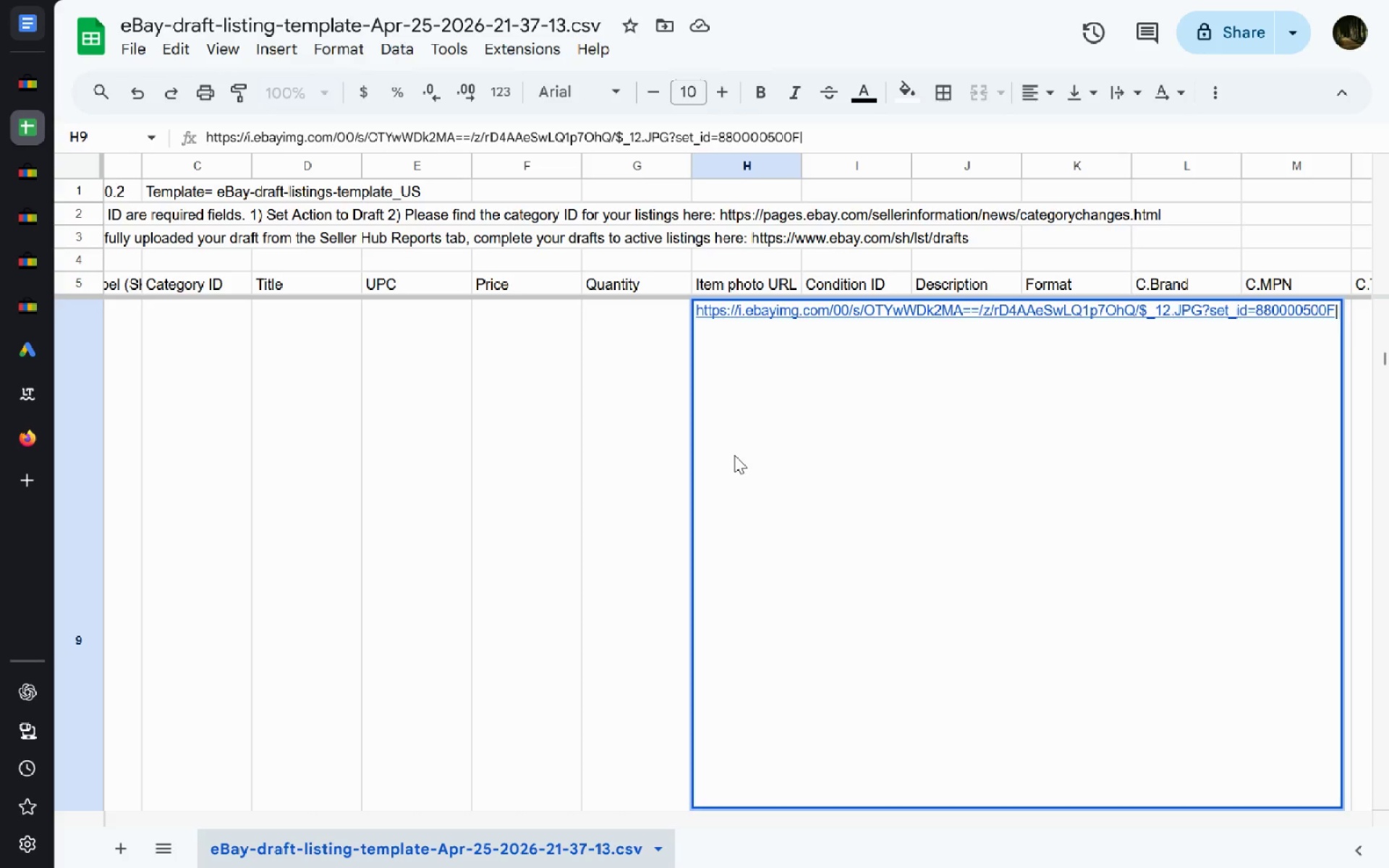 
key(Control+V)
 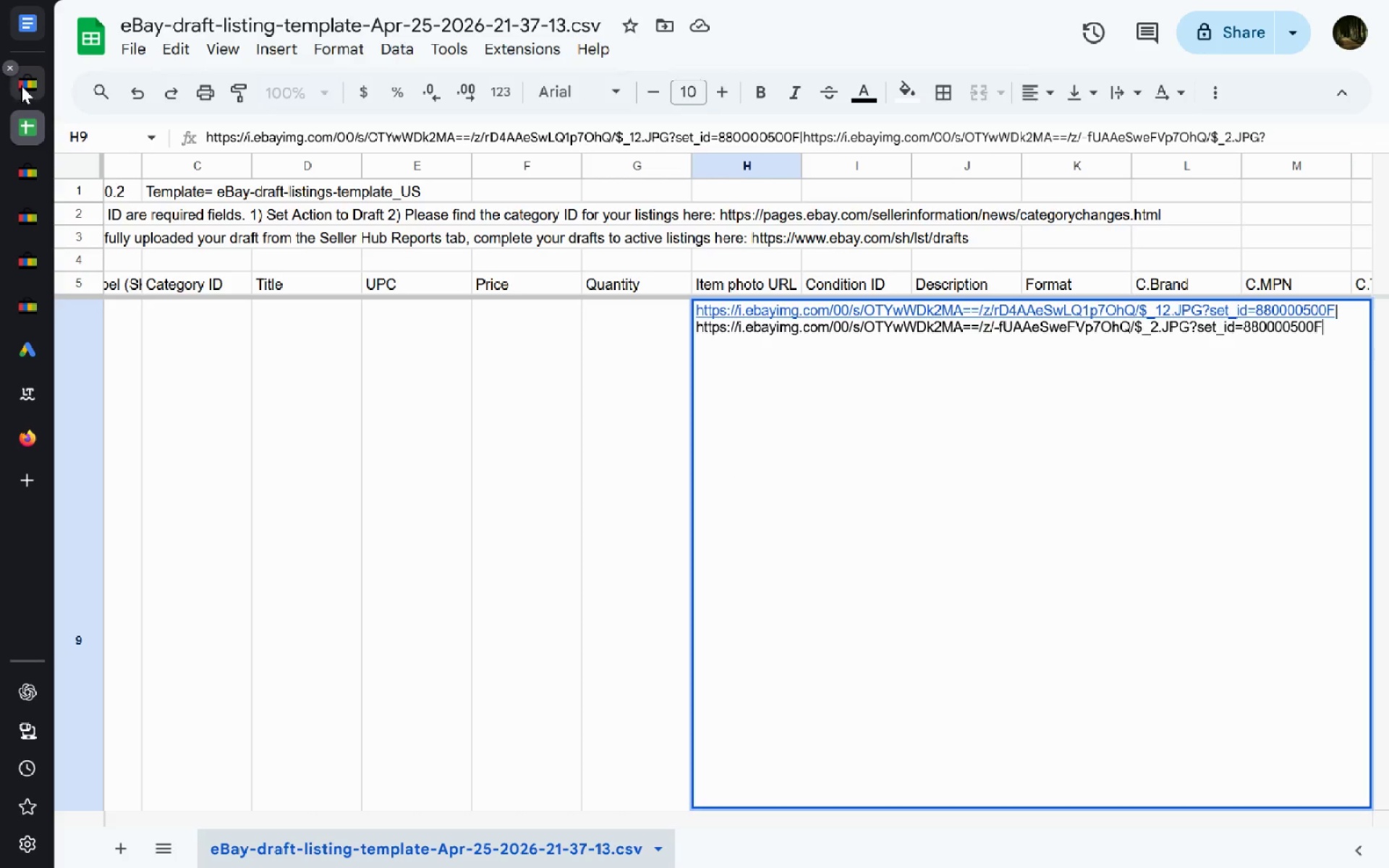 
left_click([24, 85])
 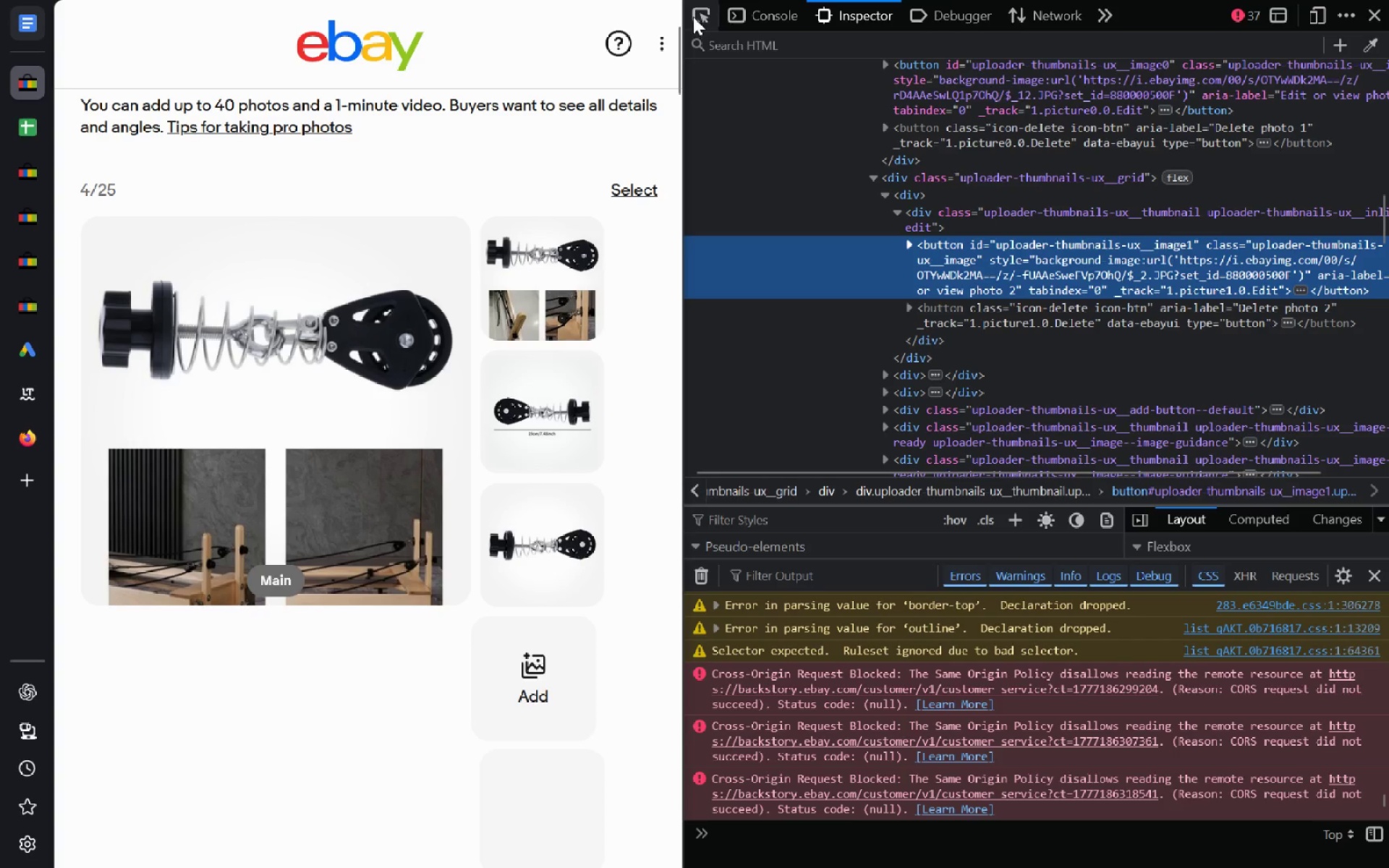 
left_click([696, 9])
 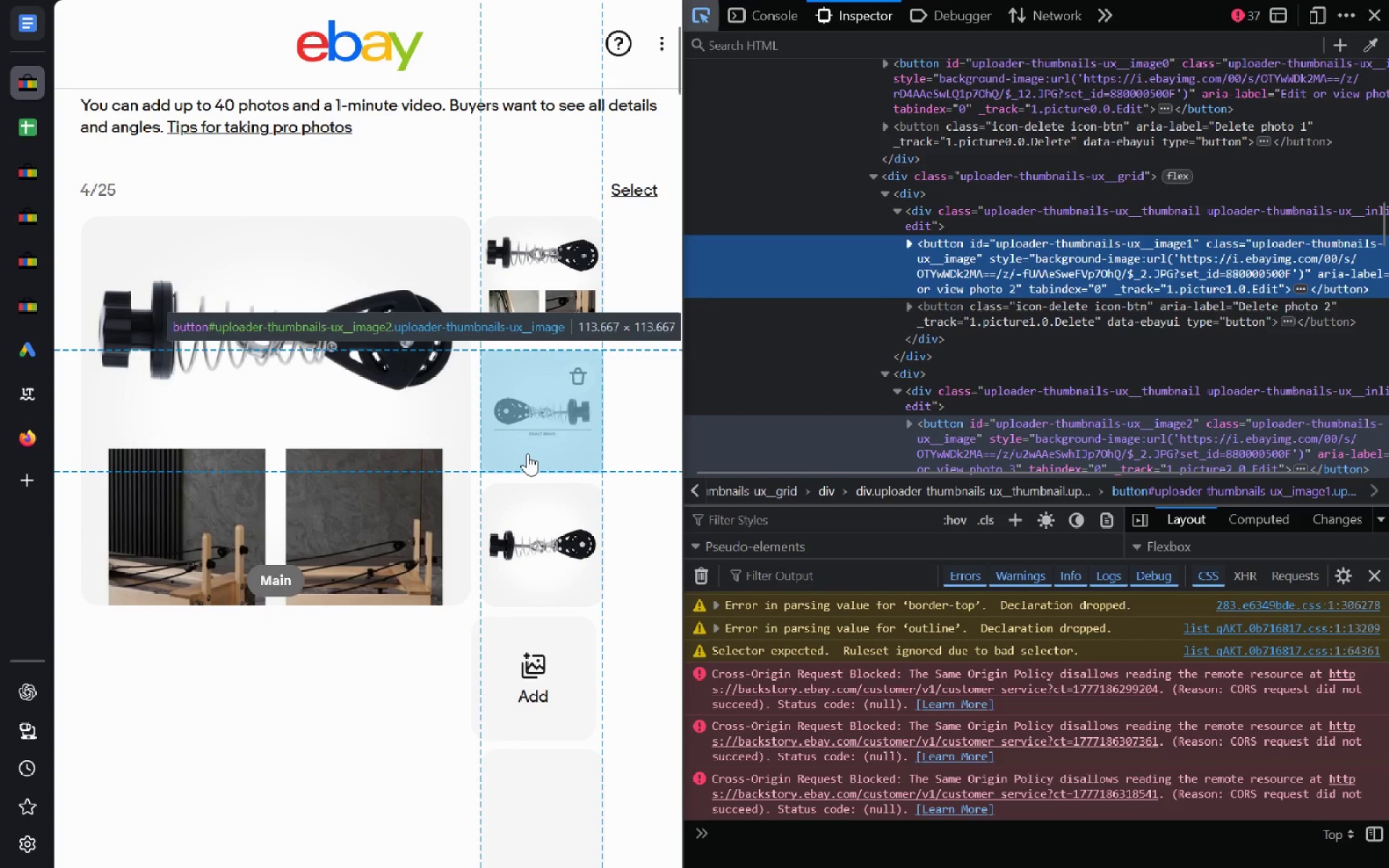 
left_click([527, 454])
 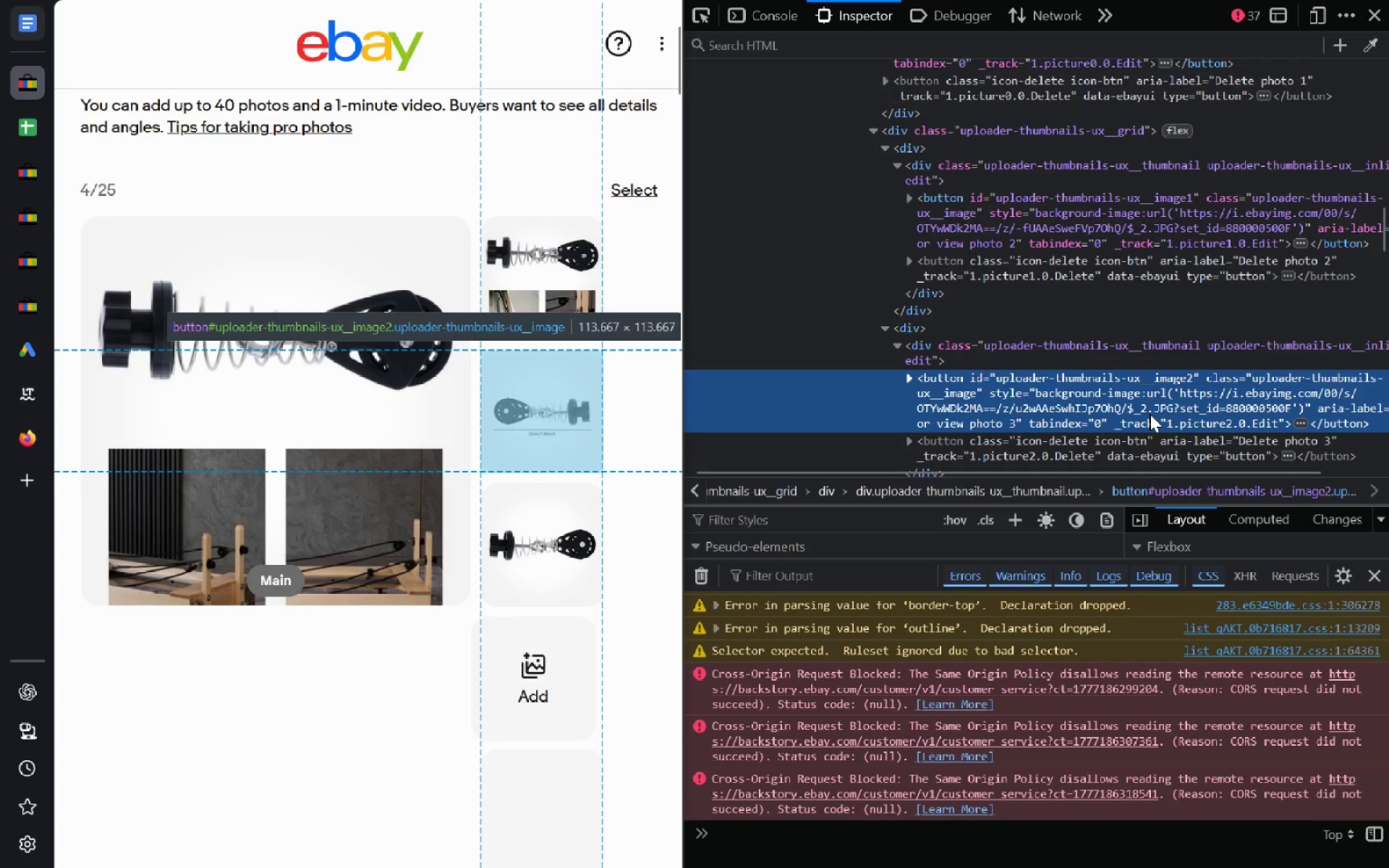 
double_click([1167, 399])
 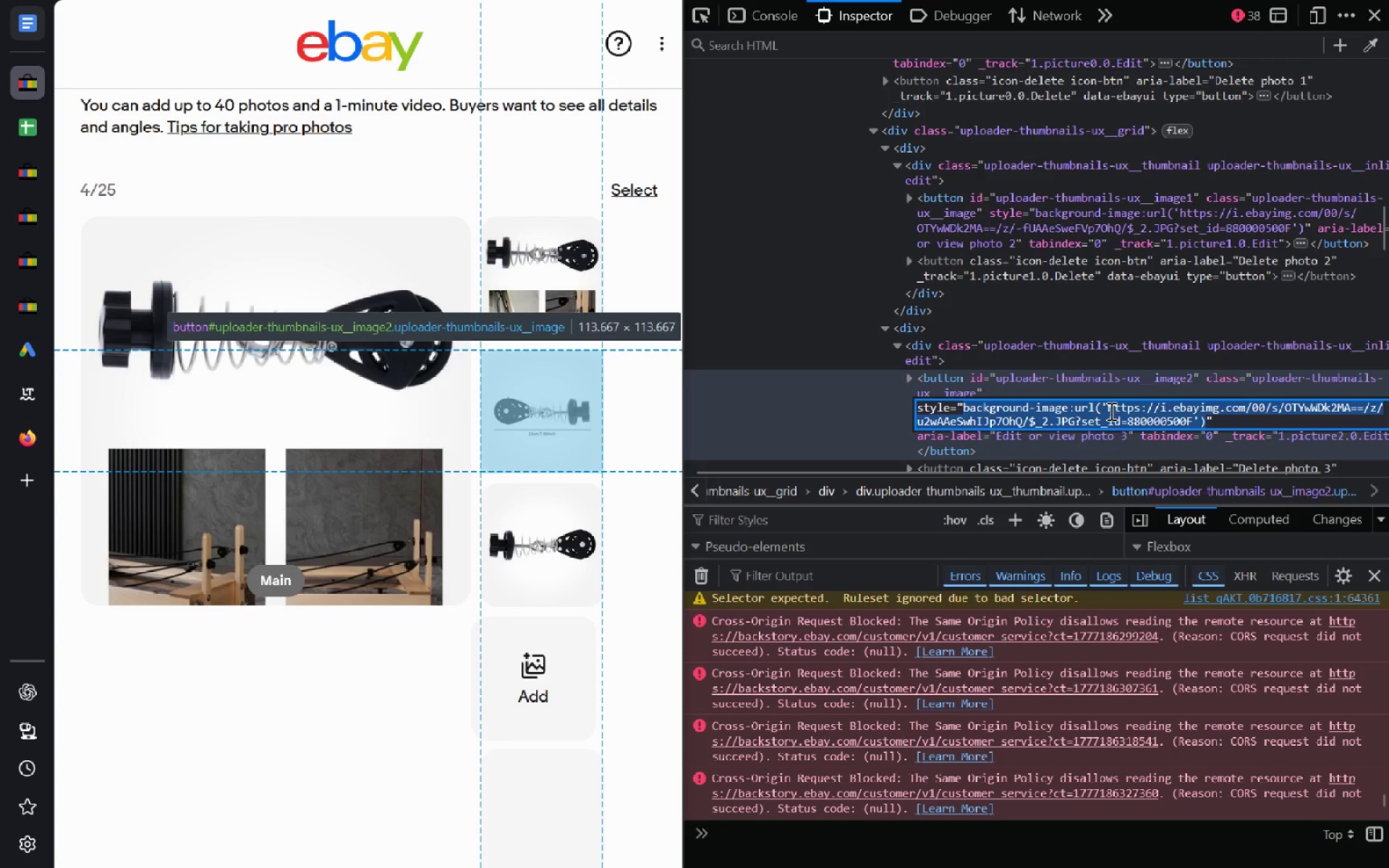 
left_click([1110, 411])
 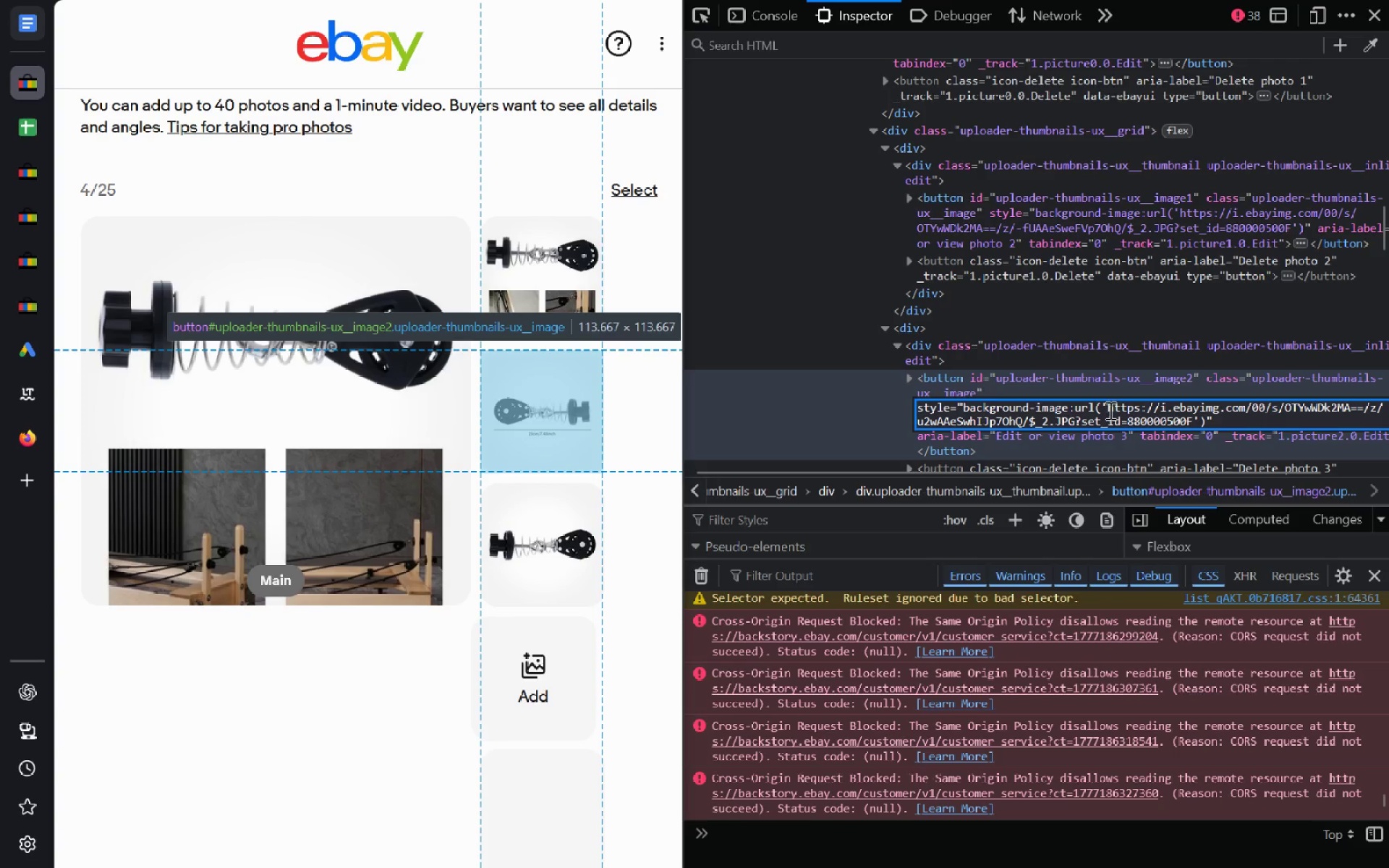 
left_click_drag(start_coordinate=[1109, 410], to_coordinate=[1171, 415])
 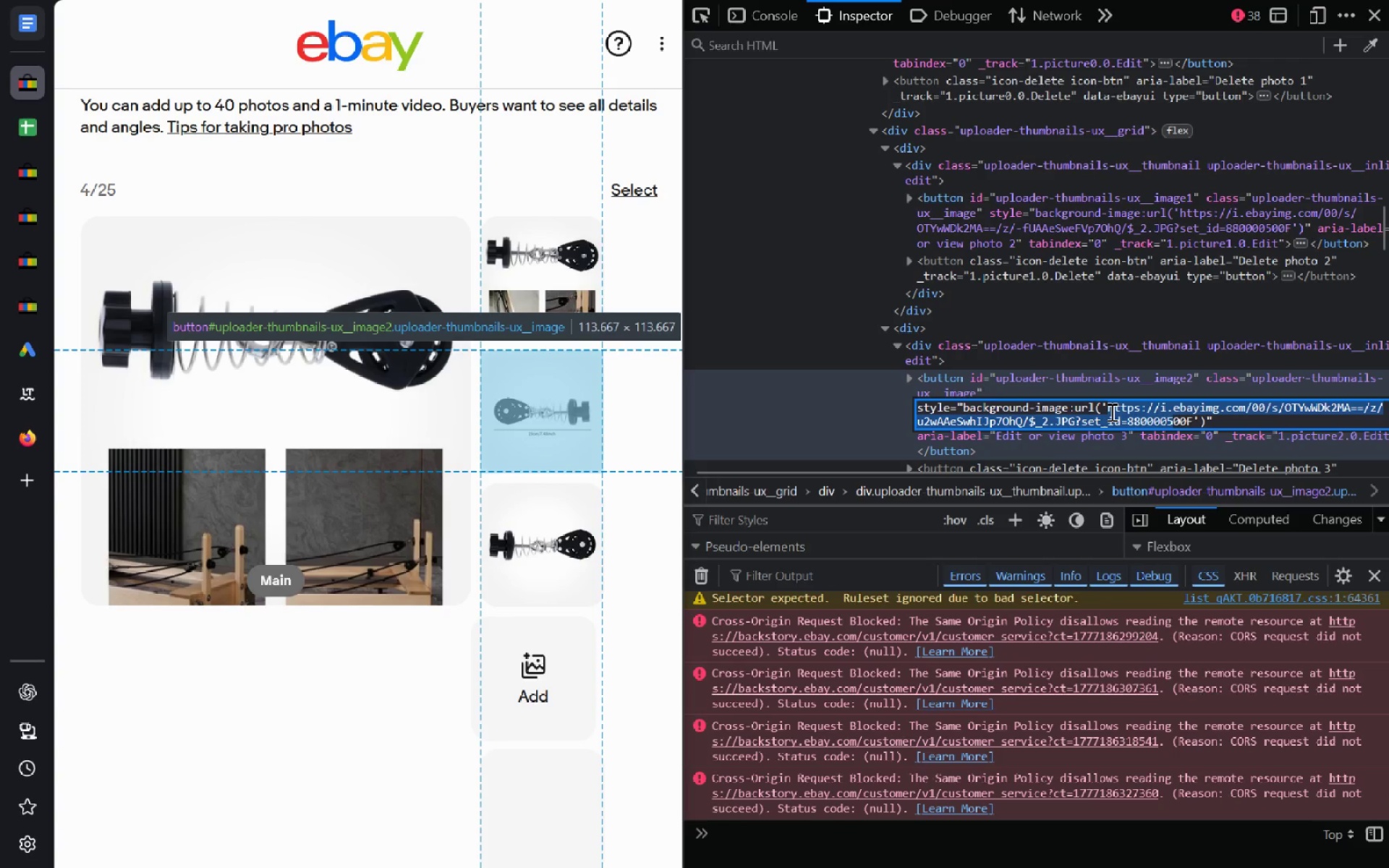 
left_click([1110, 411])
 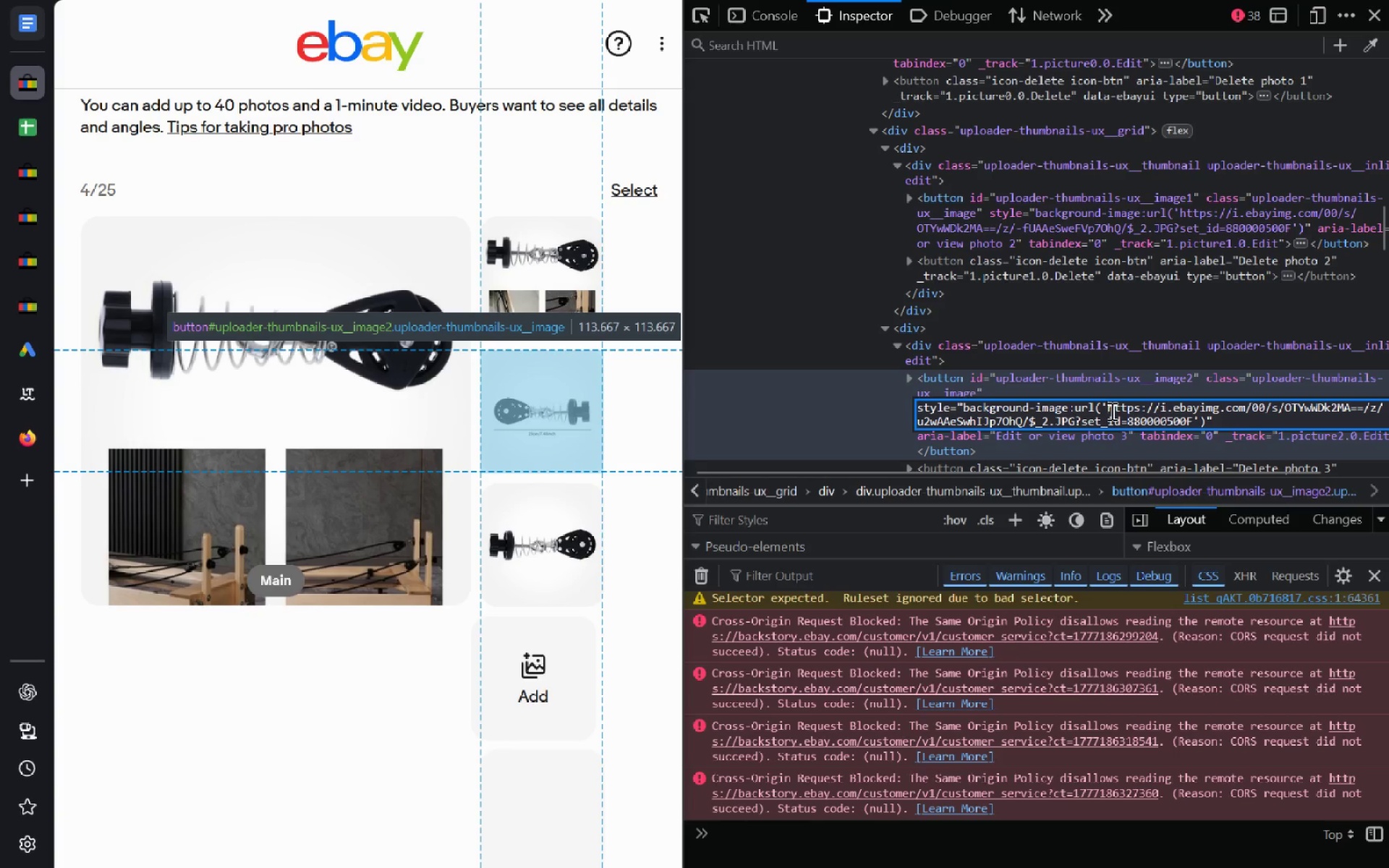 
left_click_drag(start_coordinate=[1109, 411], to_coordinate=[1194, 425])
 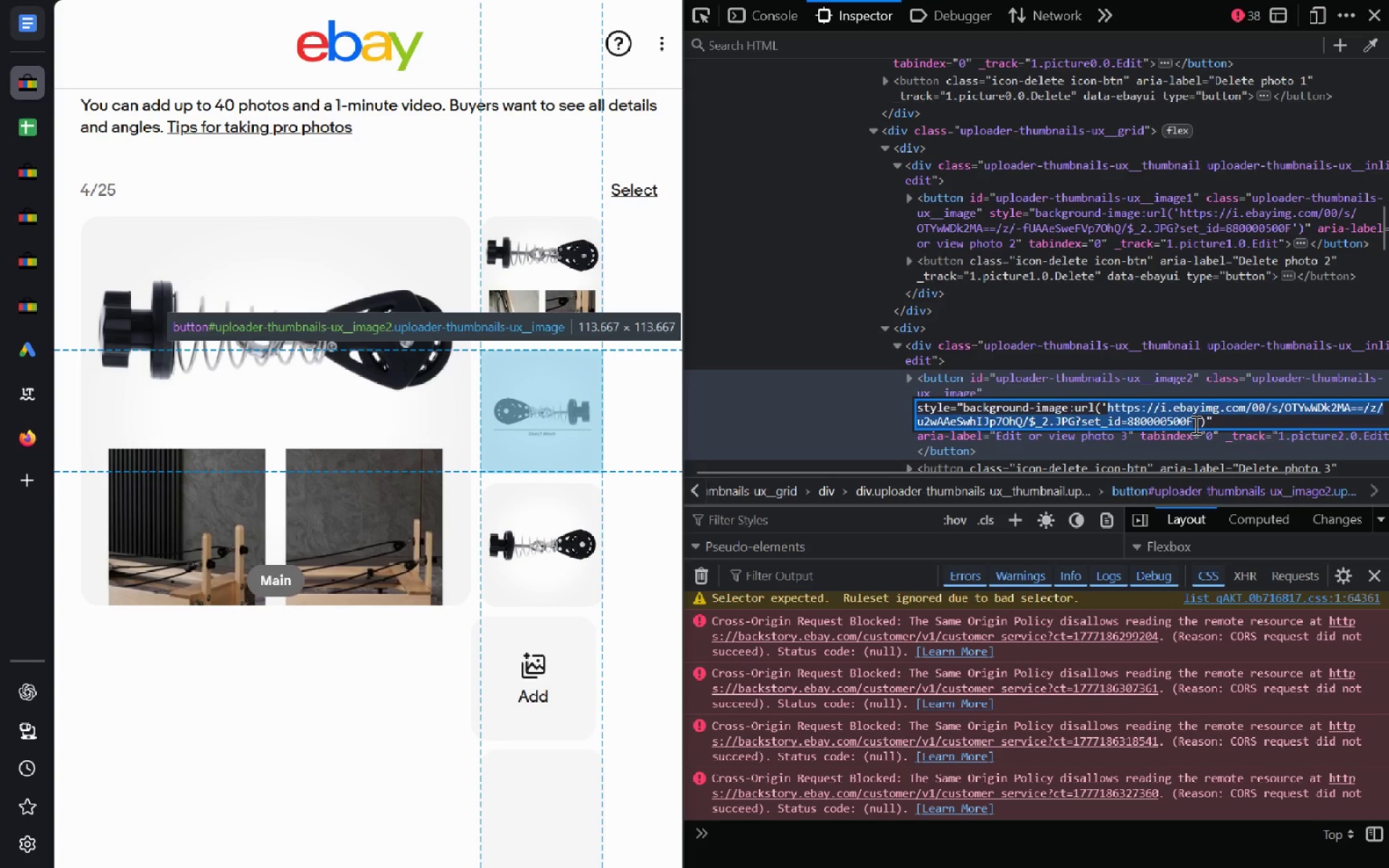 
key(Control+C)
 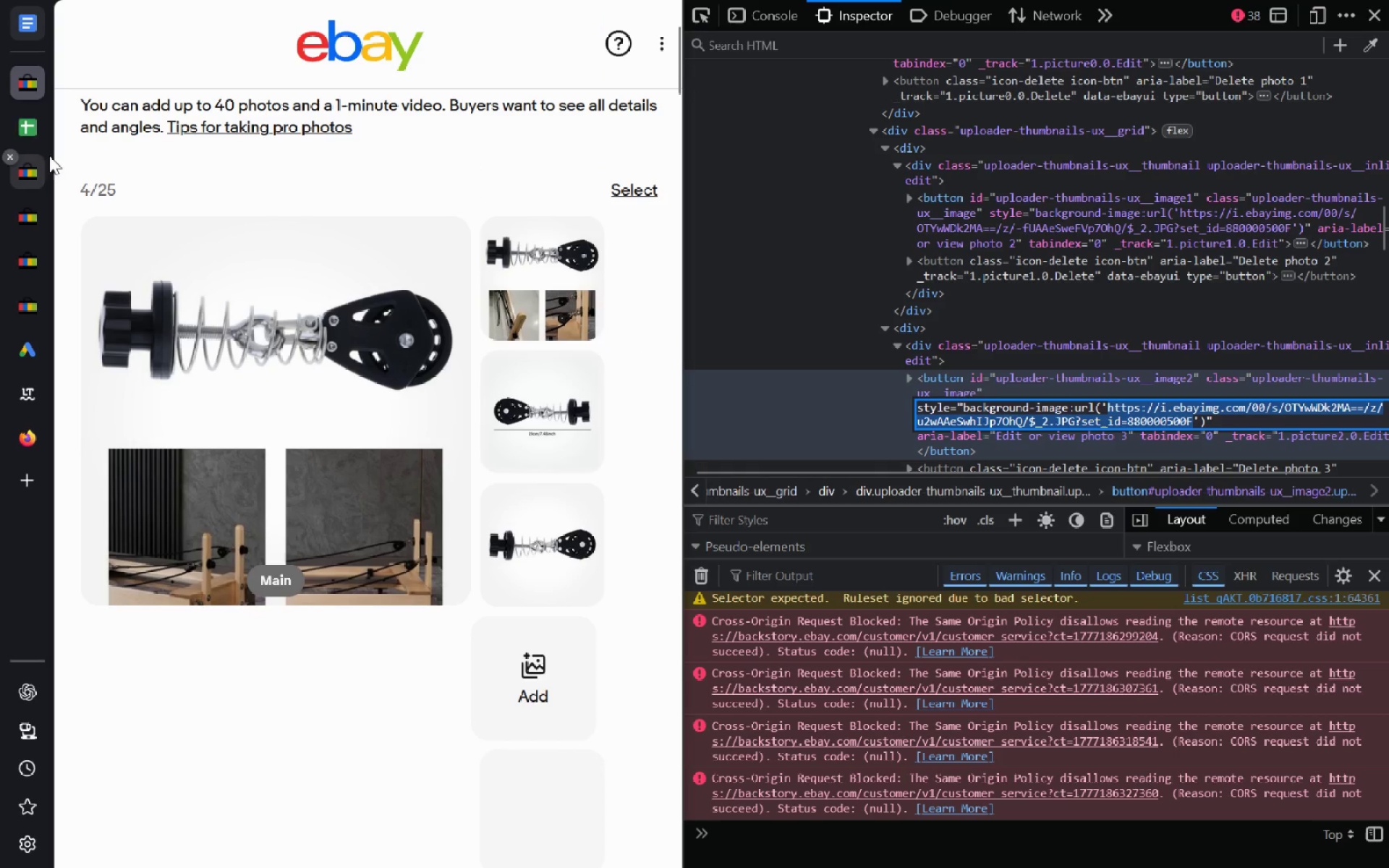 
left_click([35, 137])
 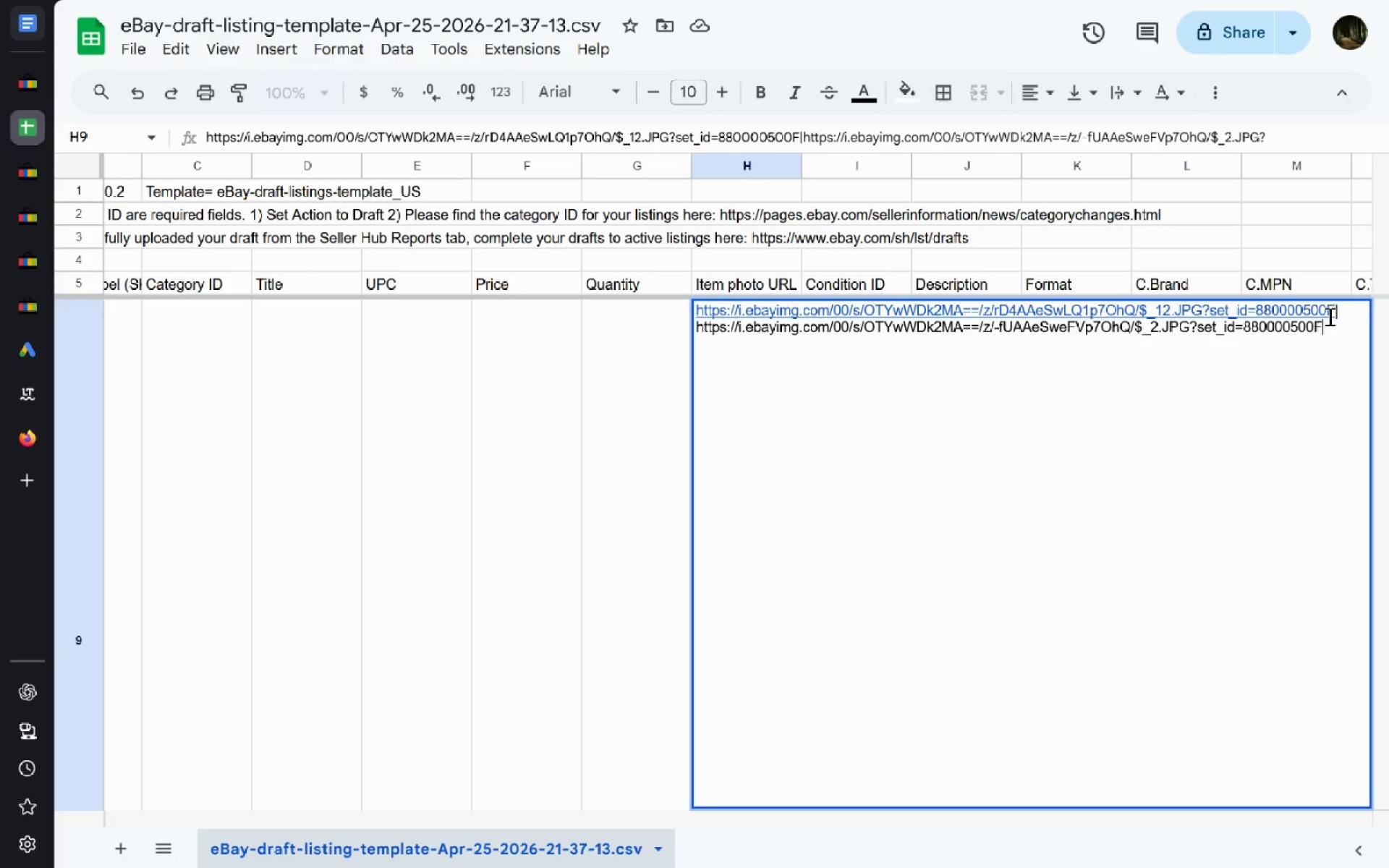 
key(Shift+Backslash)
 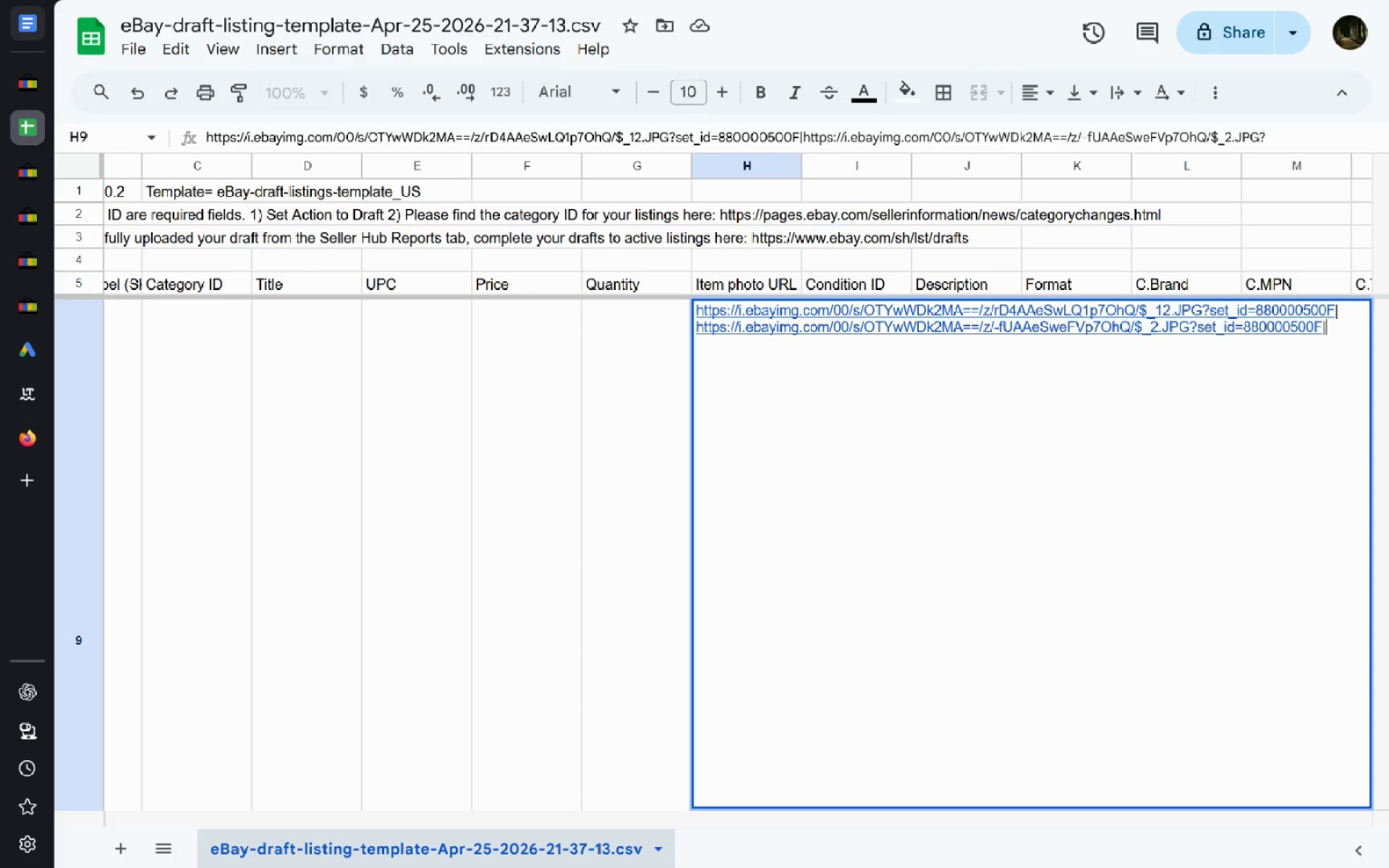 
key(Control+Enter)
 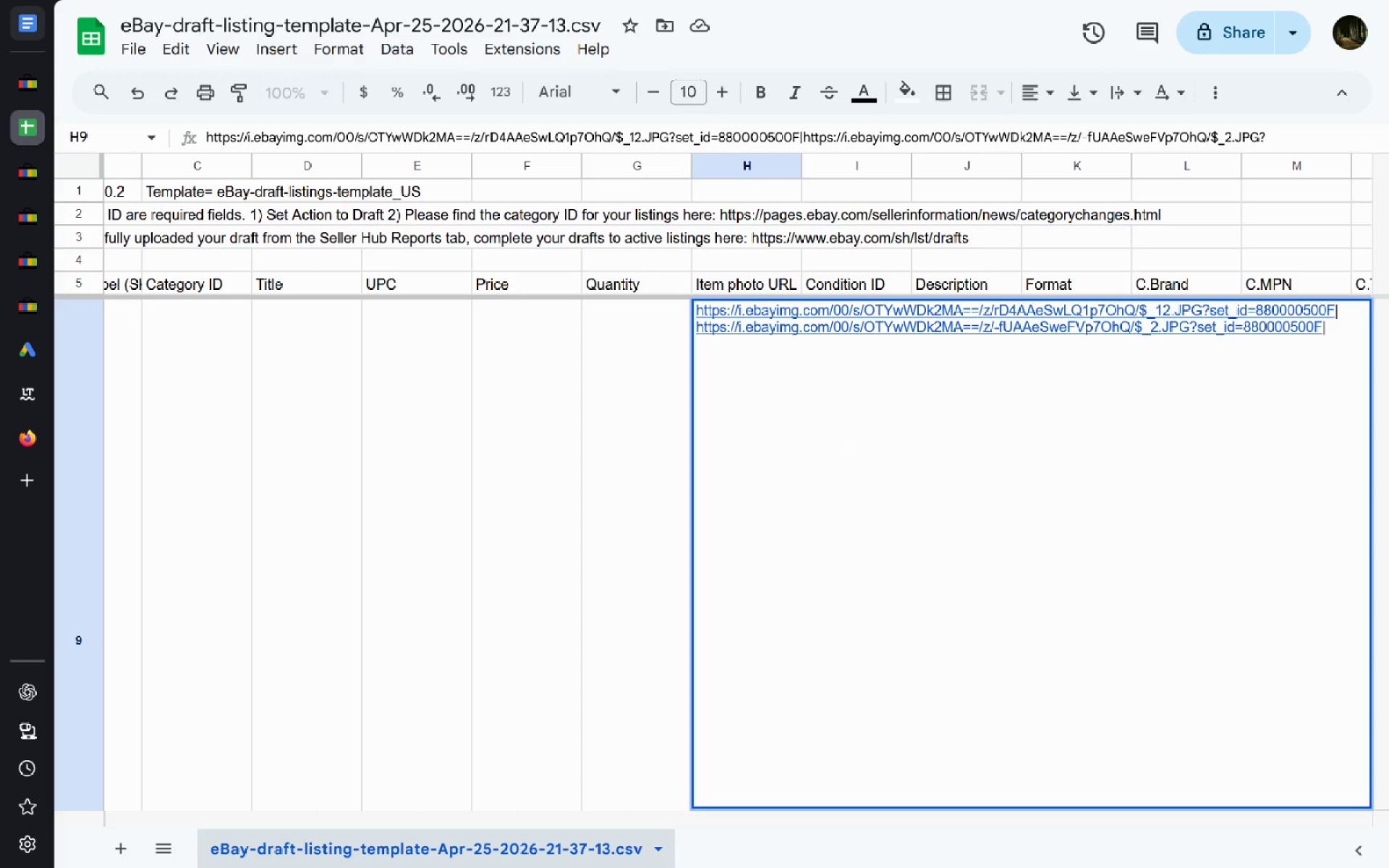 
key(Control+V)
 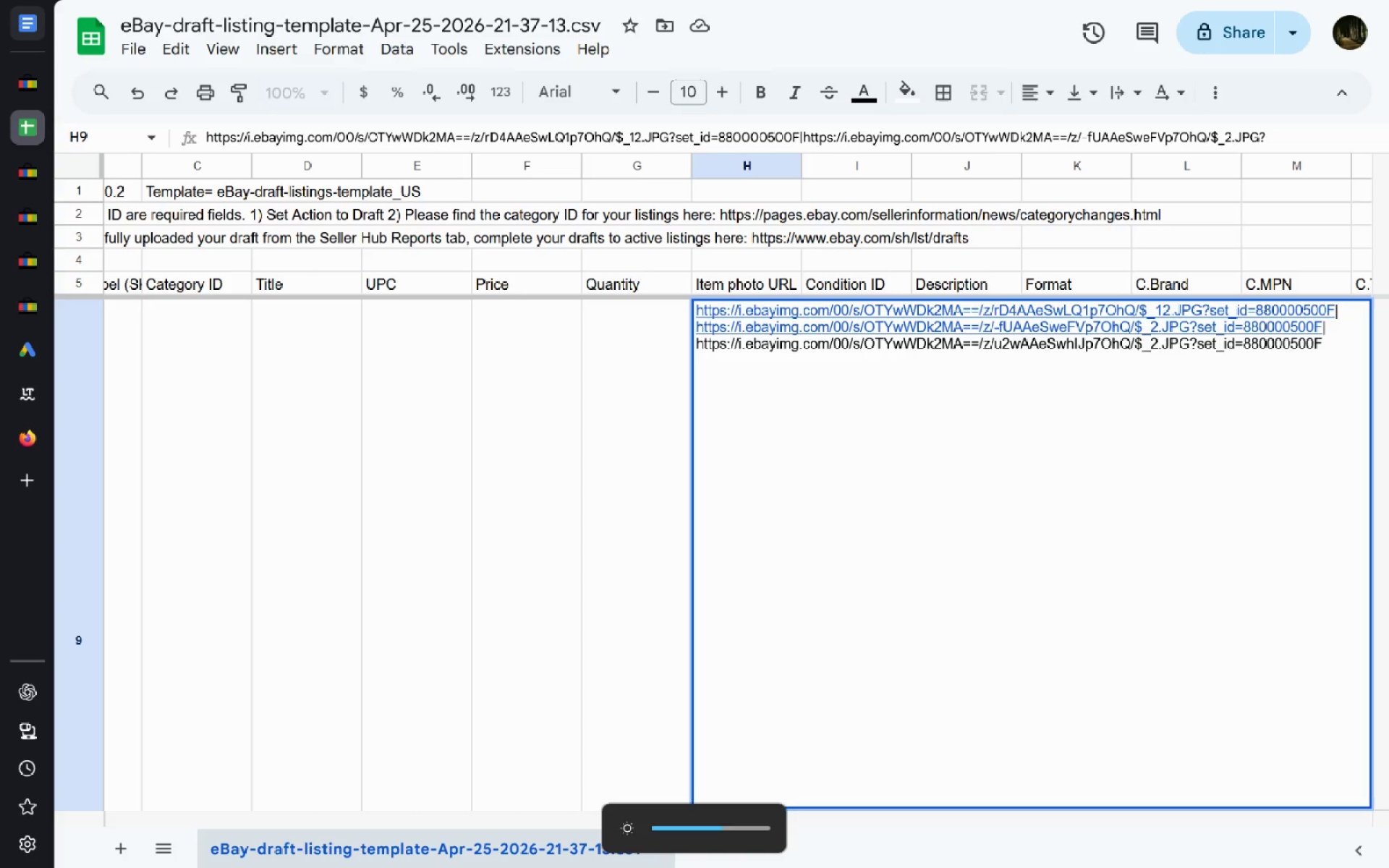 
key(Shift+Backslash)
 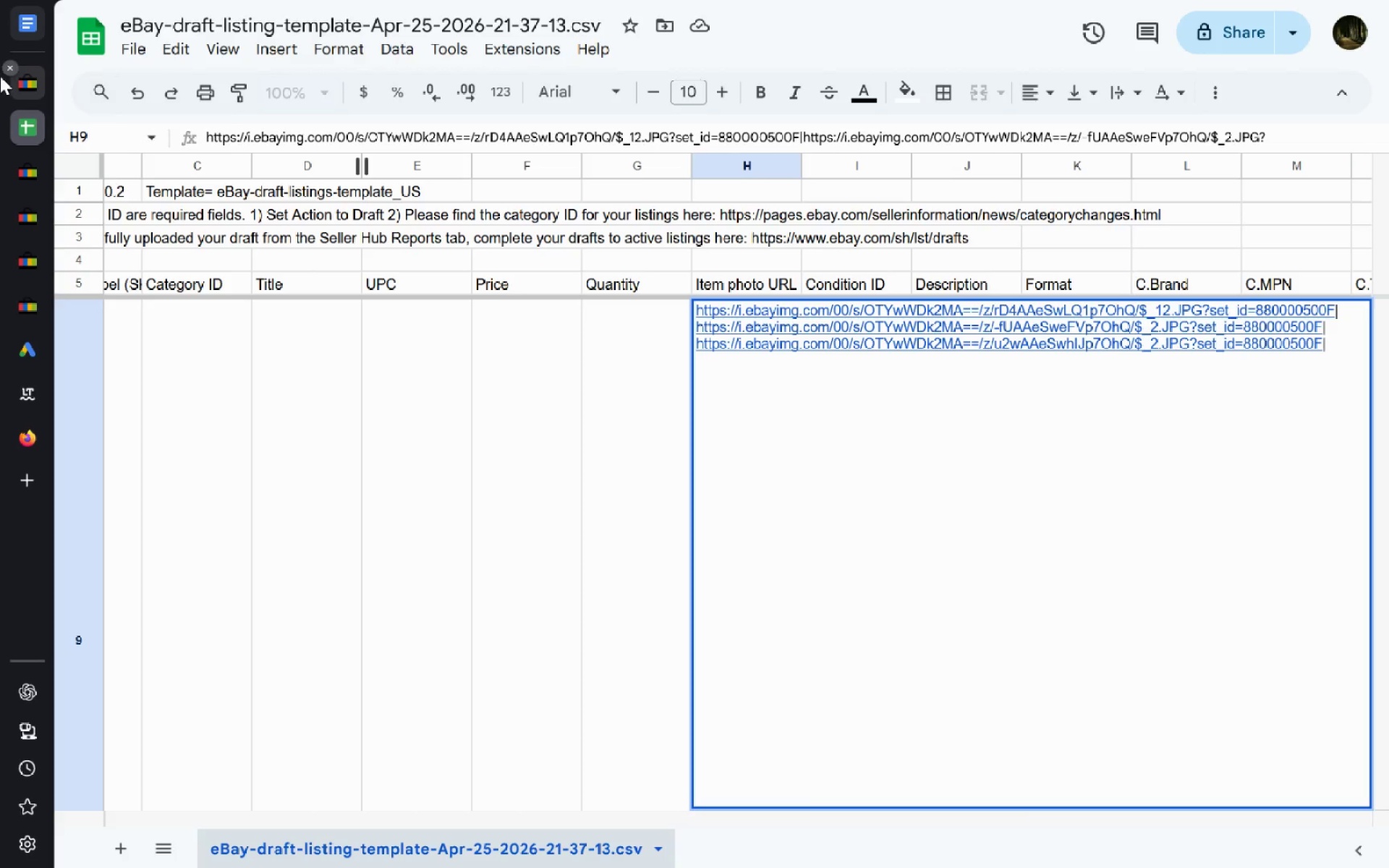 
left_click([33, 91])
 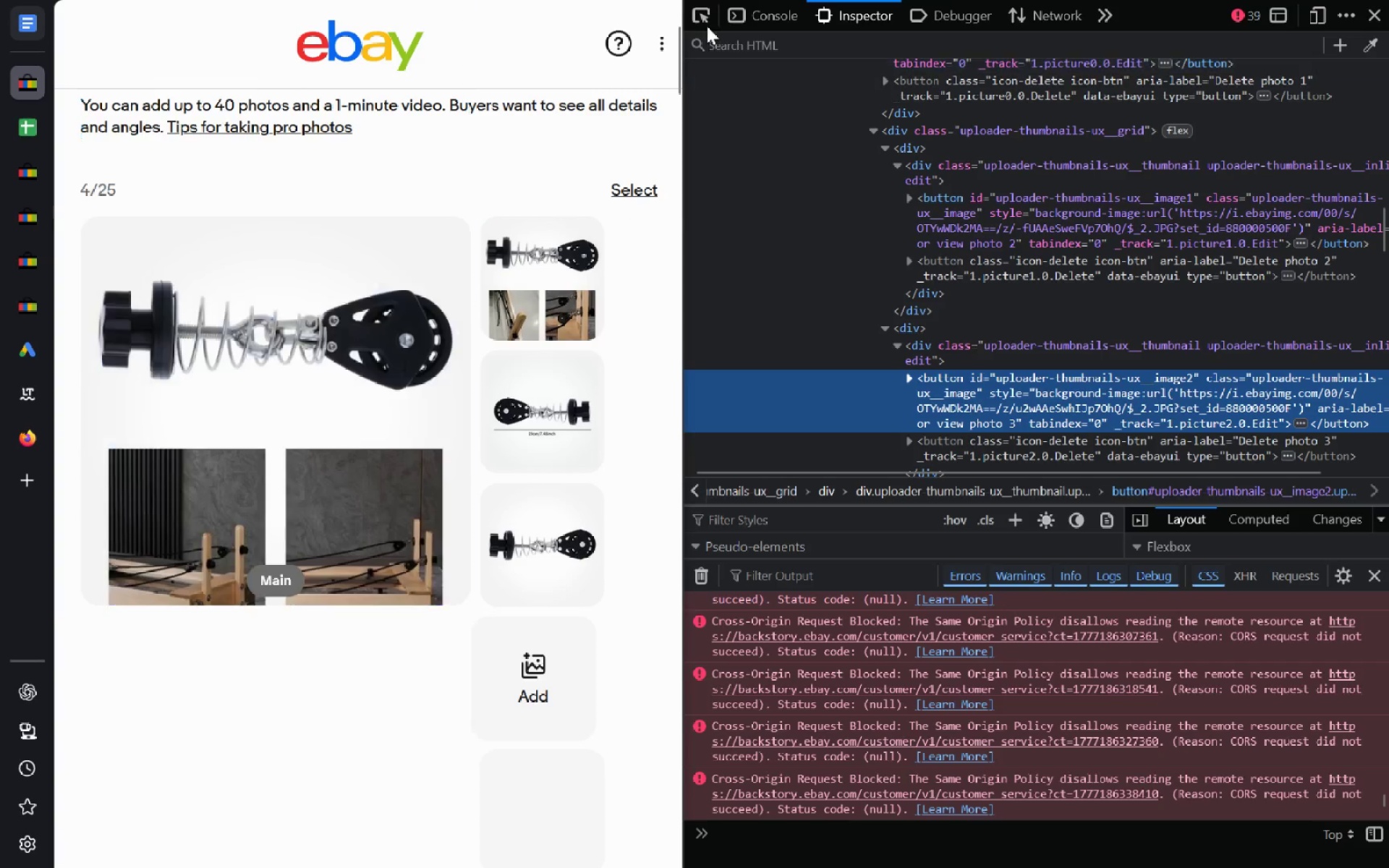 
left_click([708, 14])
 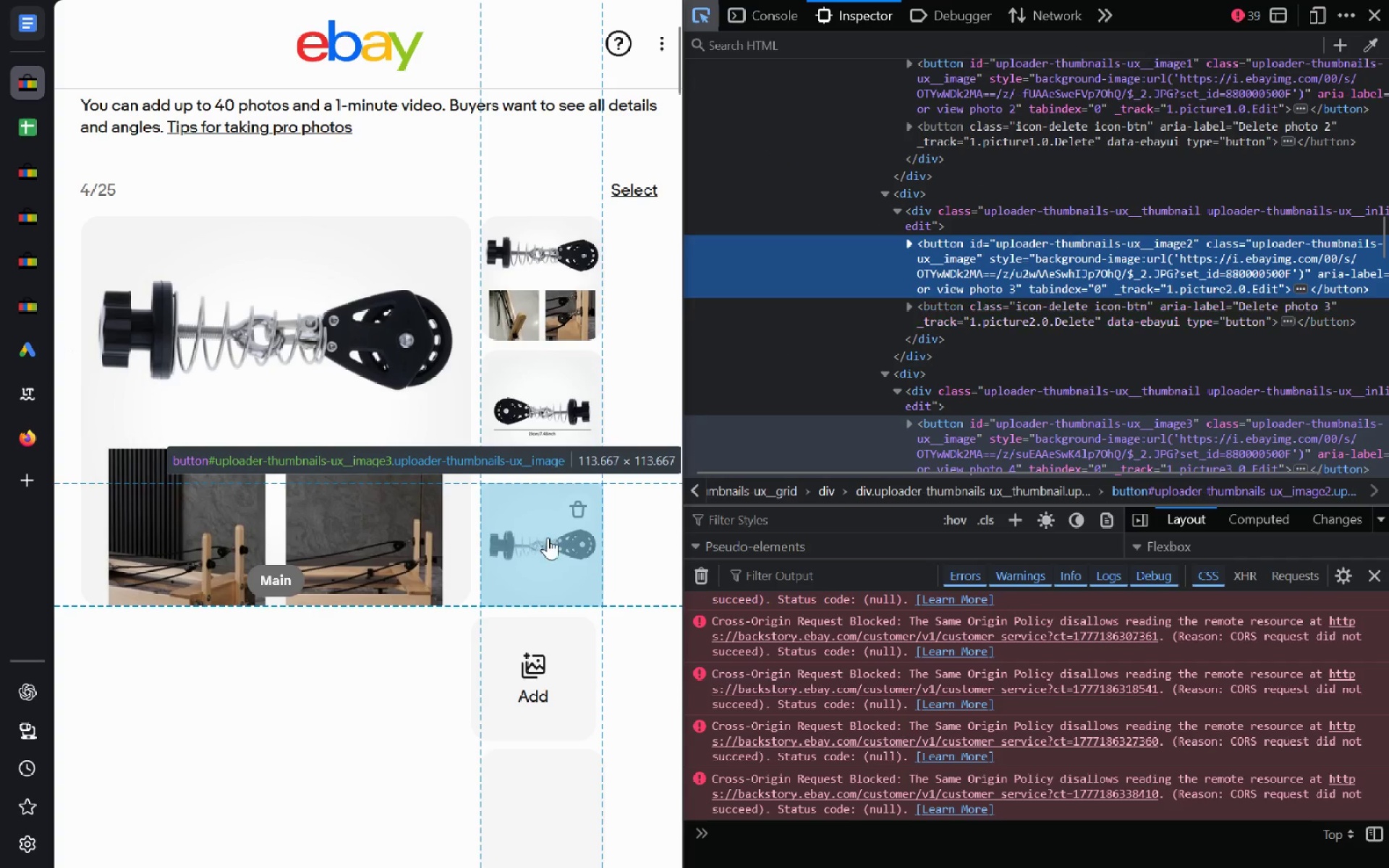 
left_click([548, 537])
 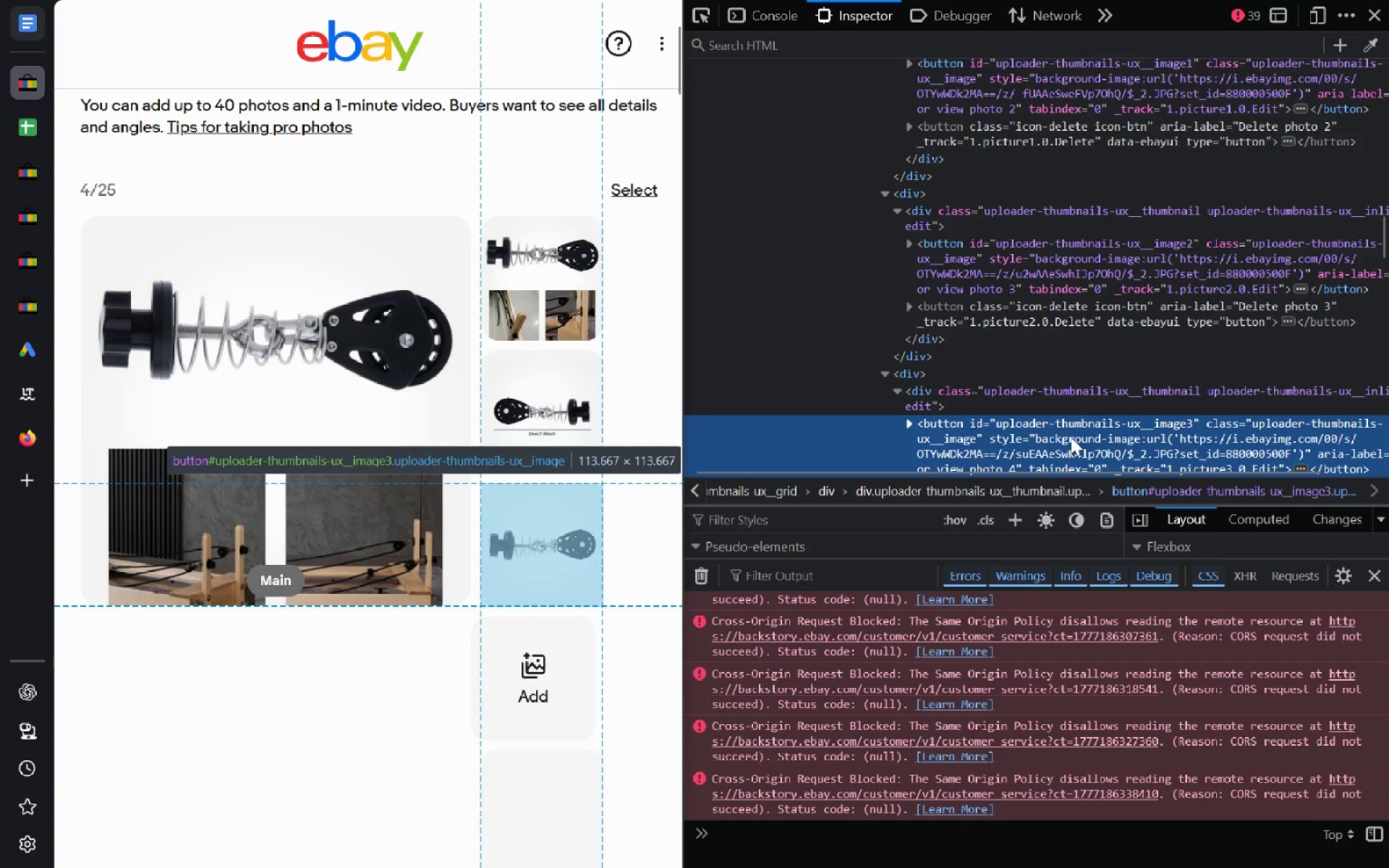 
double_click([1071, 437])
 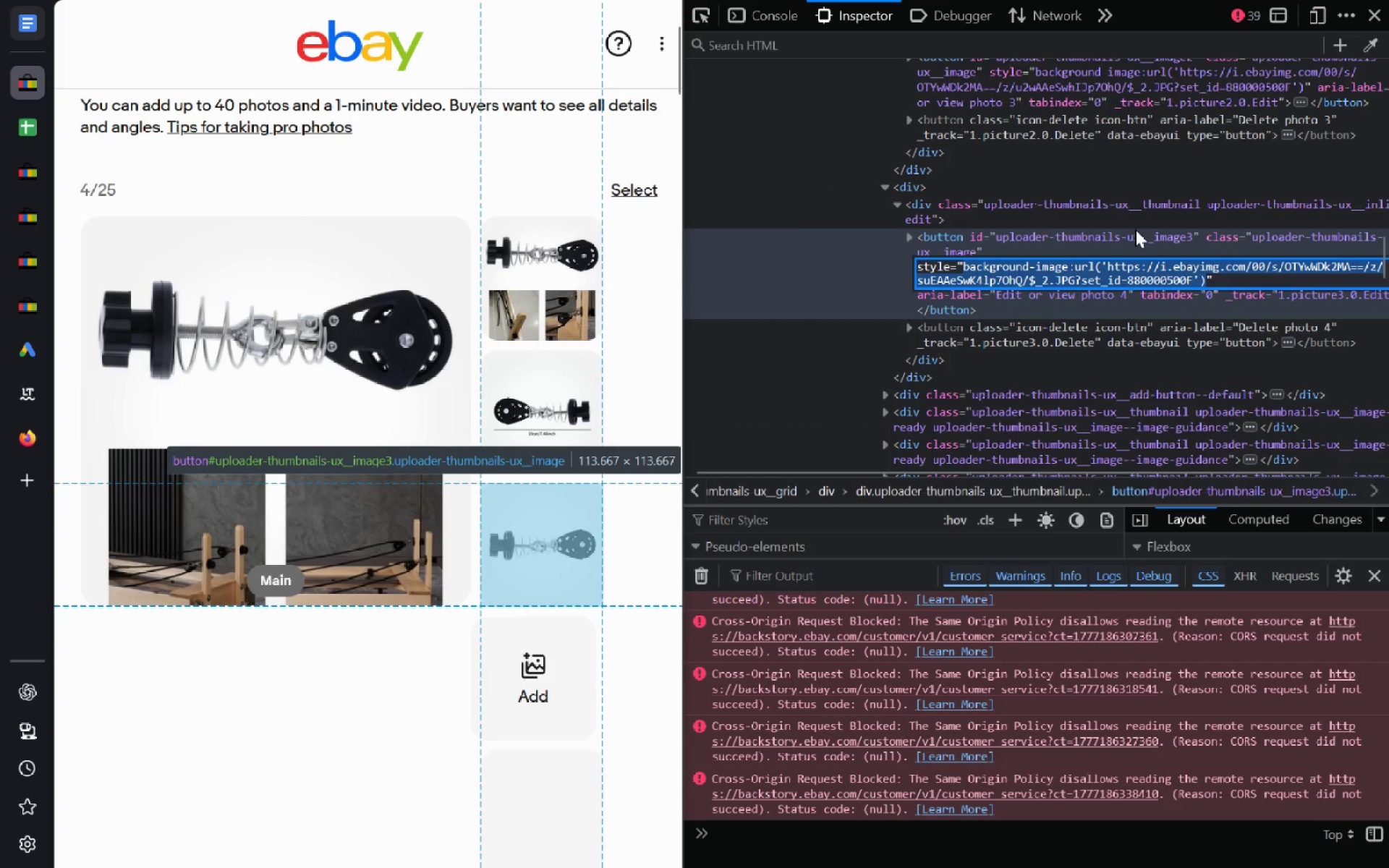 
left_click([1117, 257])
 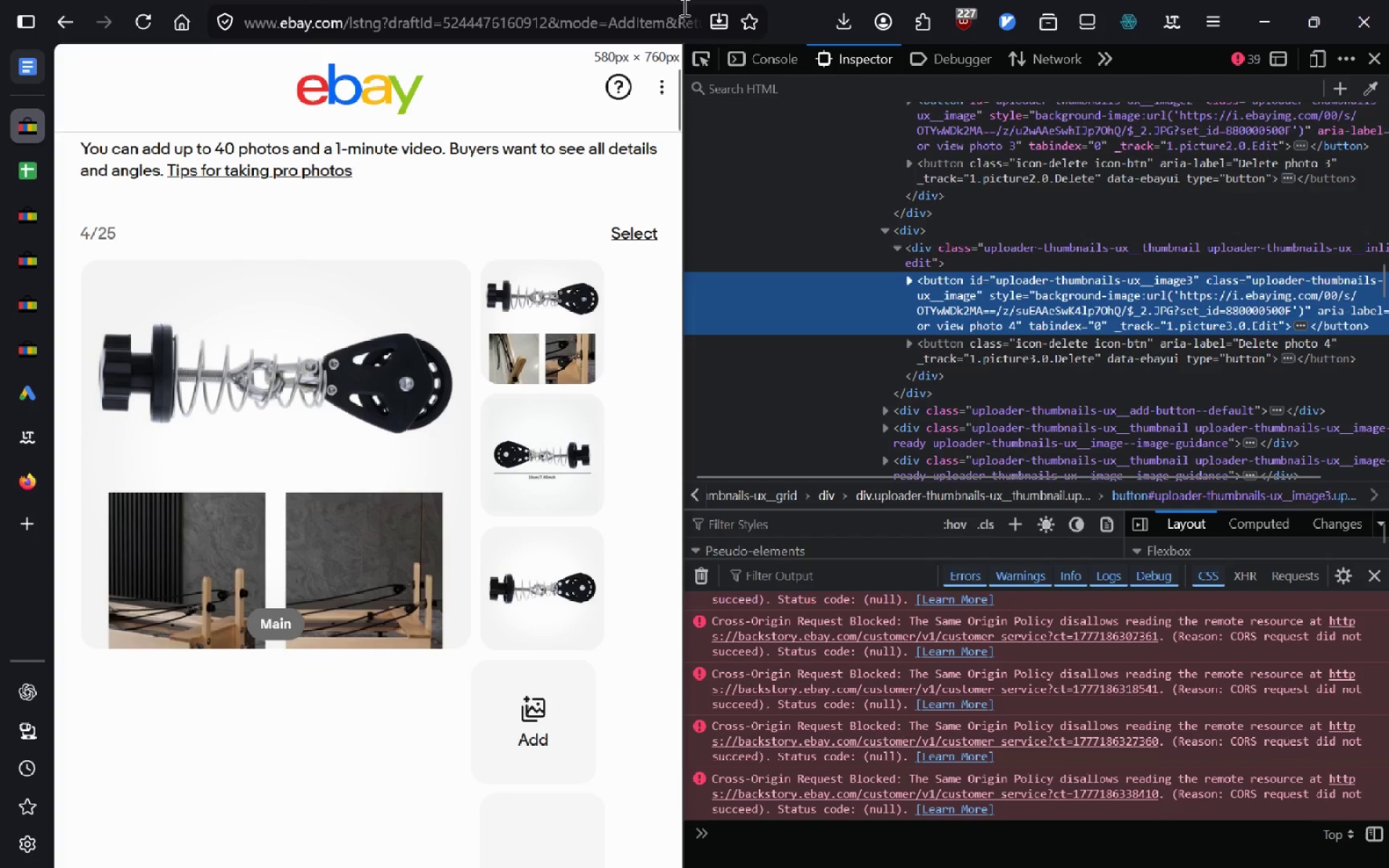 
left_click([708, 60])
 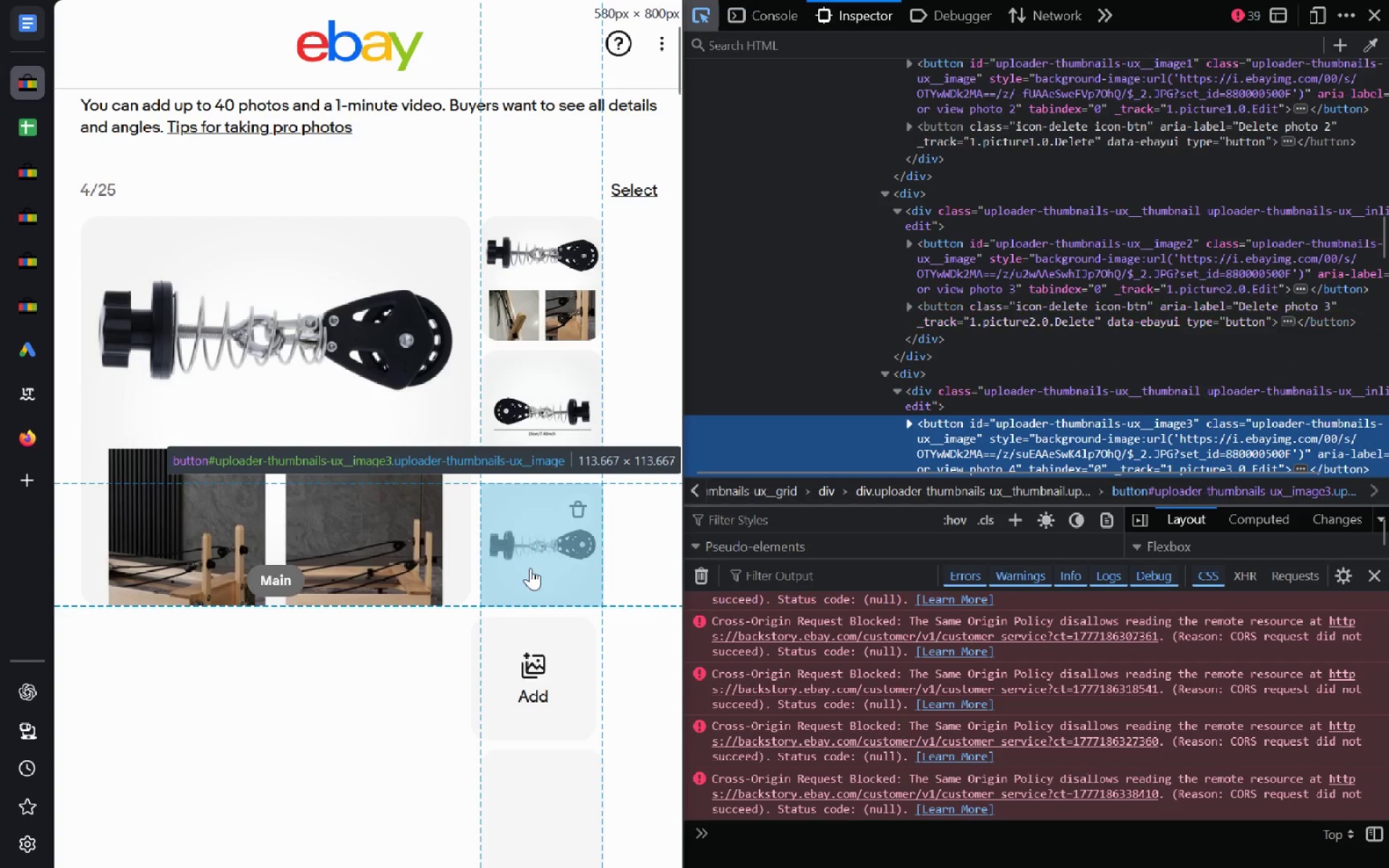 
left_click([530, 568])
 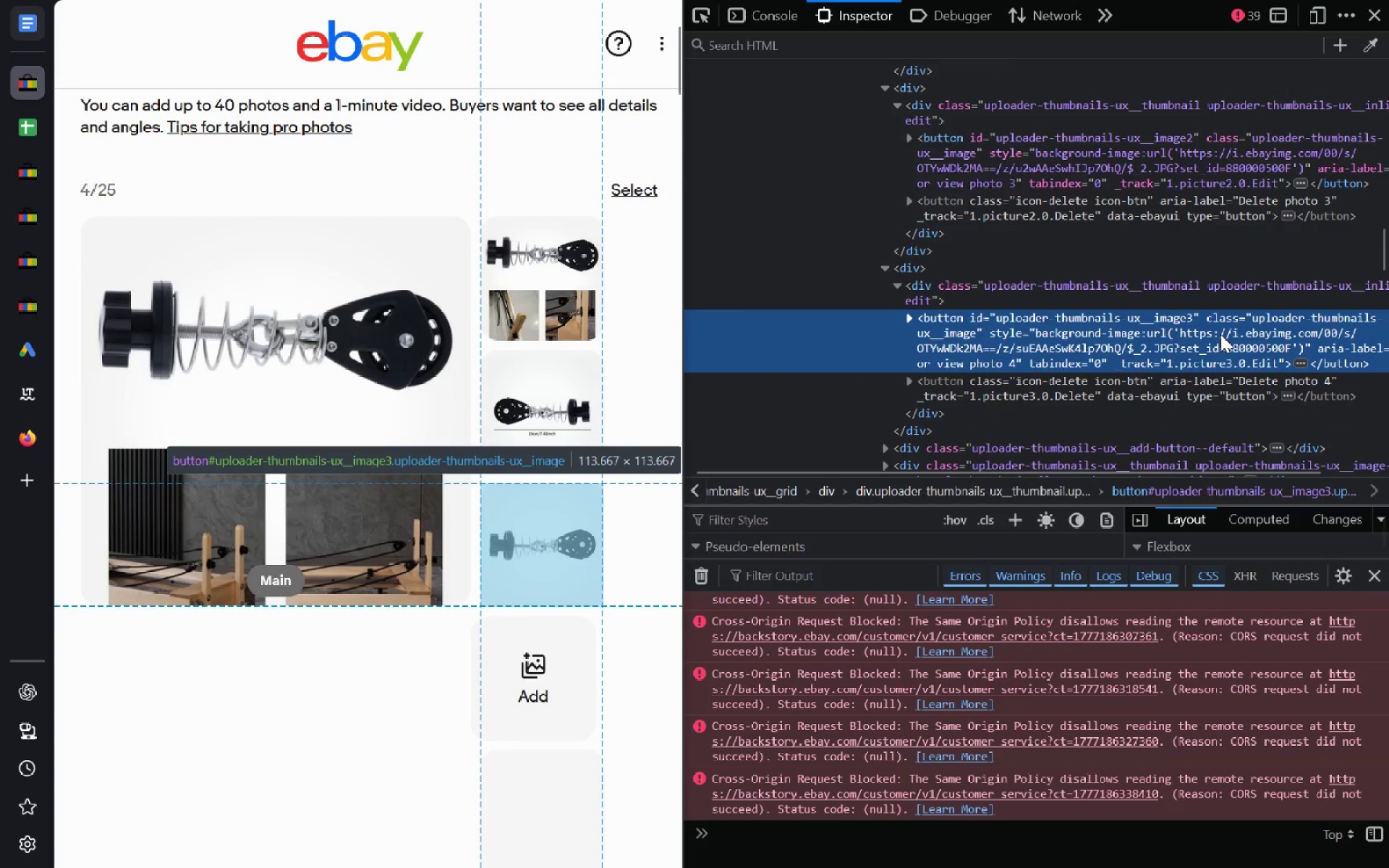 
double_click([1220, 335])
 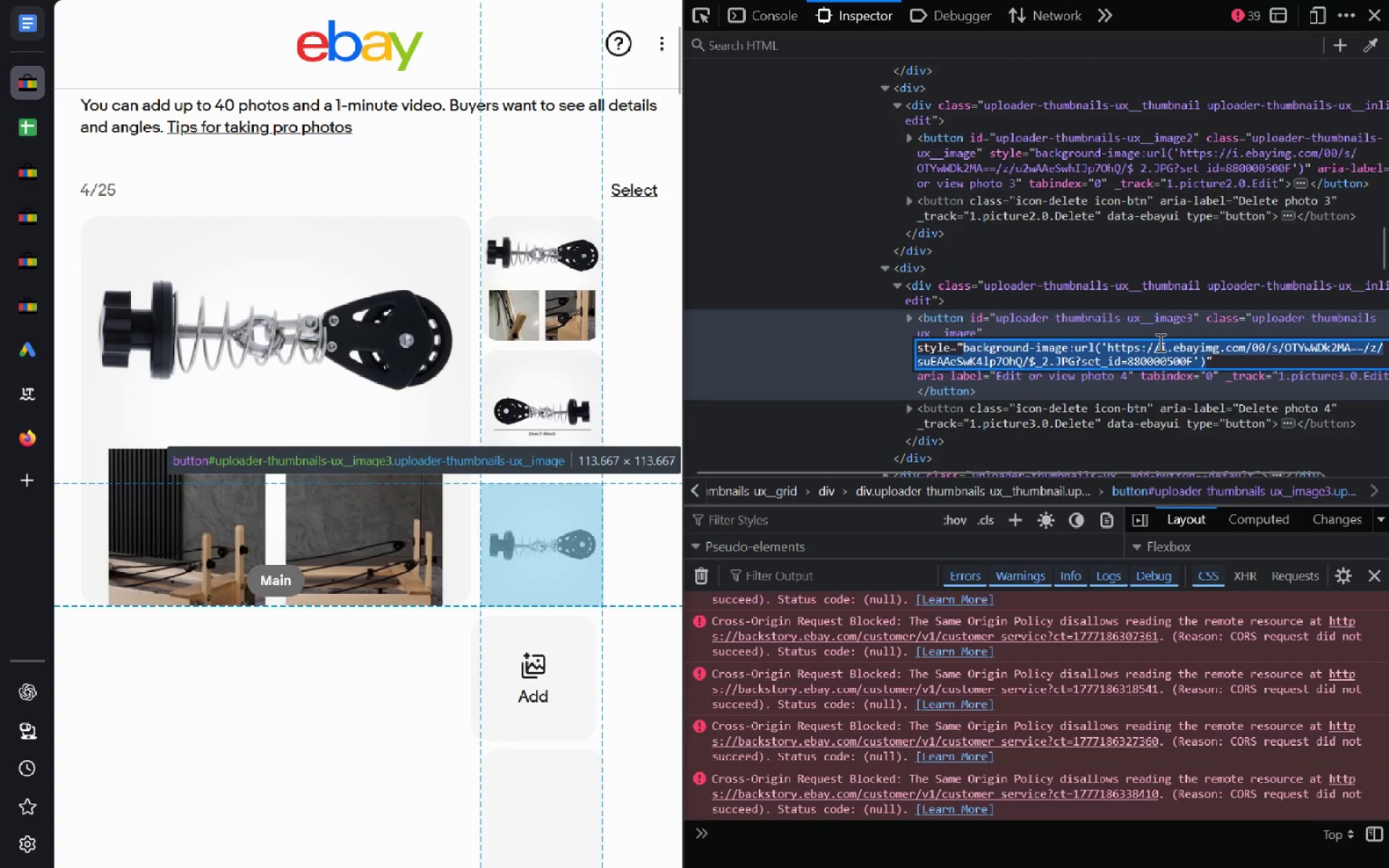 
left_click([1150, 349])
 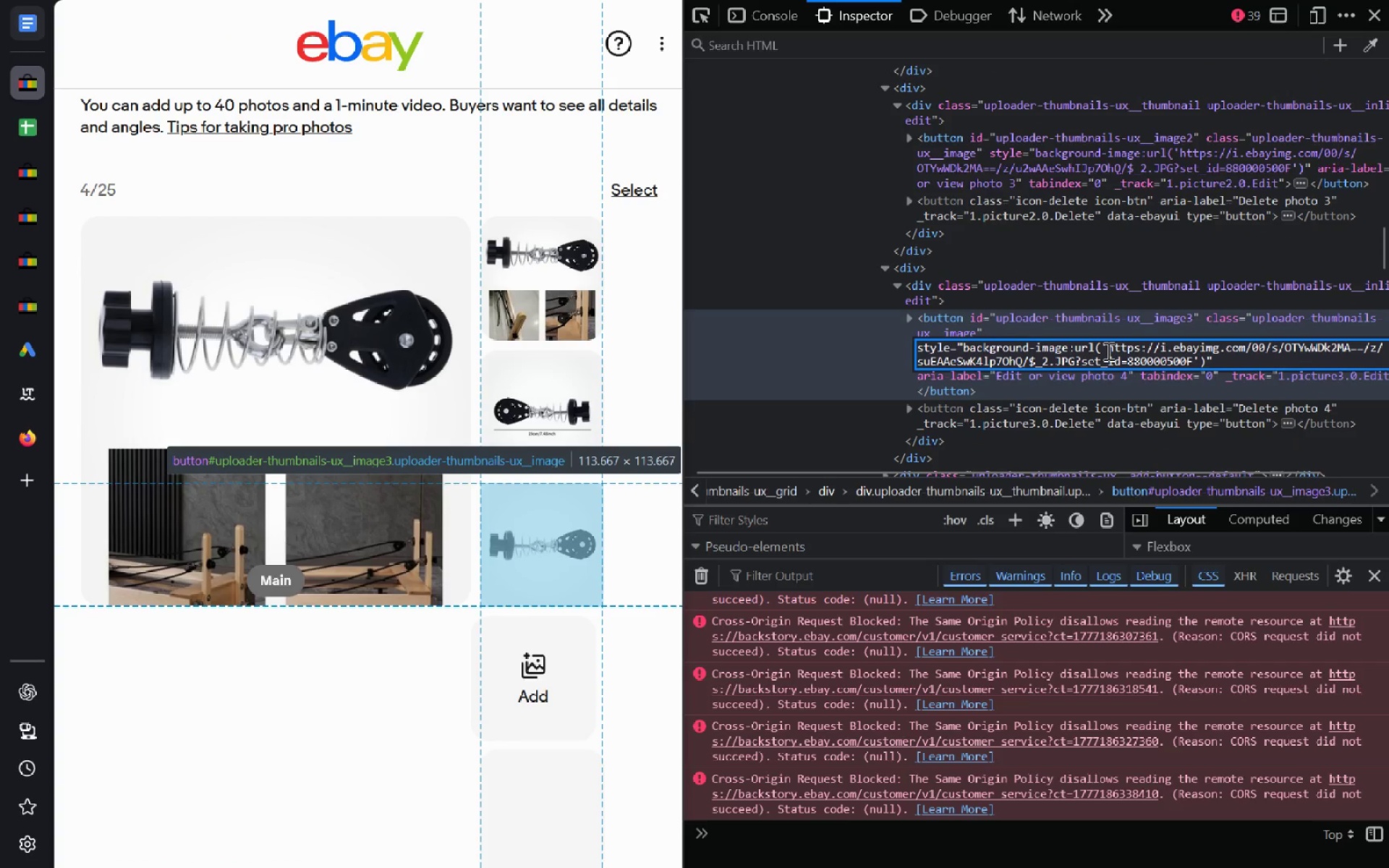 
left_click_drag(start_coordinate=[1107, 351], to_coordinate=[1195, 359])
 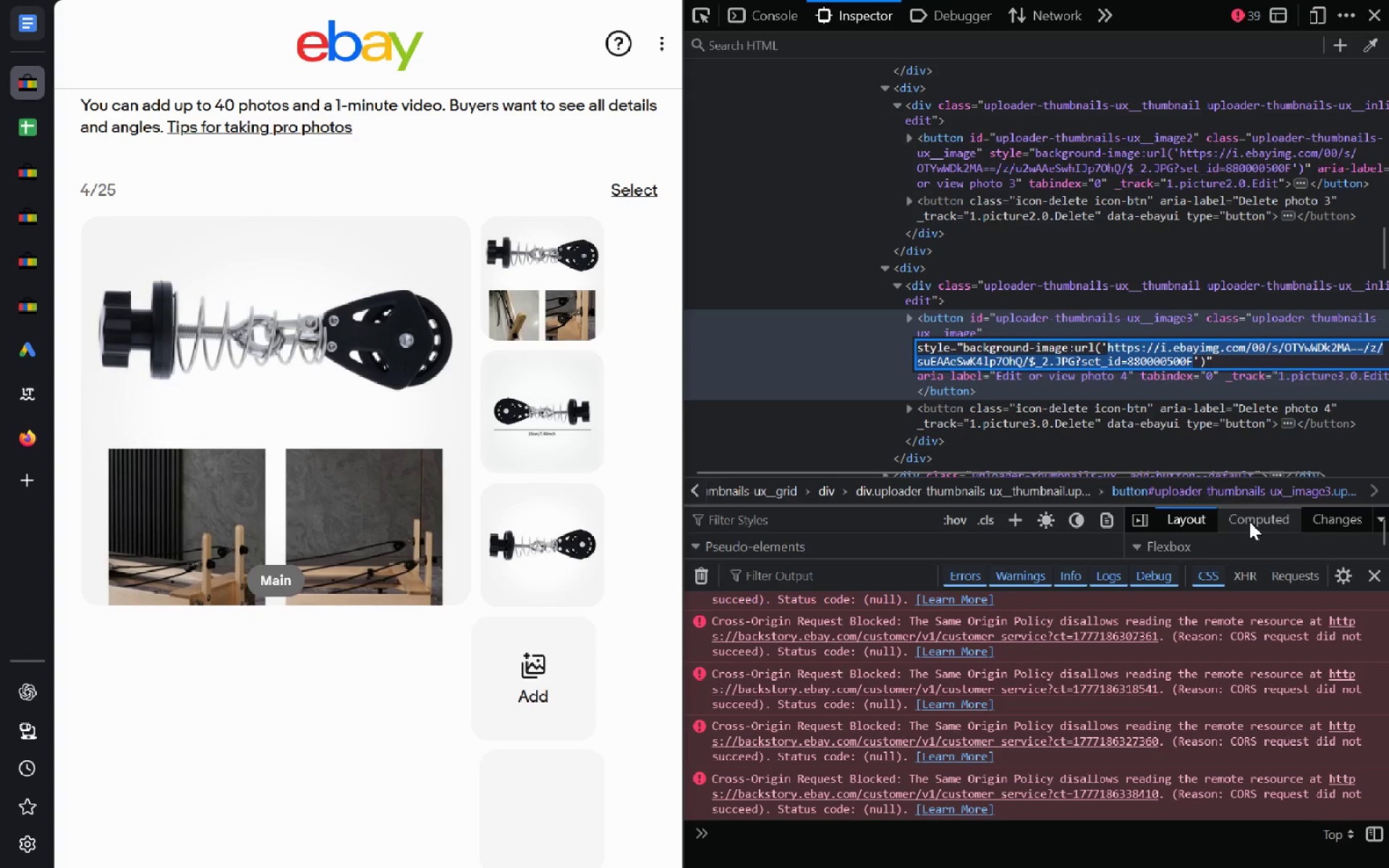 
key(Control+C)
 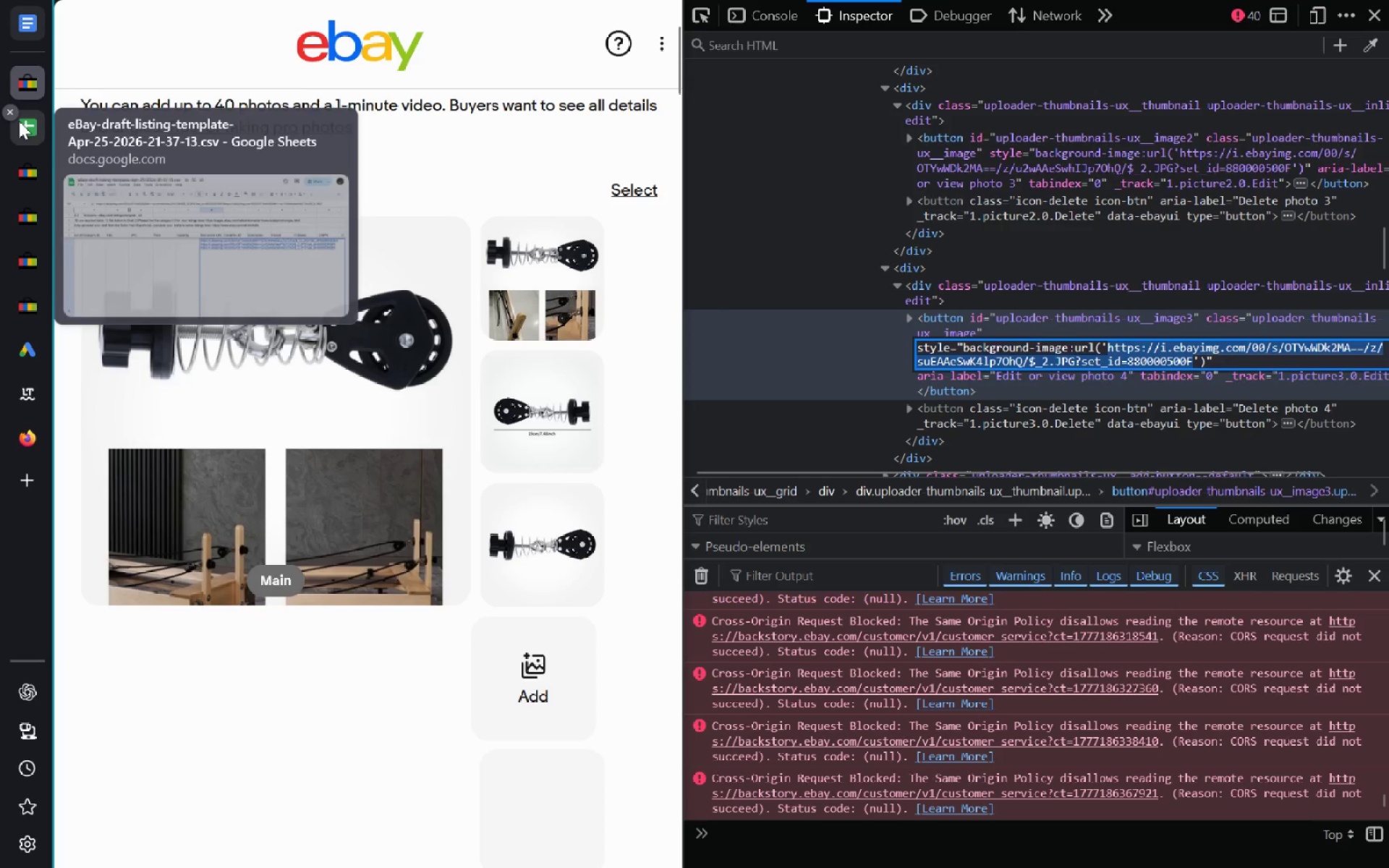 
left_click([36, 126])
 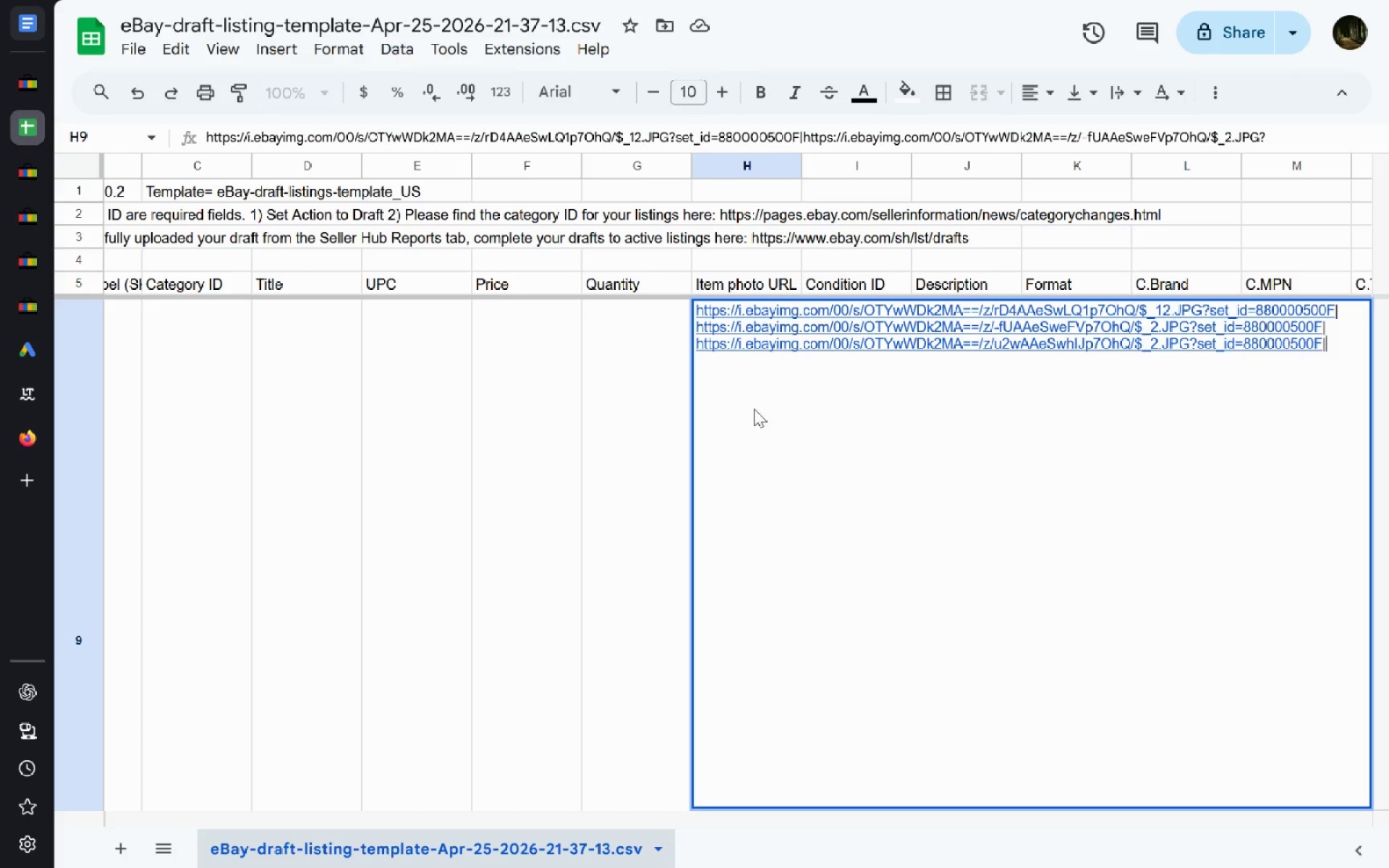 
left_click([747, 399])
 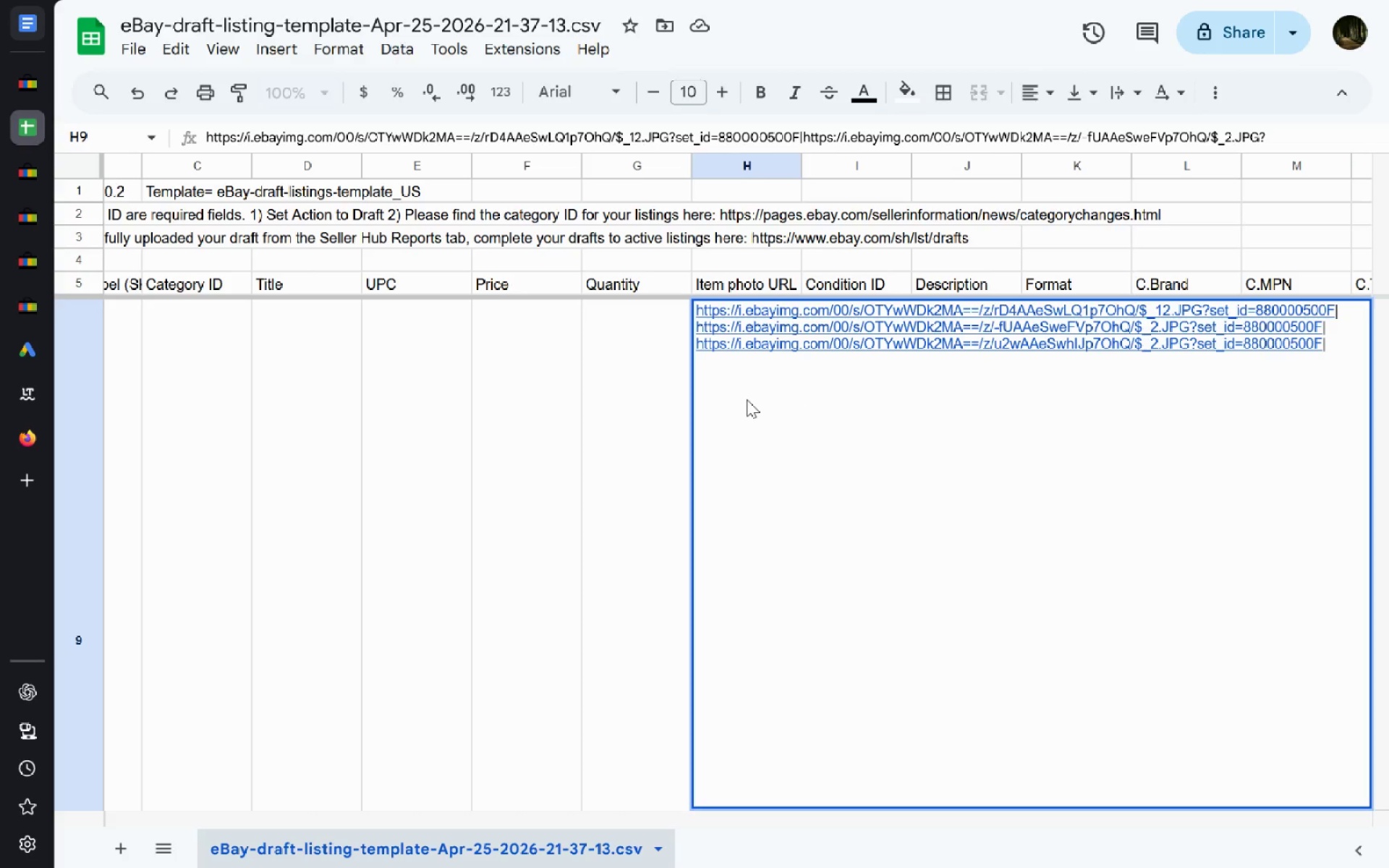 
double_click([747, 399])
 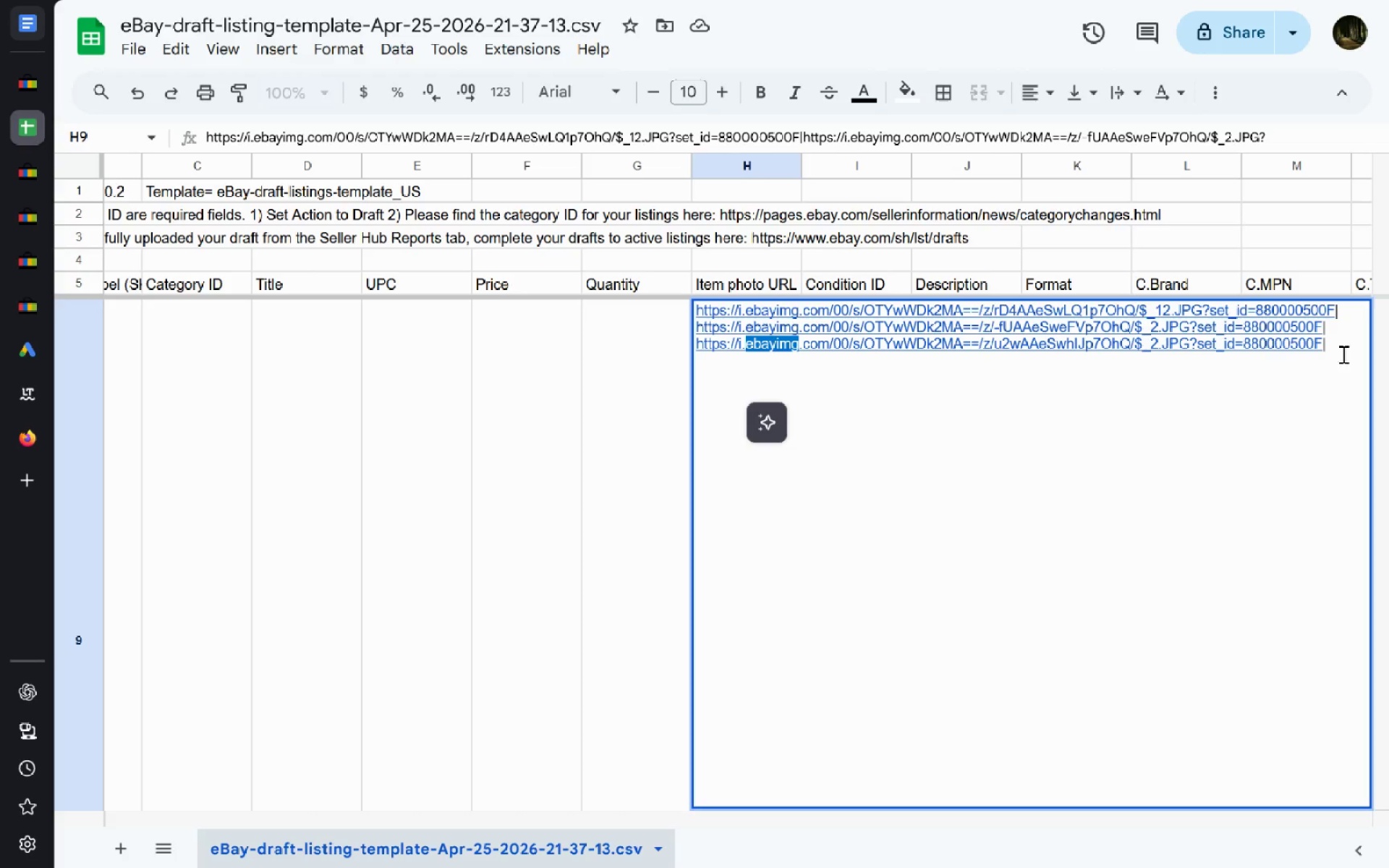 
left_click([1338, 355])
 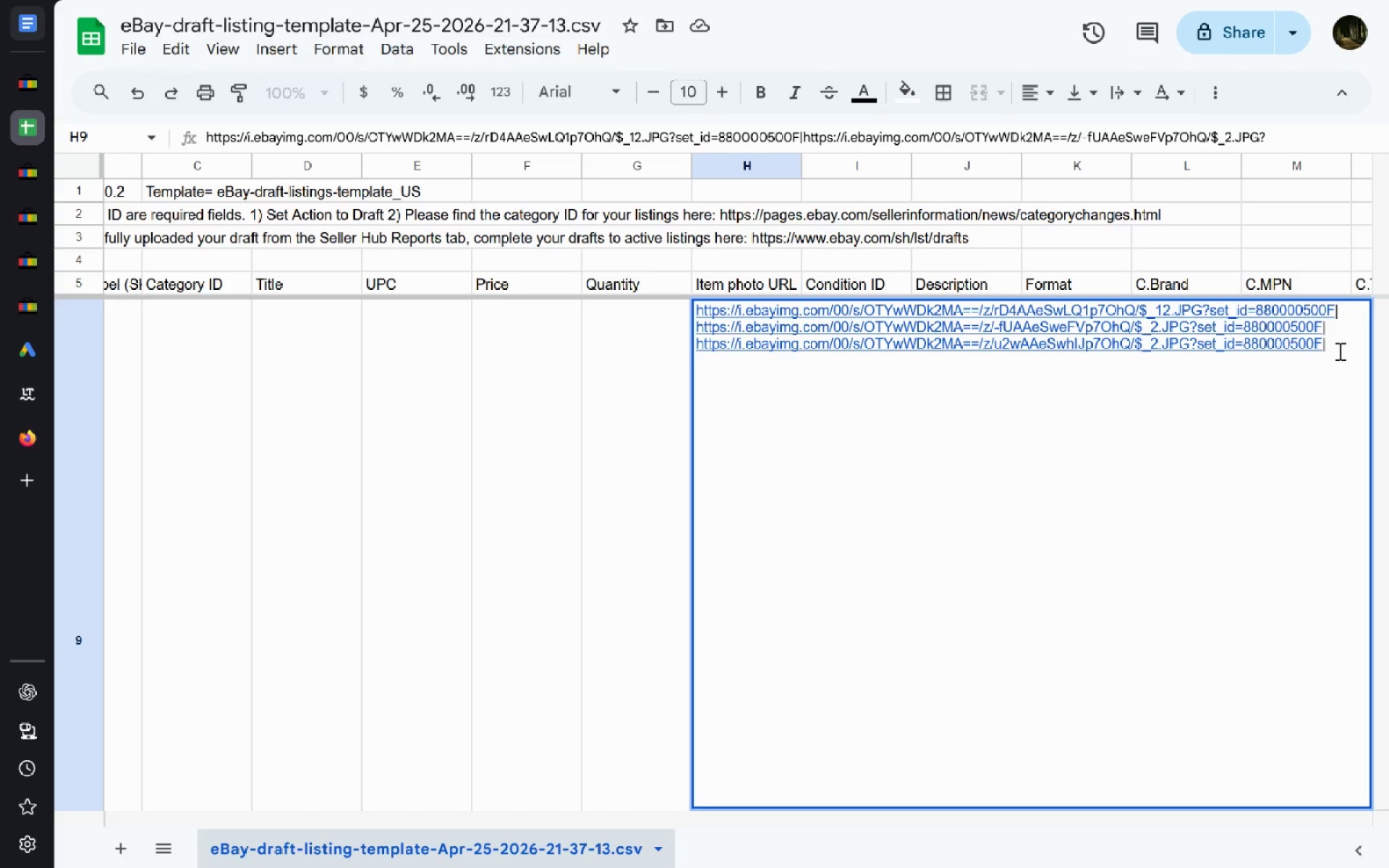 
left_click([1338, 351])
 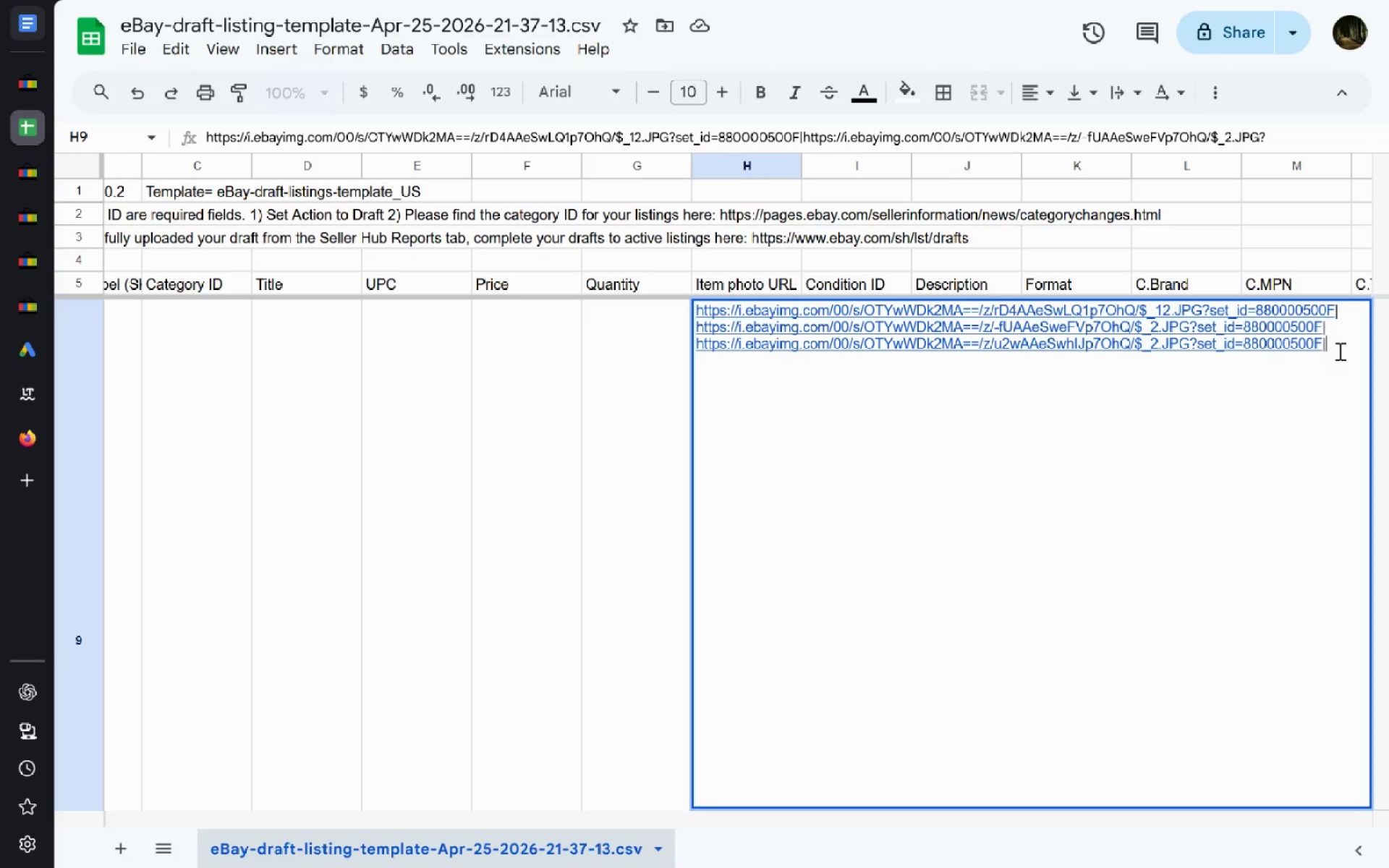 
key(Control+Enter)
 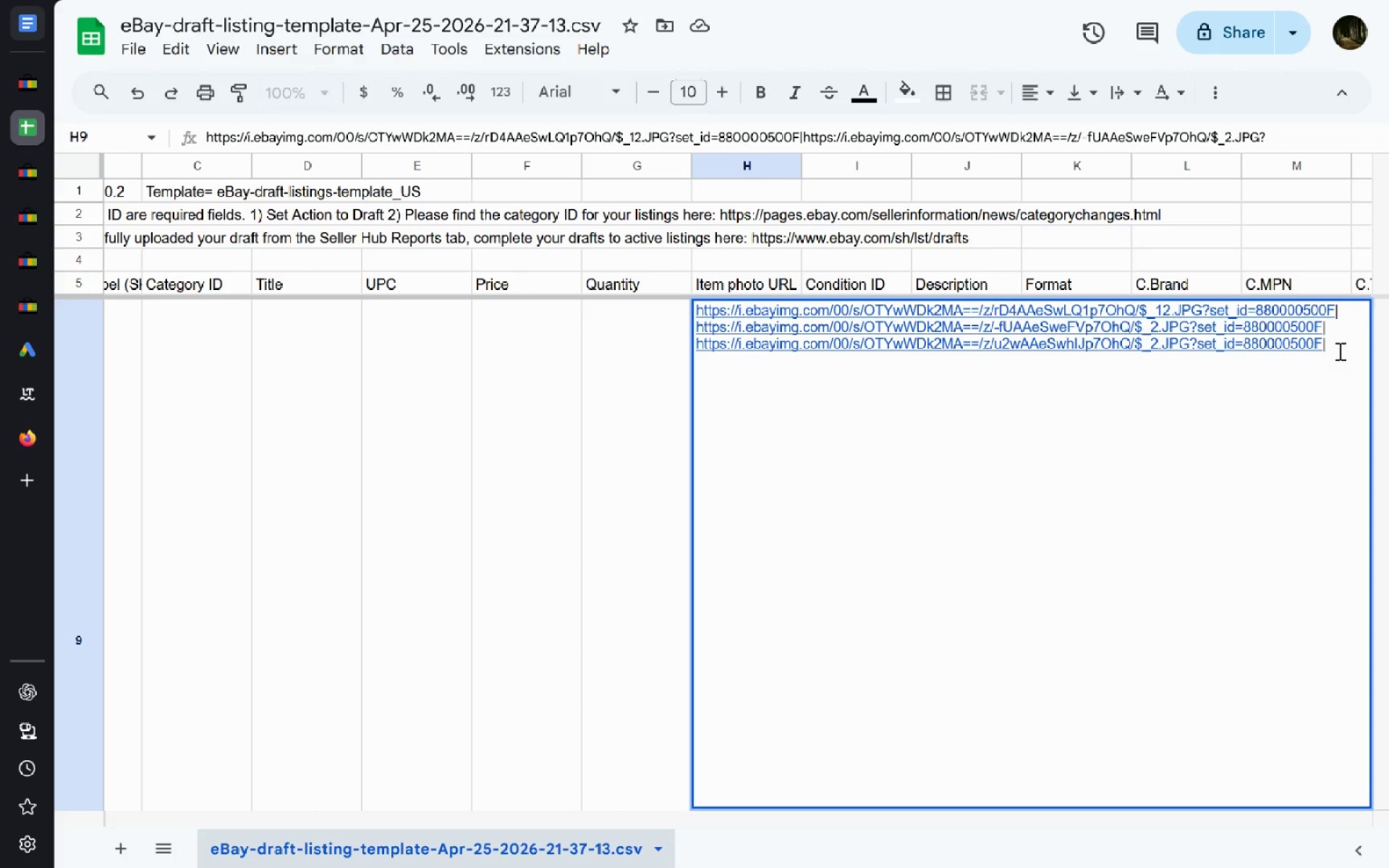 
key(Control+V)
 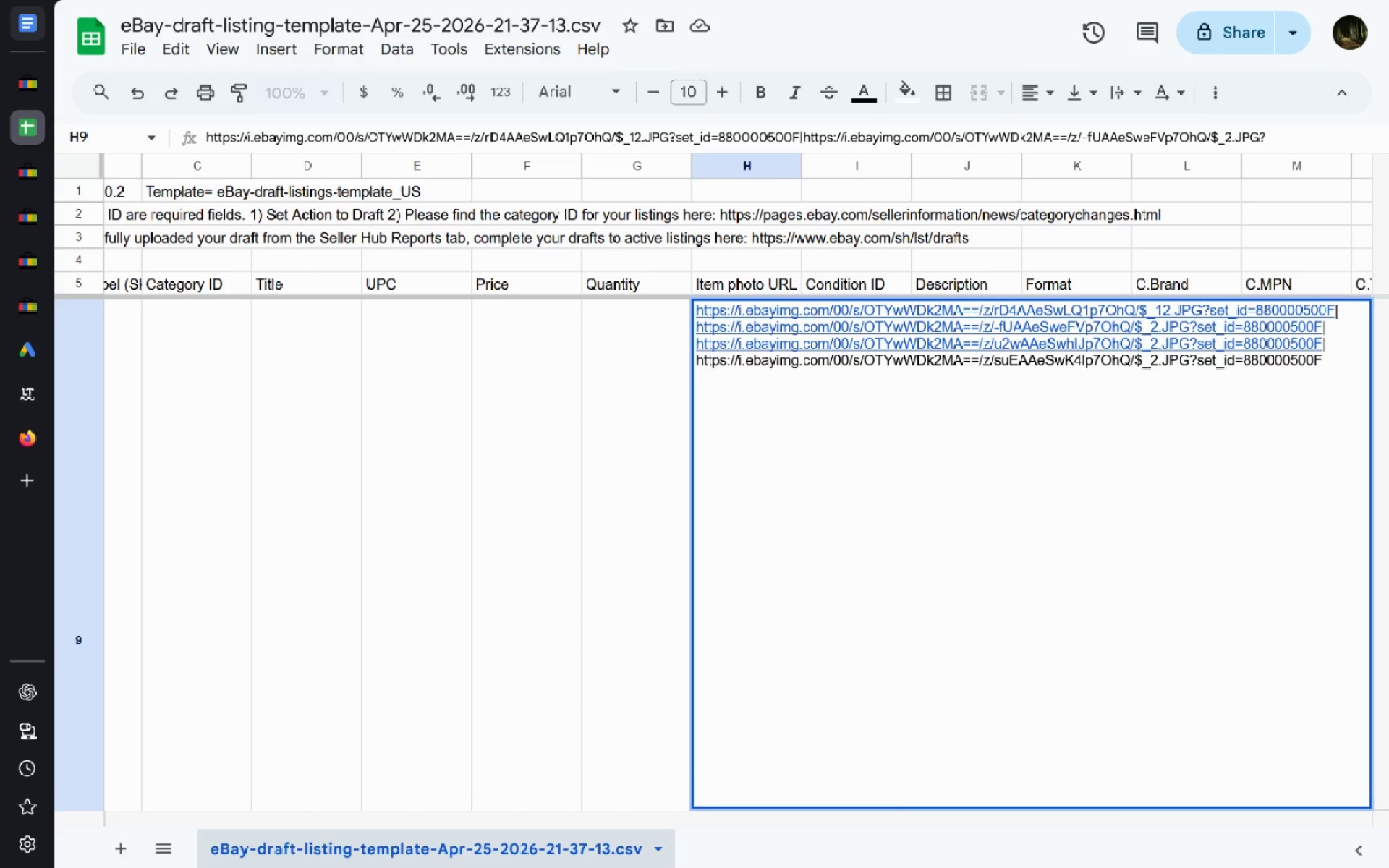 
key(Enter)
 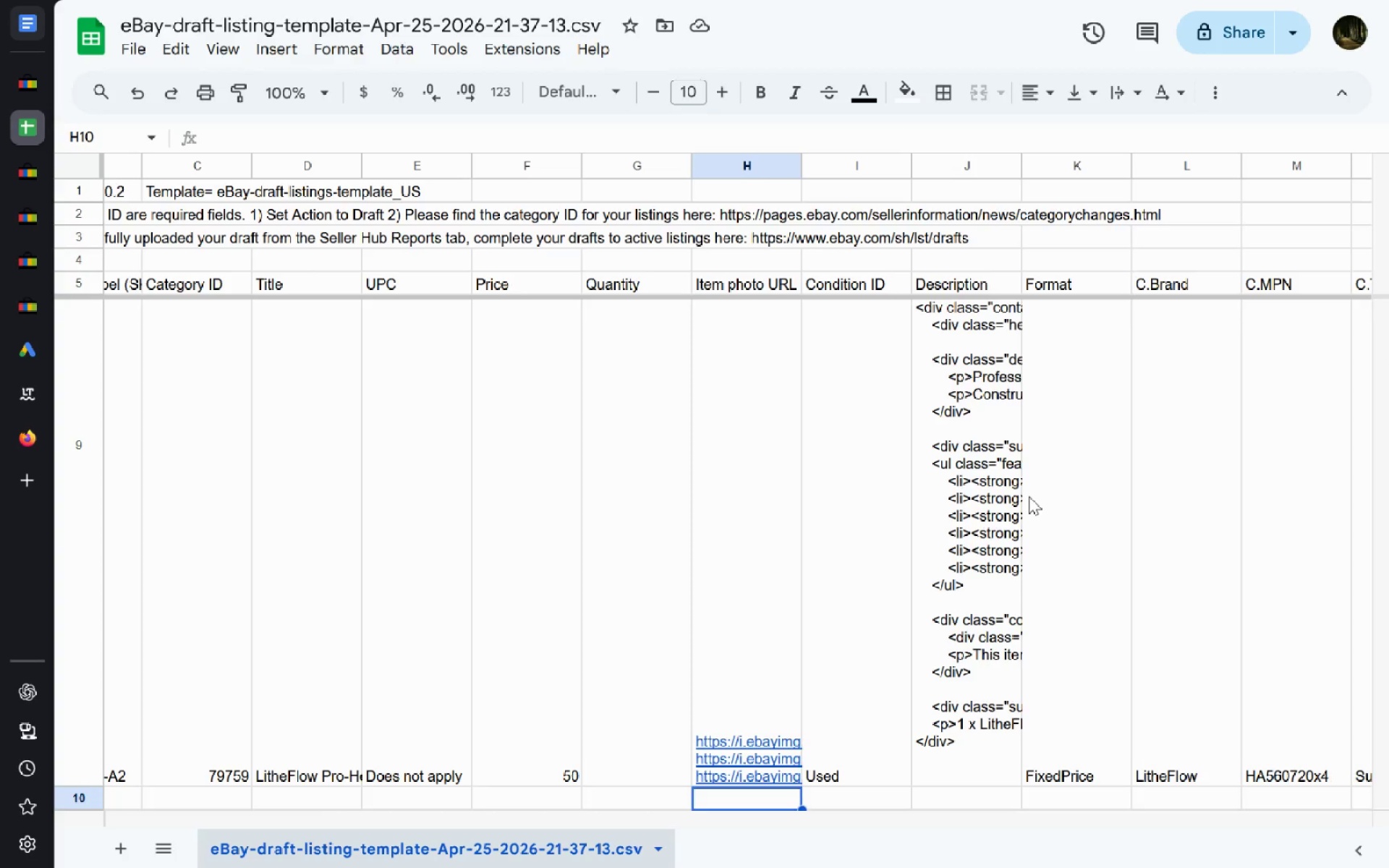 
wait(18.39)
 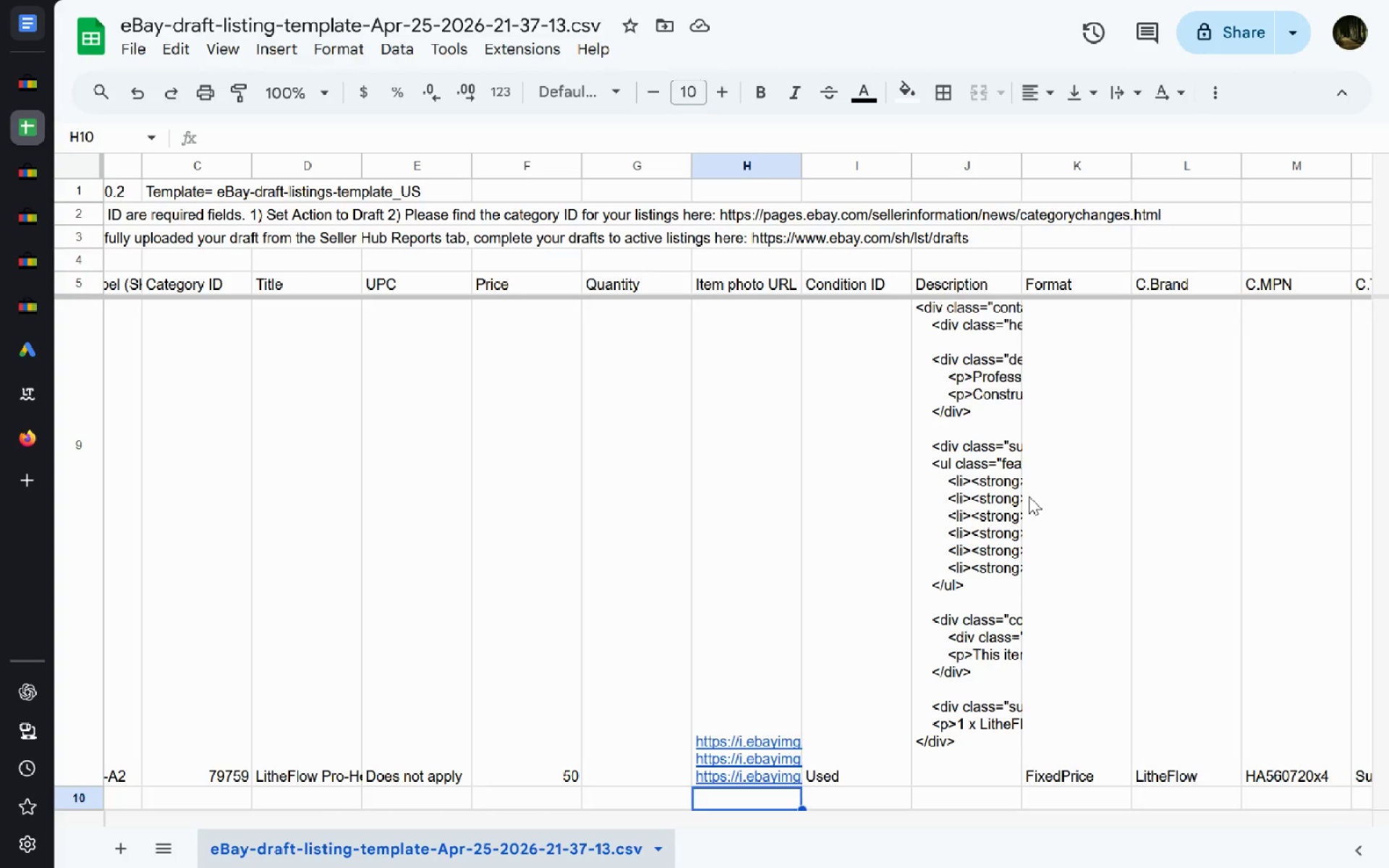 
right_click([632, 579])
 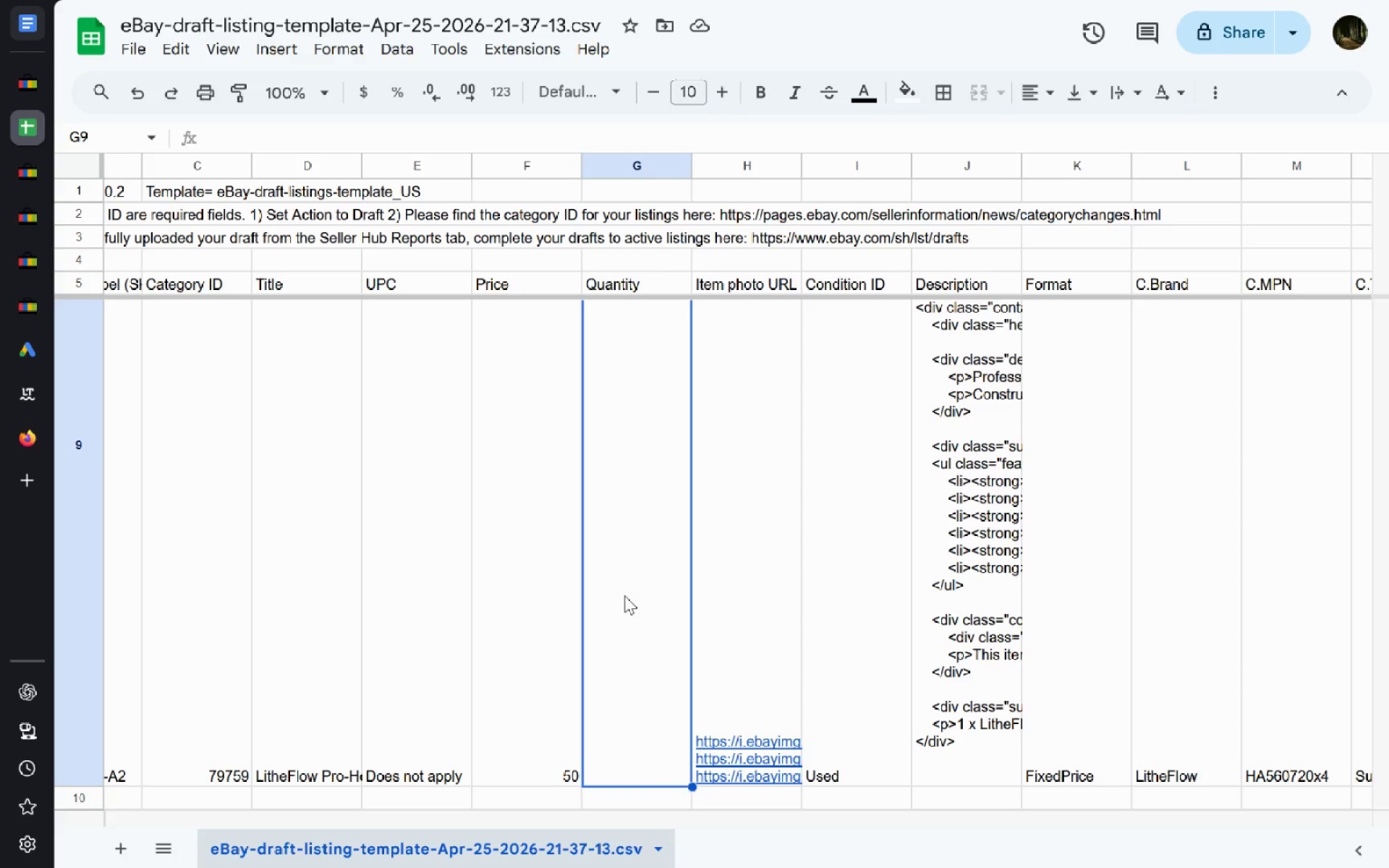 
double_click([624, 595])
 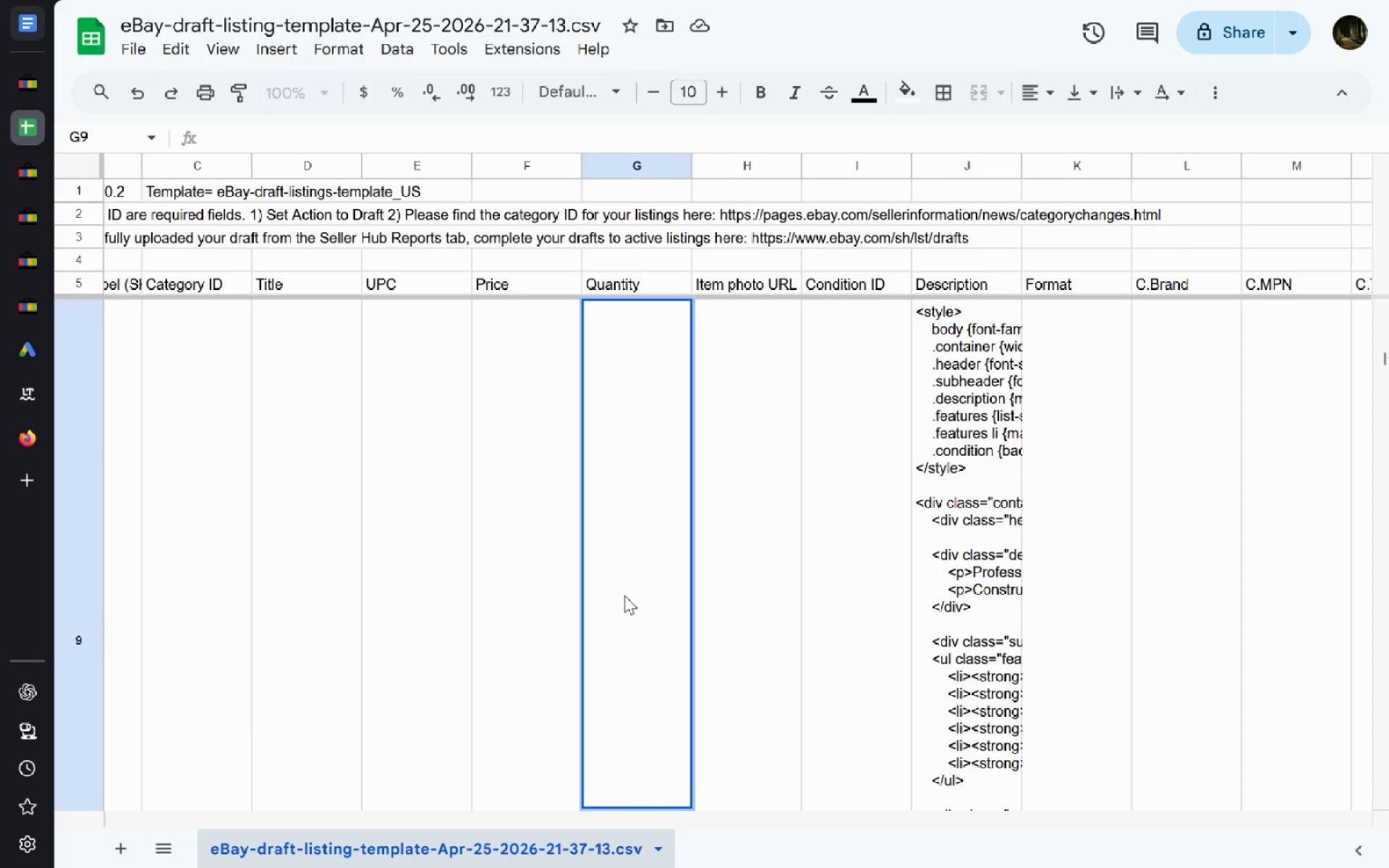 
key(2)
 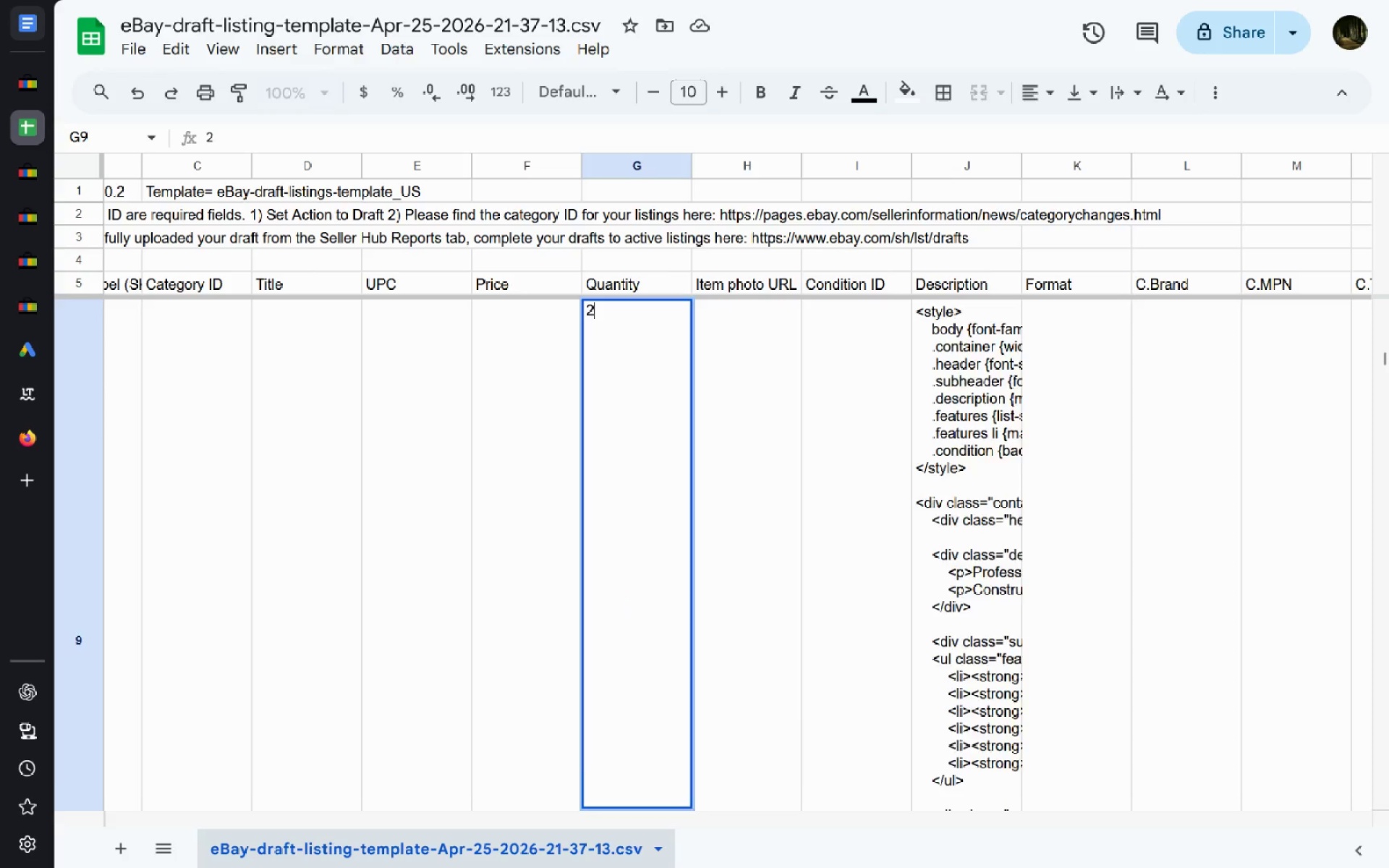 
key(Enter)
 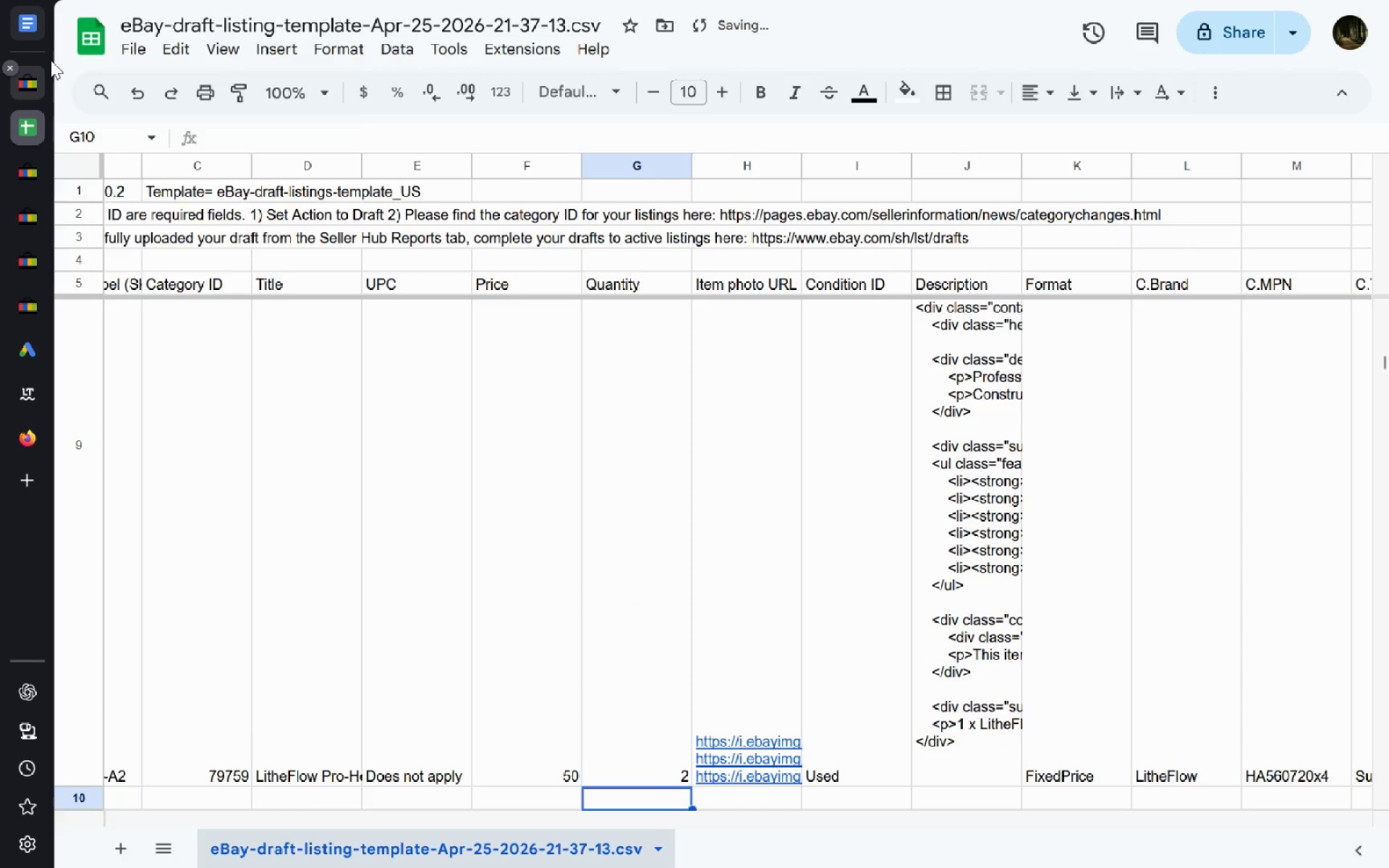 
left_click([28, 98])
 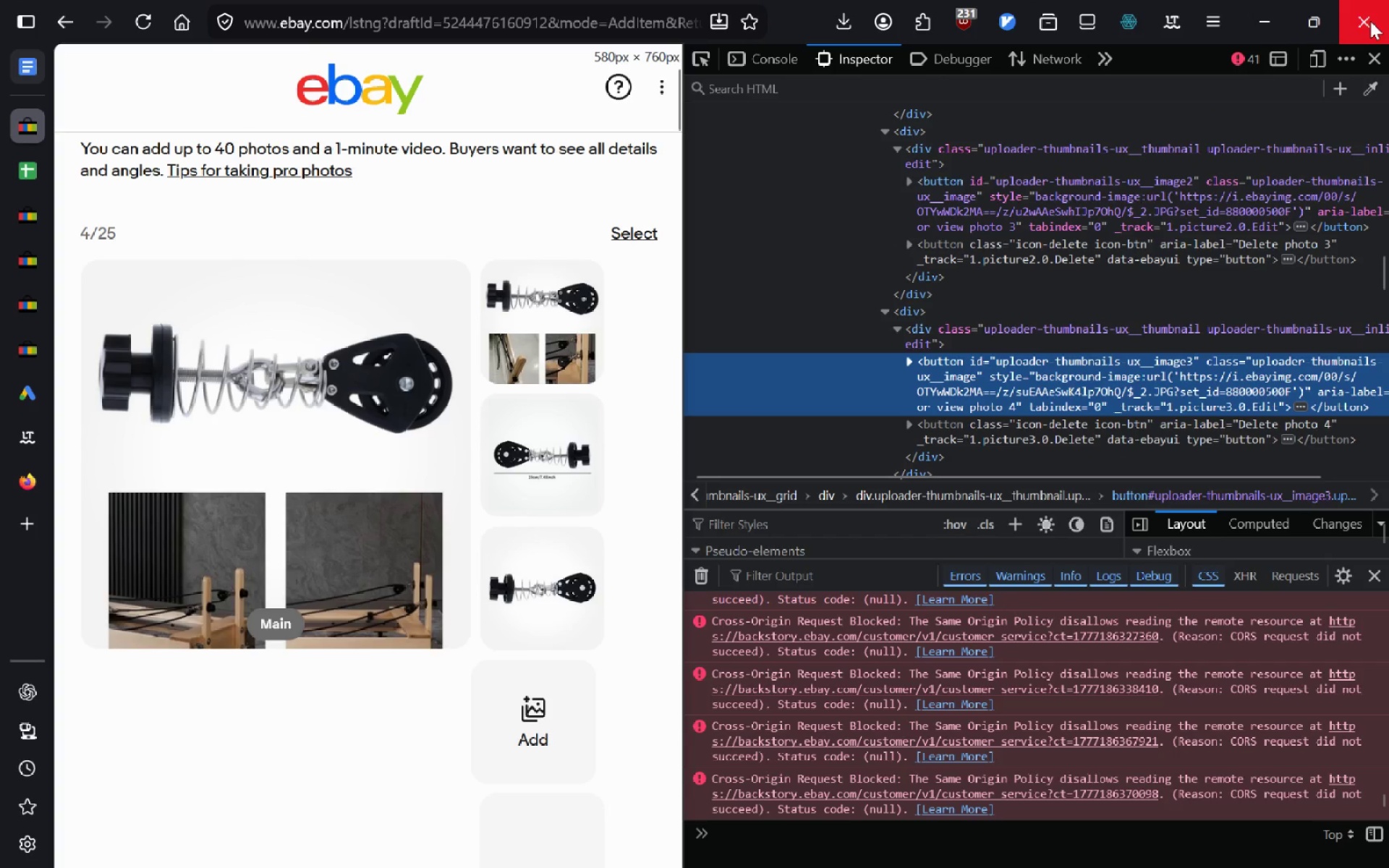 
left_click([1382, 51])
 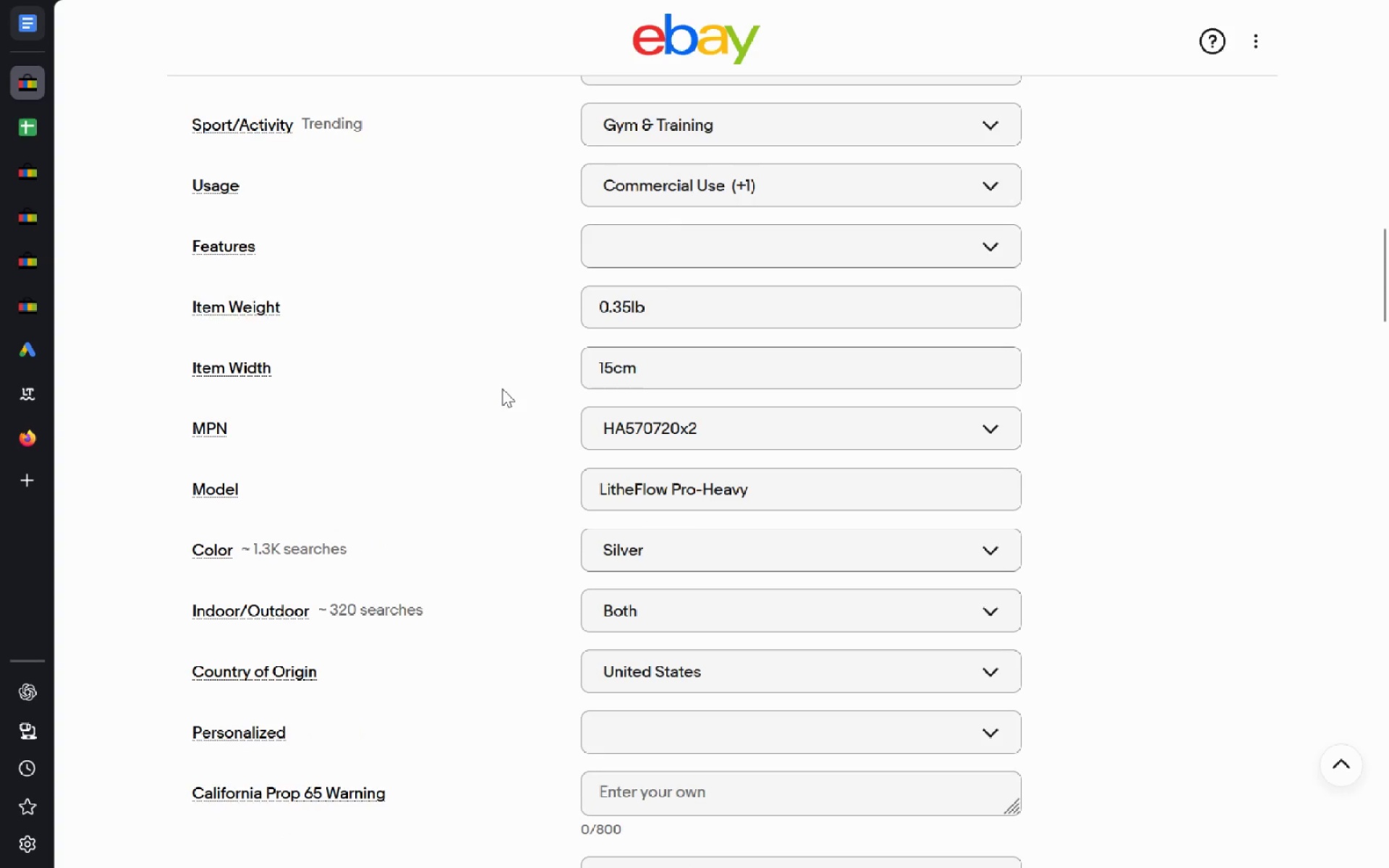 
wait(36.77)
 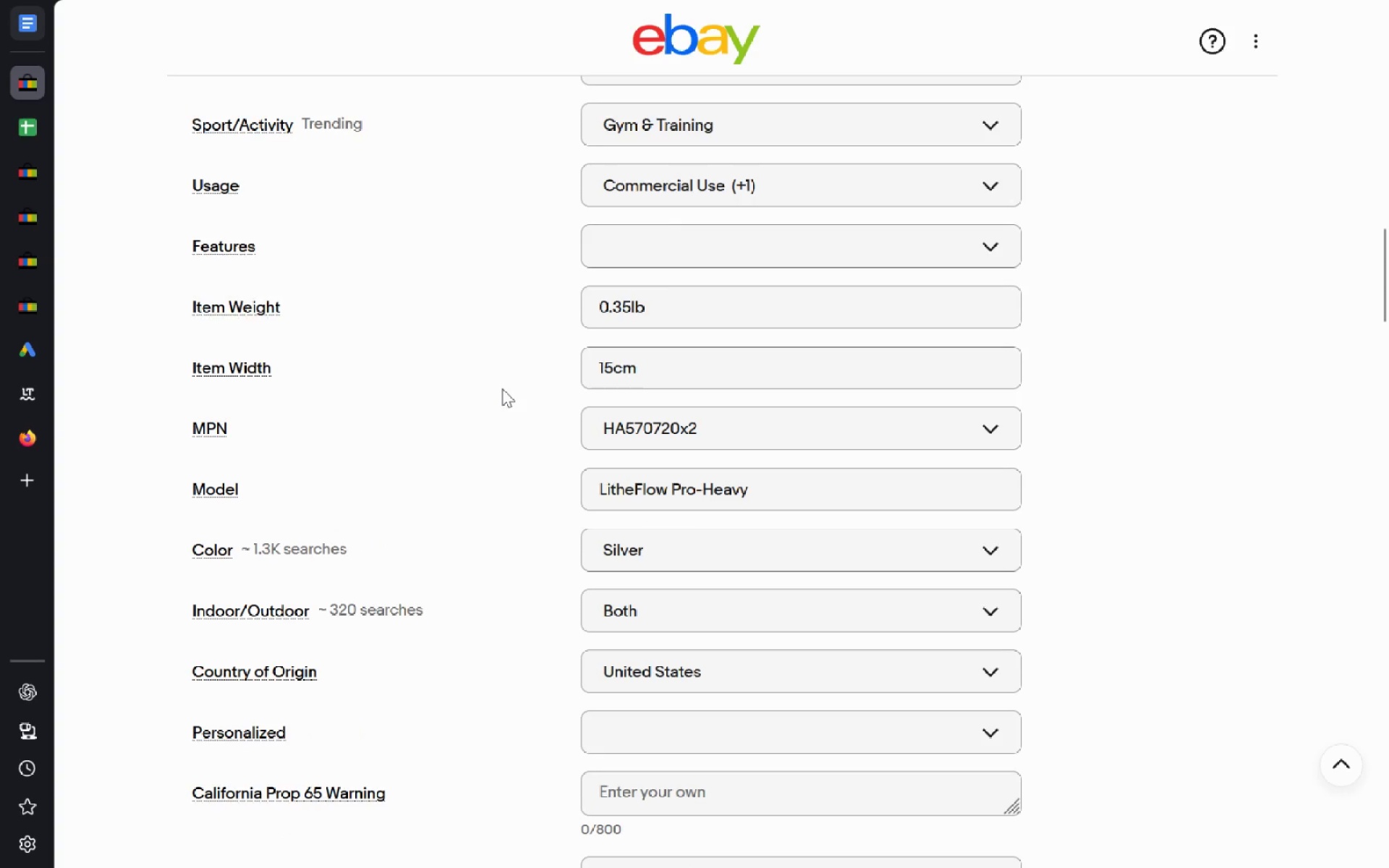 
left_click([726, 187])
 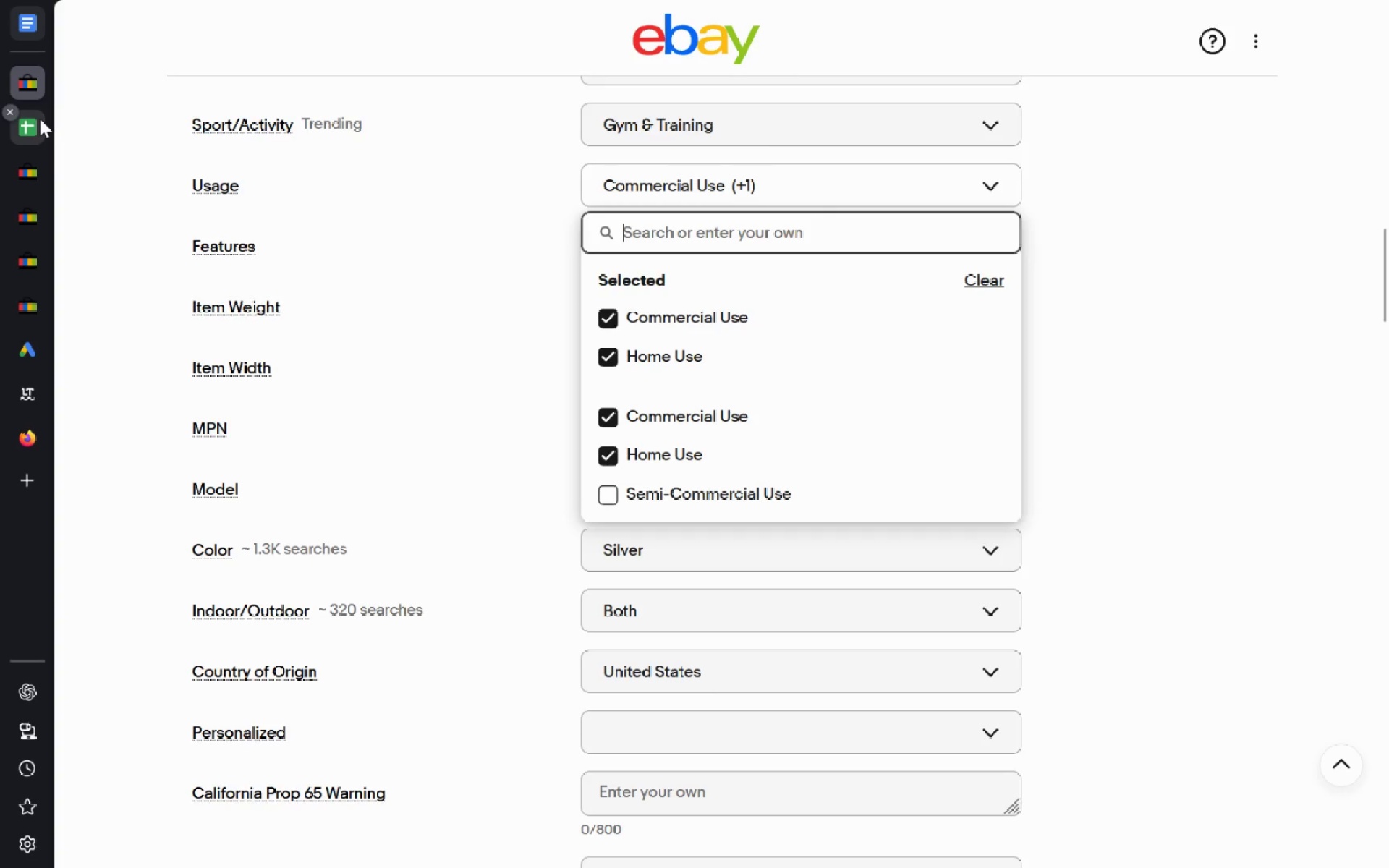 
left_click([40, 119])
 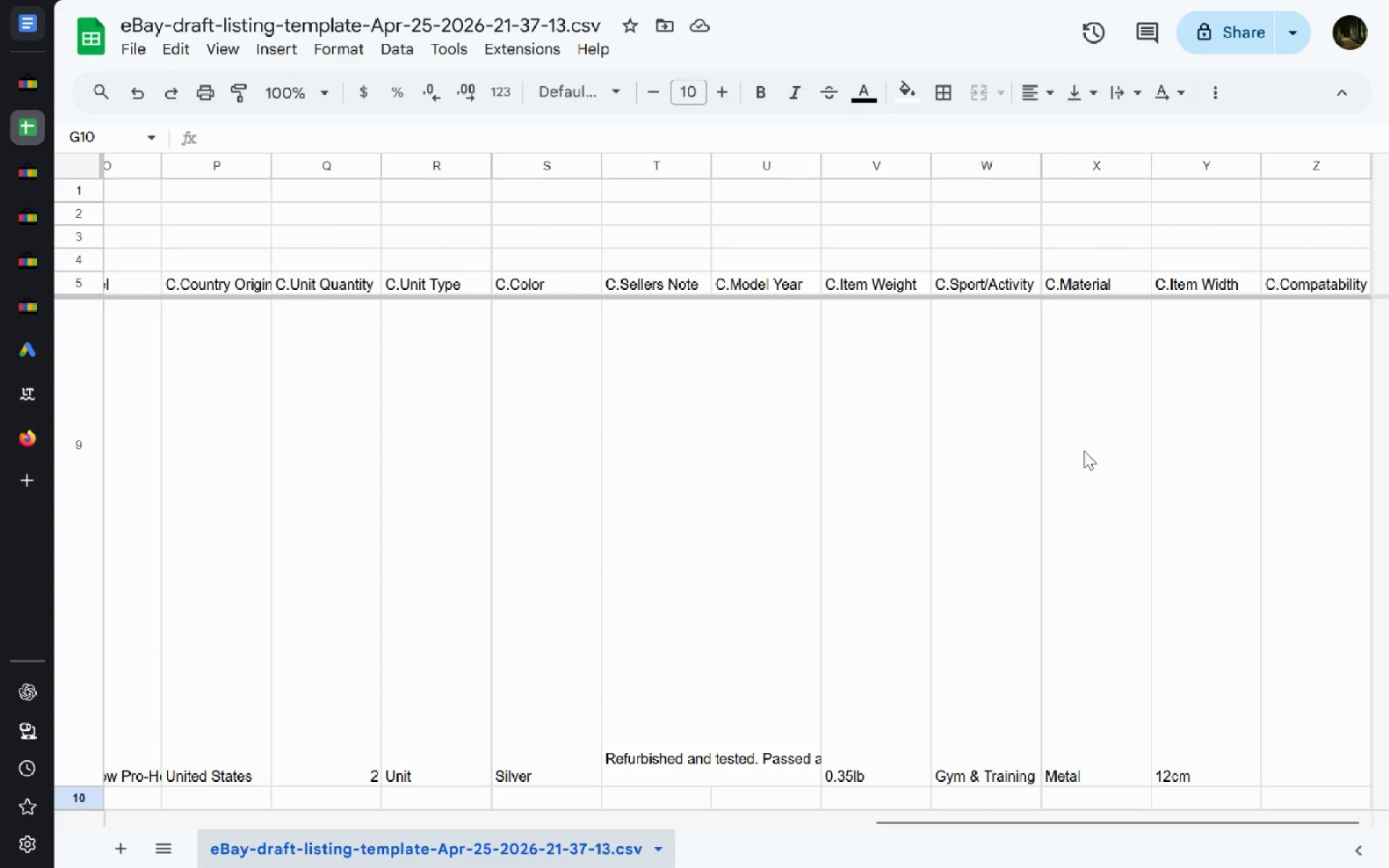 
left_click([1326, 296])
 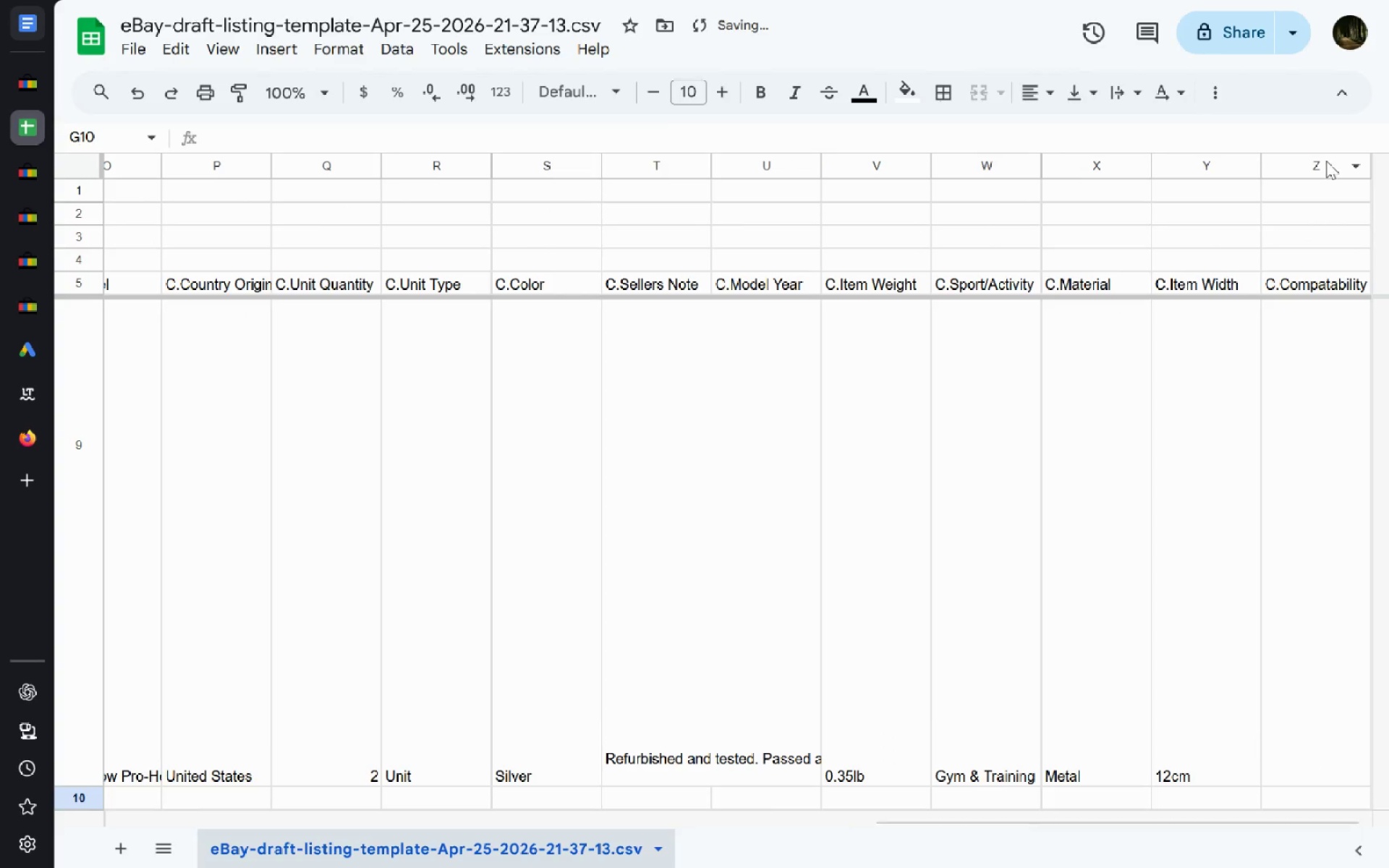 
left_click([1326, 161])
 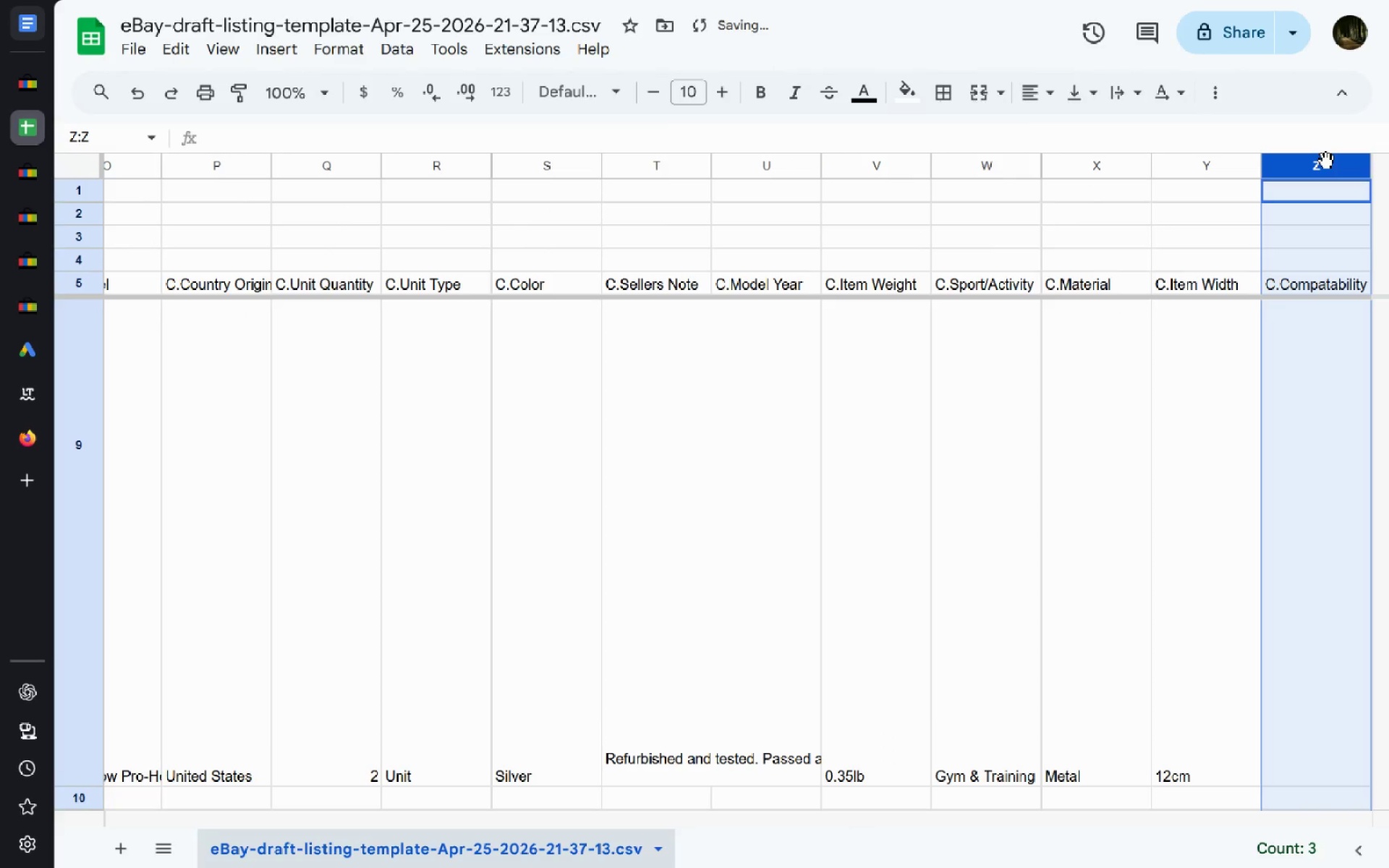 
right_click([1326, 161])
 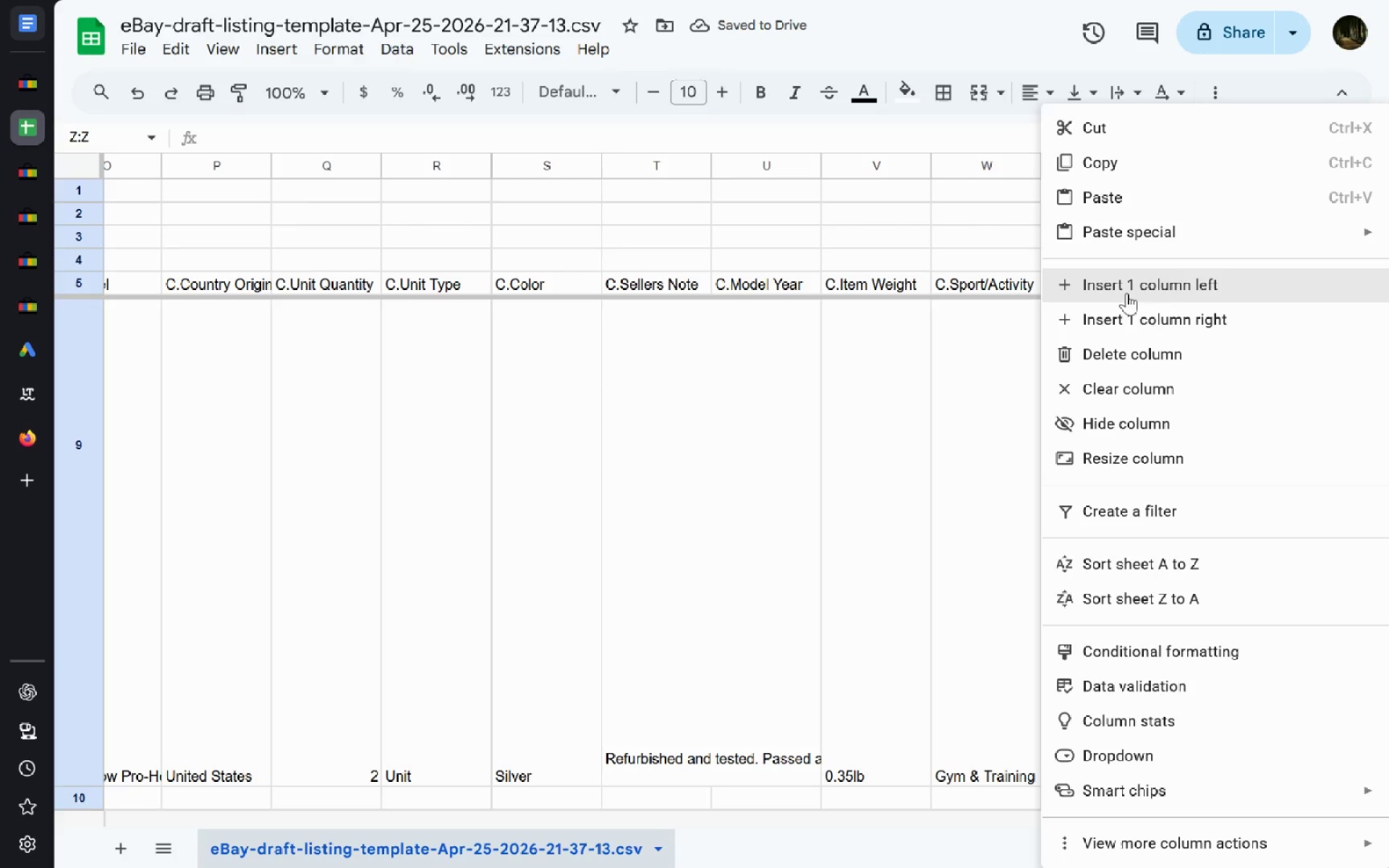 
left_click([1126, 302])
 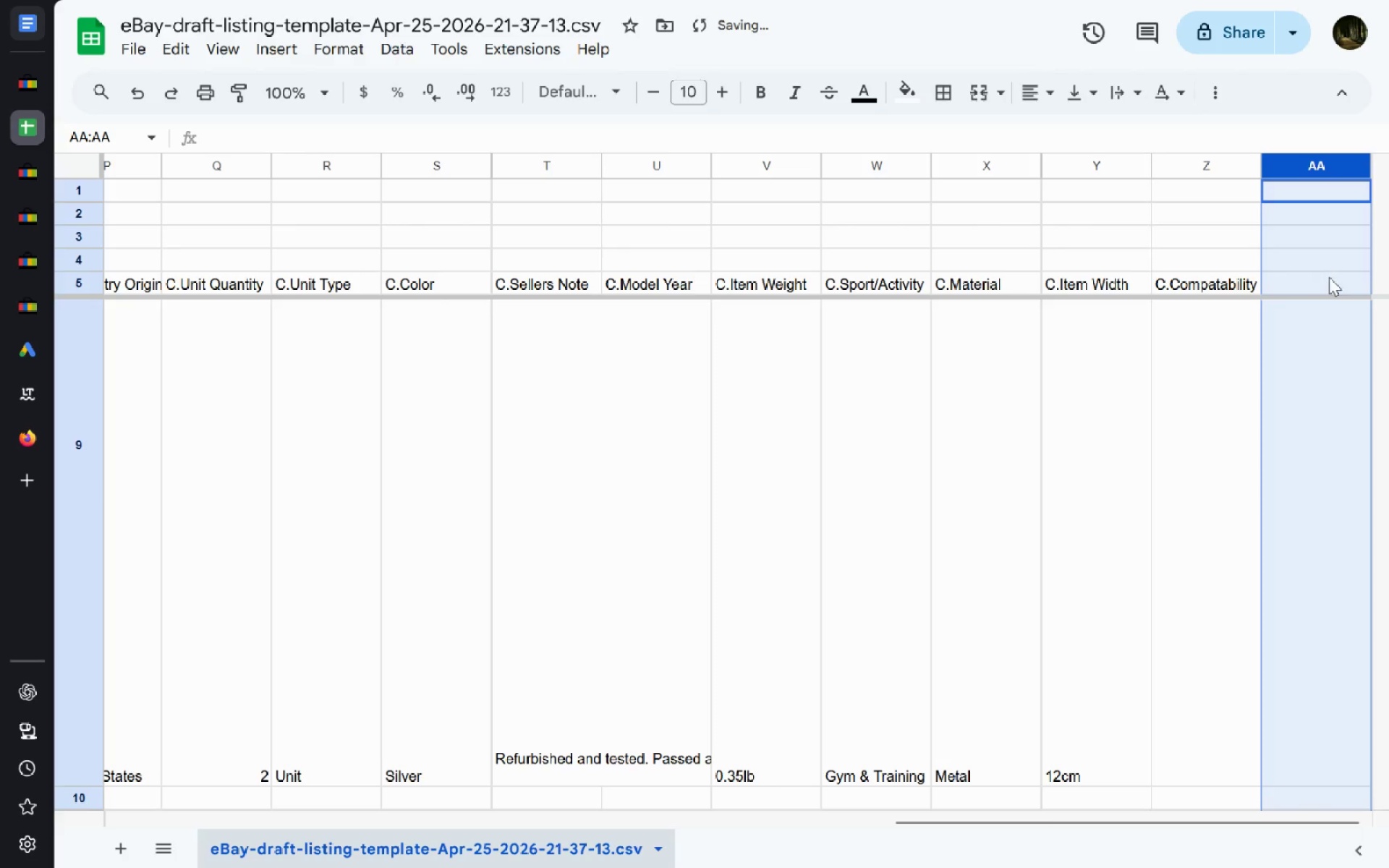 
left_click([1313, 287])
 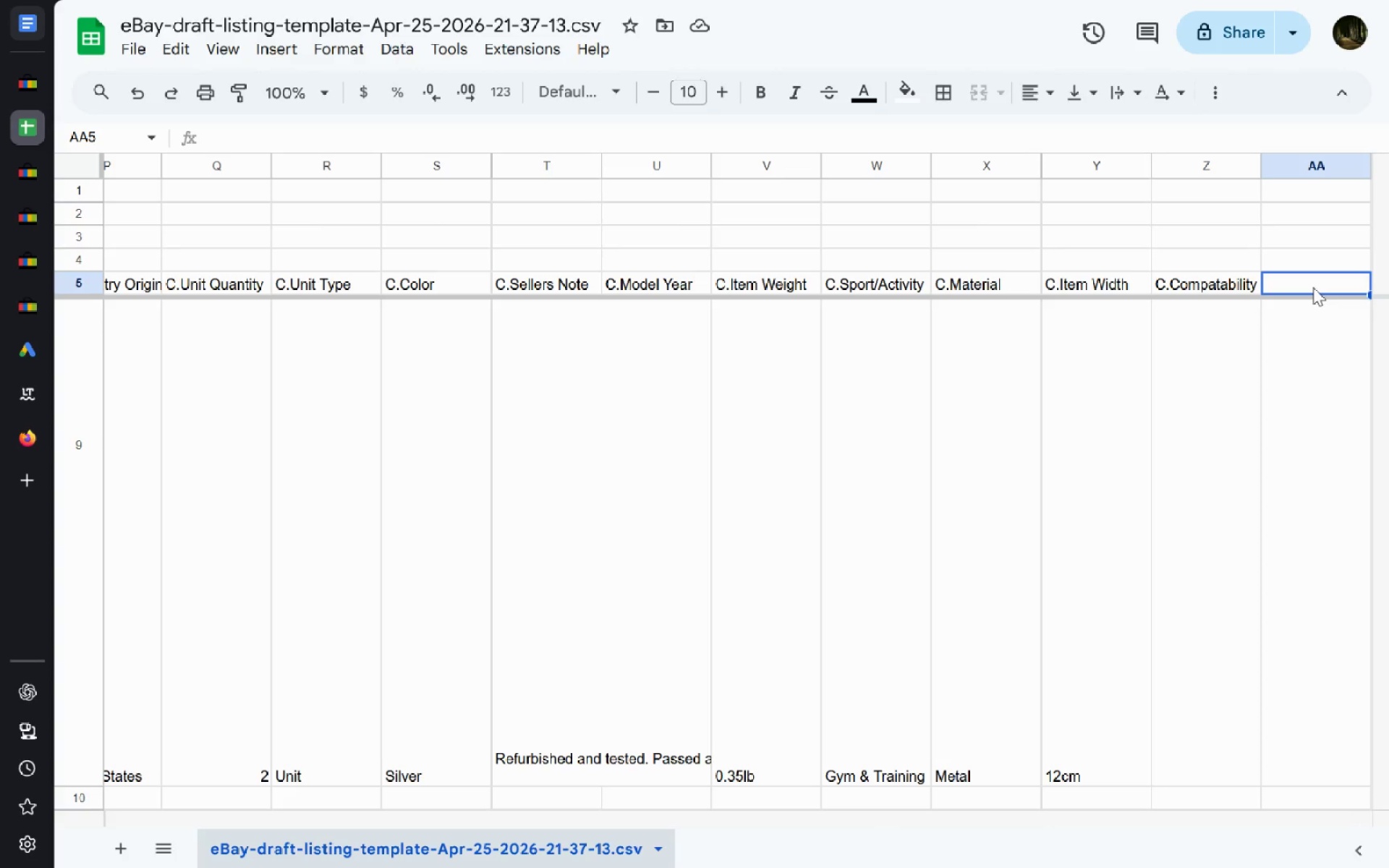 
wait(7.12)
 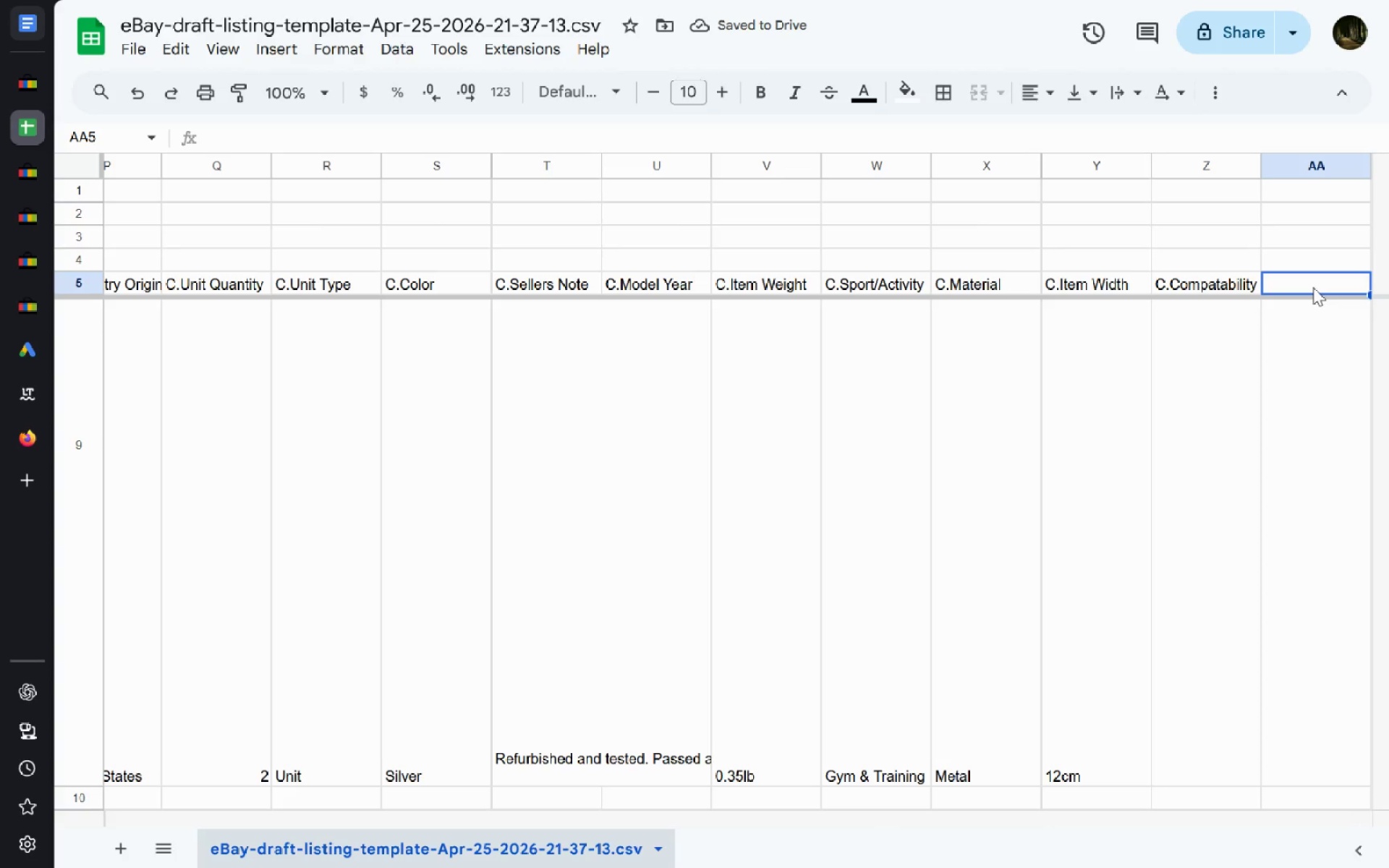 
double_click([1313, 287])
 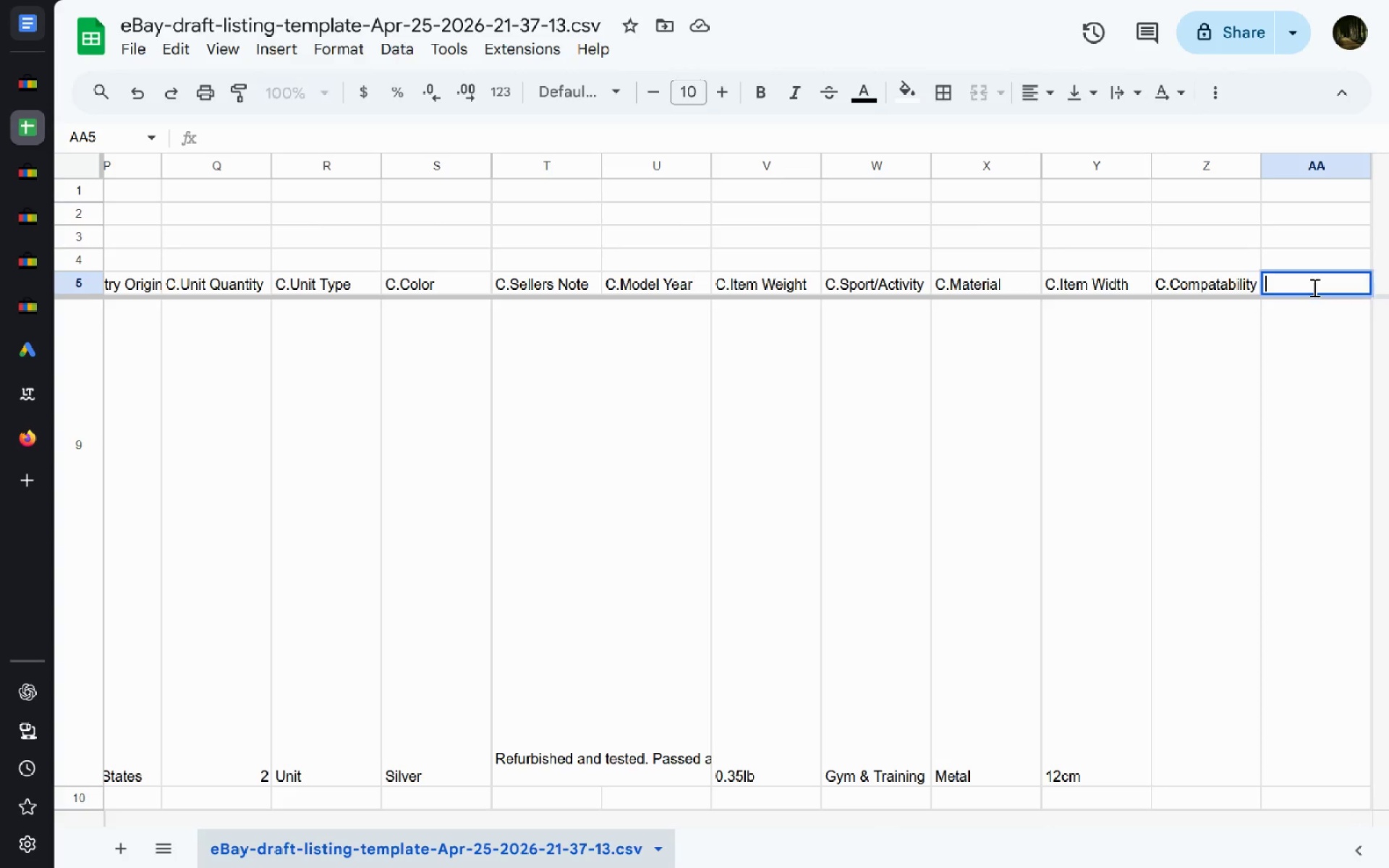 
type(C.S)
key(Backspace)
type(Usage)
 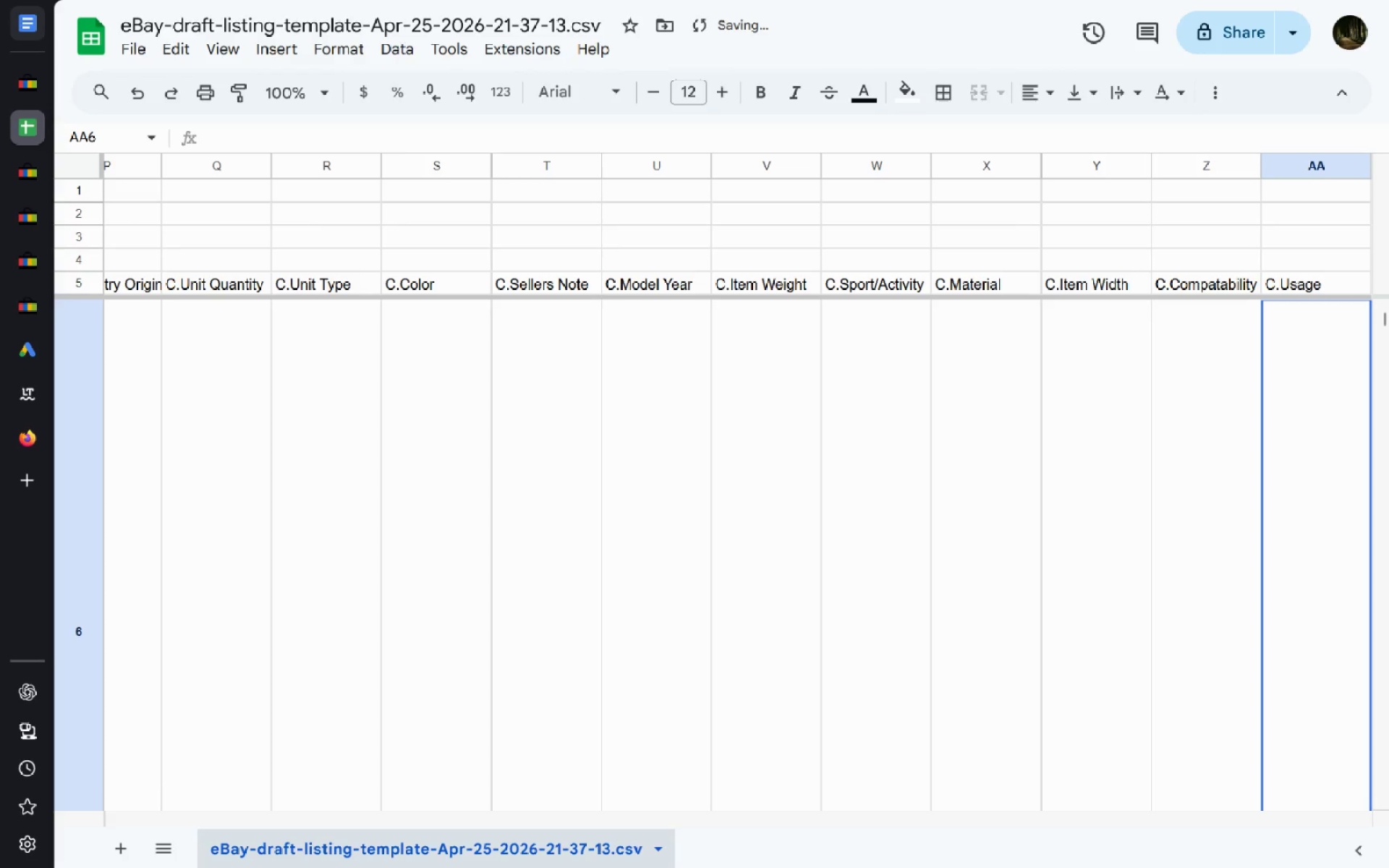 
 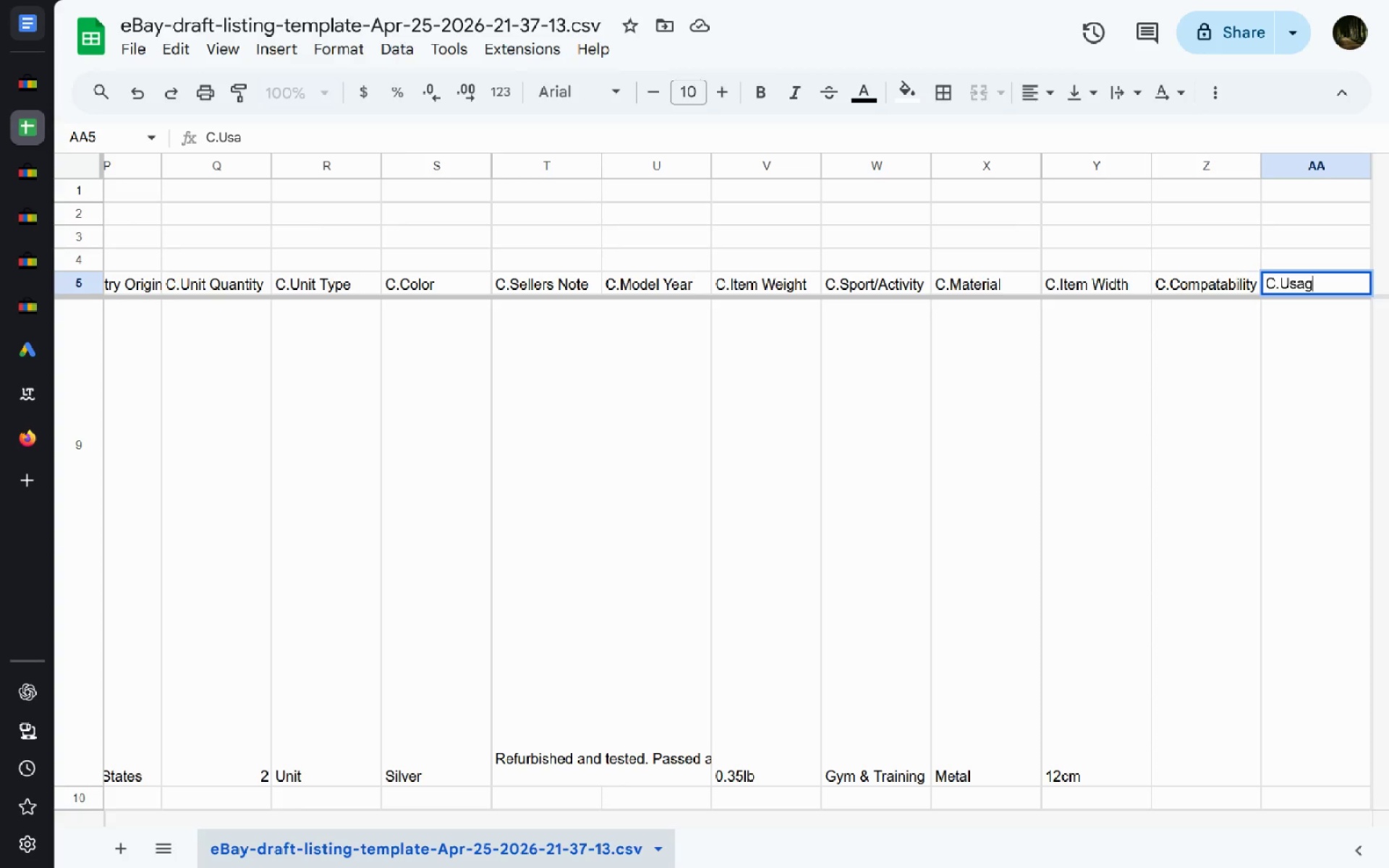 
key(Enter)
 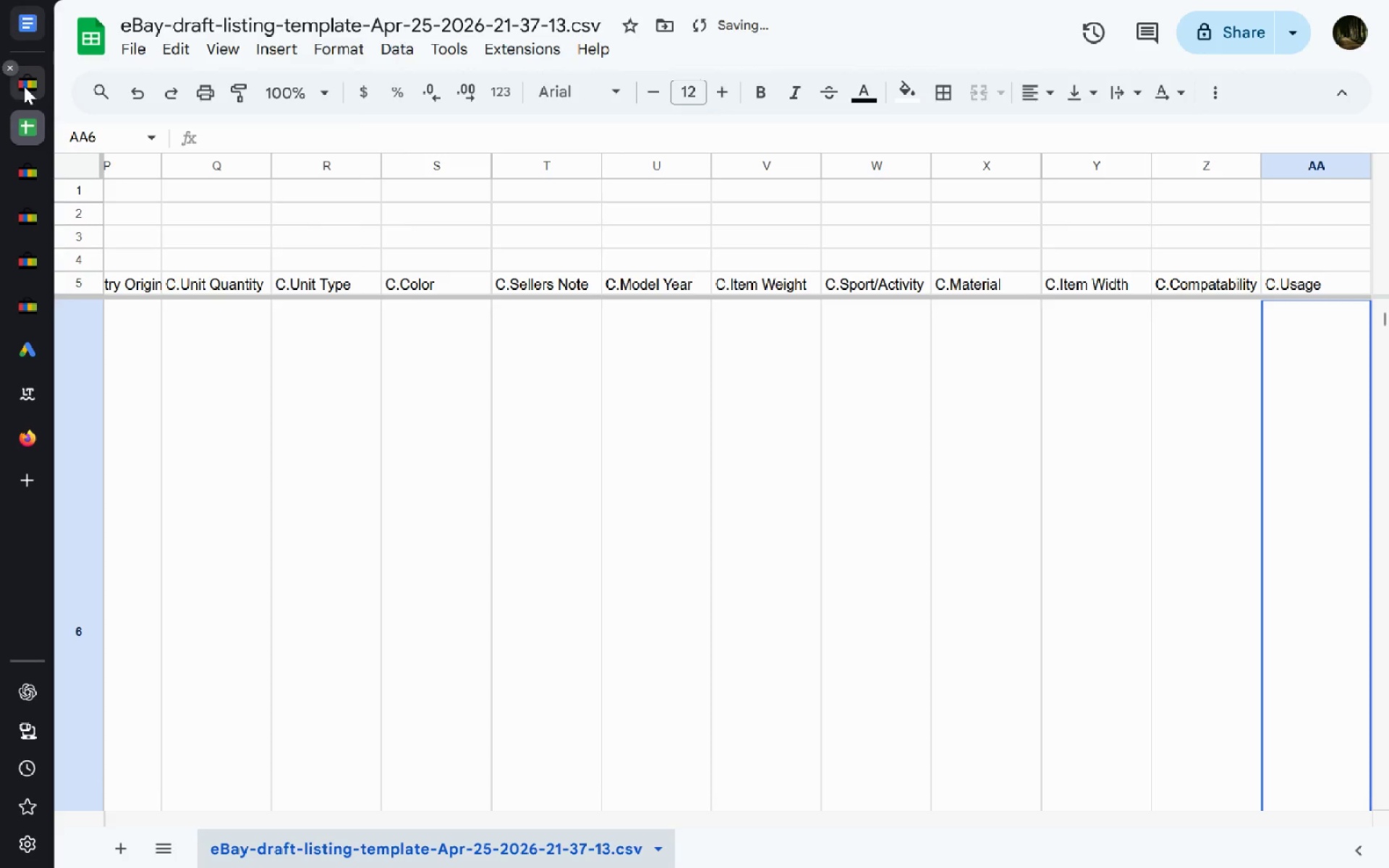 
left_click([27, 93])
 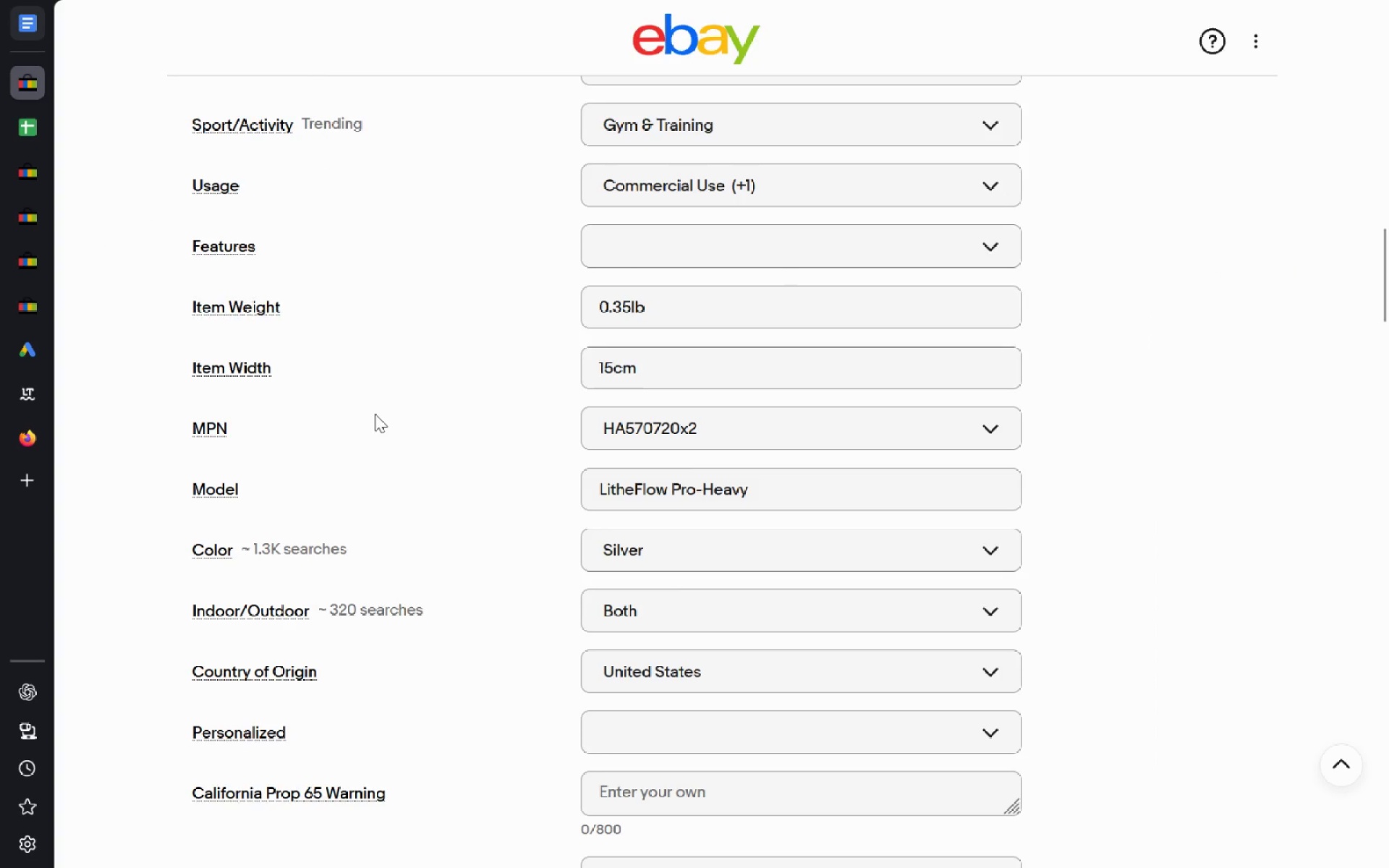 
wait(5.02)
 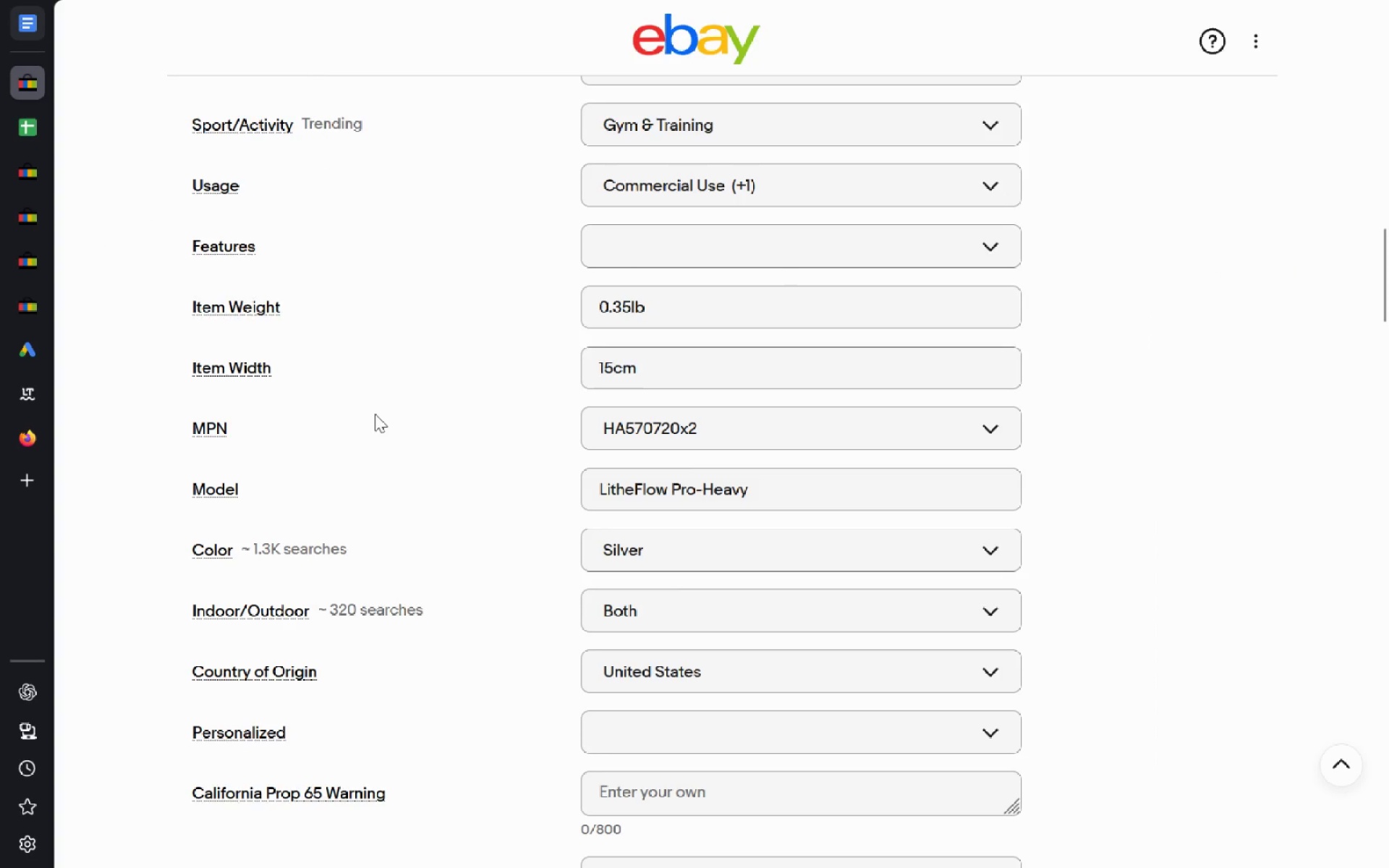 
key(Control+Tab)
 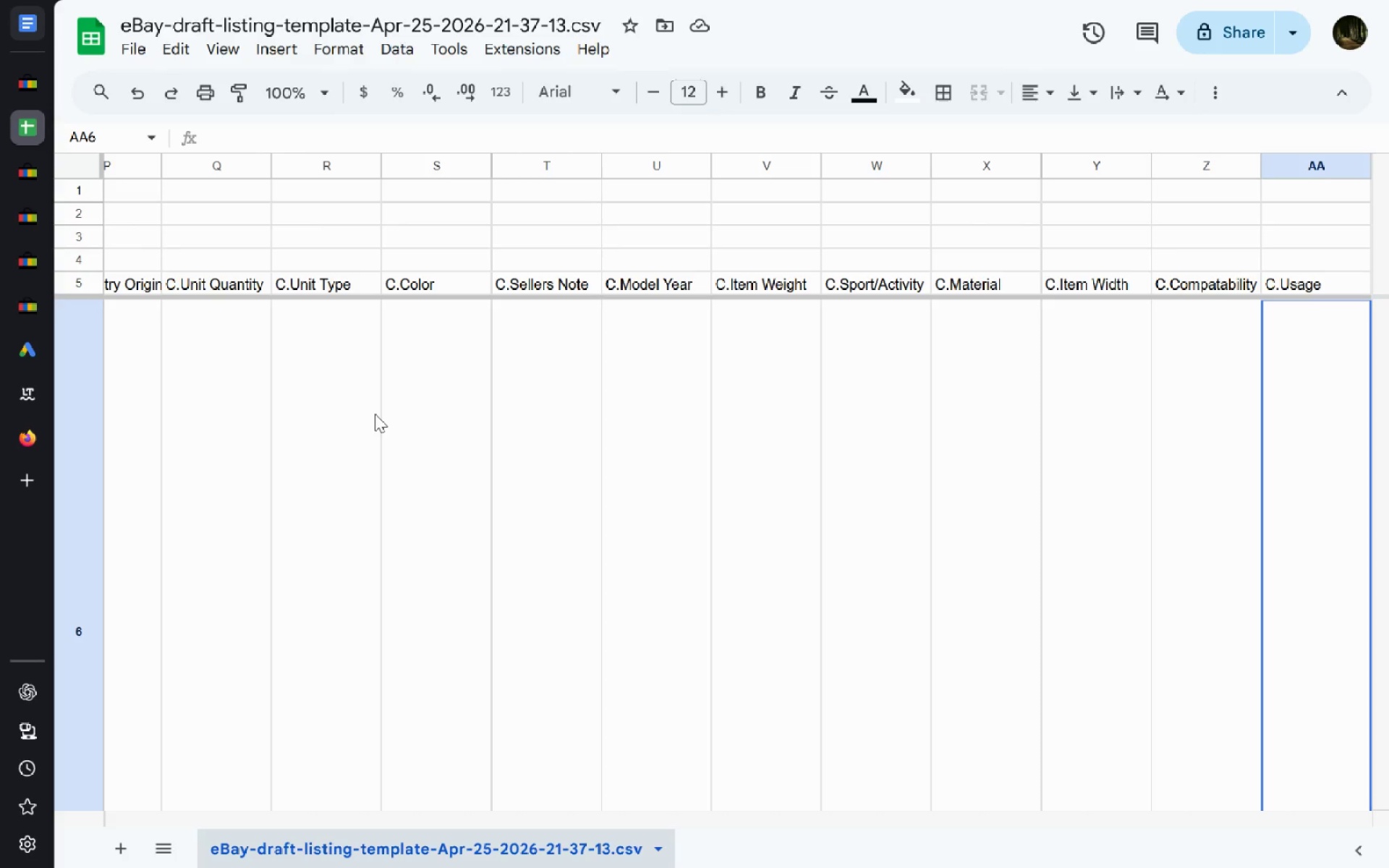 
type(Commercial Usa)
key(Backspace)
type(e| Home)
 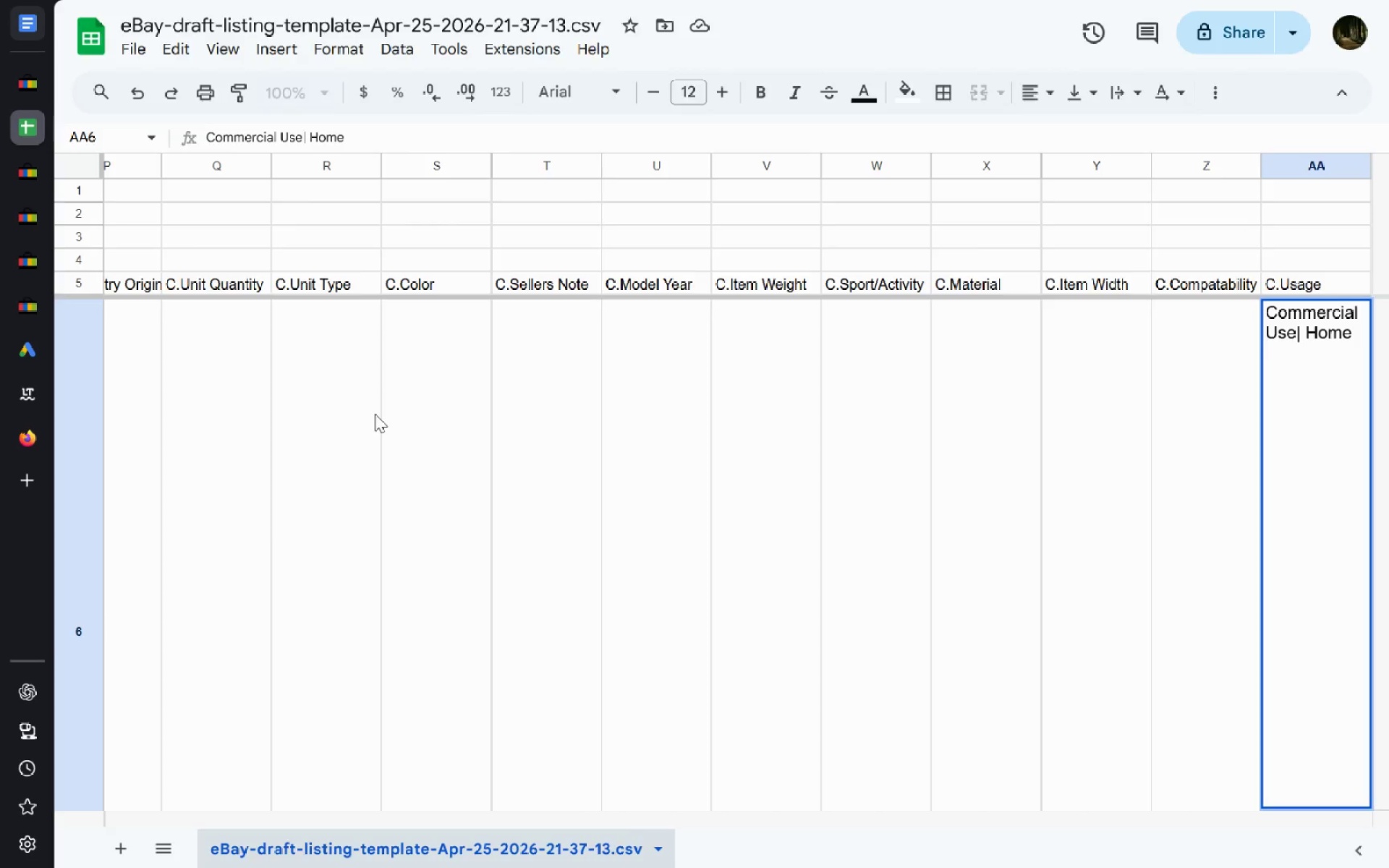 
key(Control+Shift+Tab)
 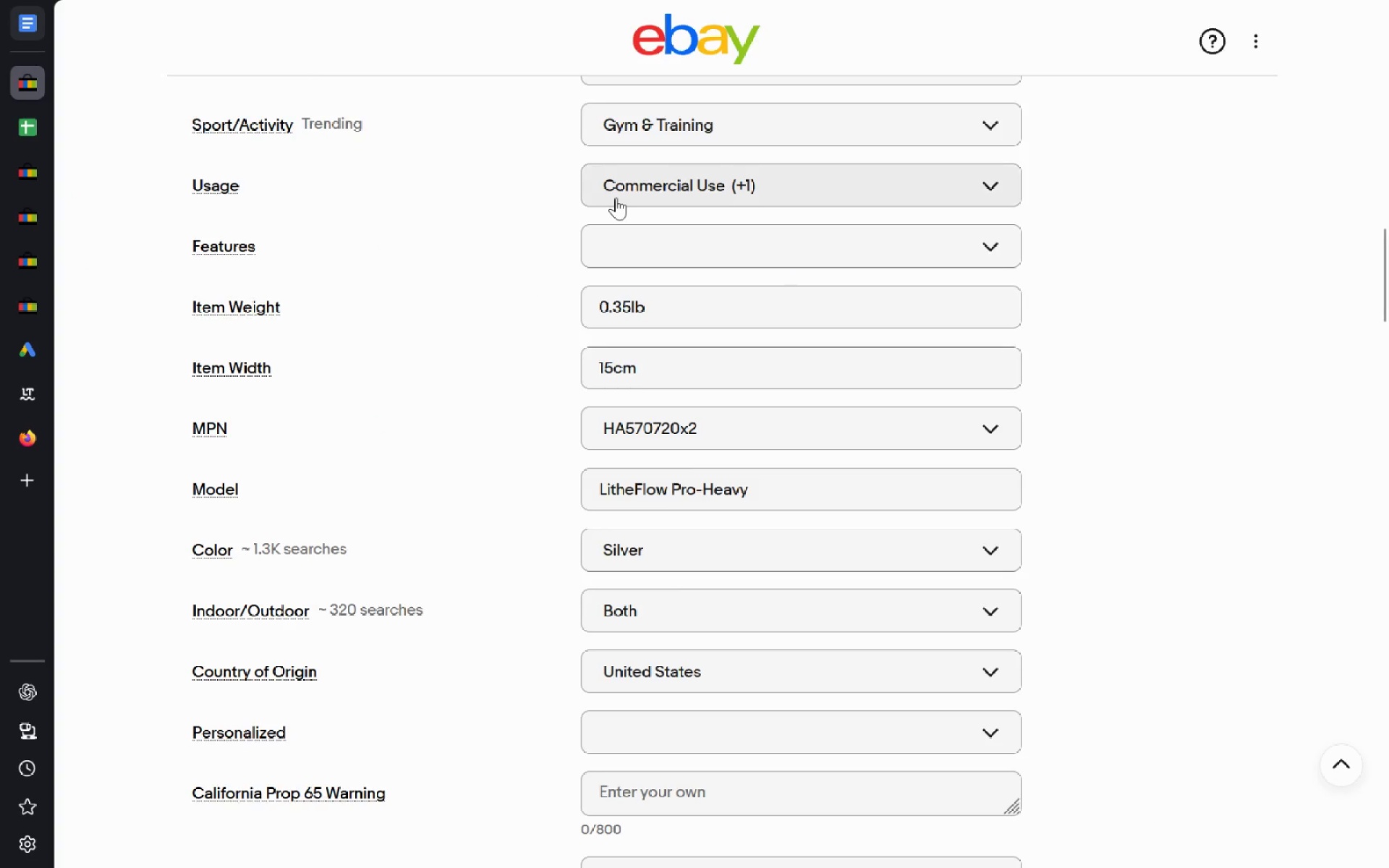 
left_click([616, 197])
 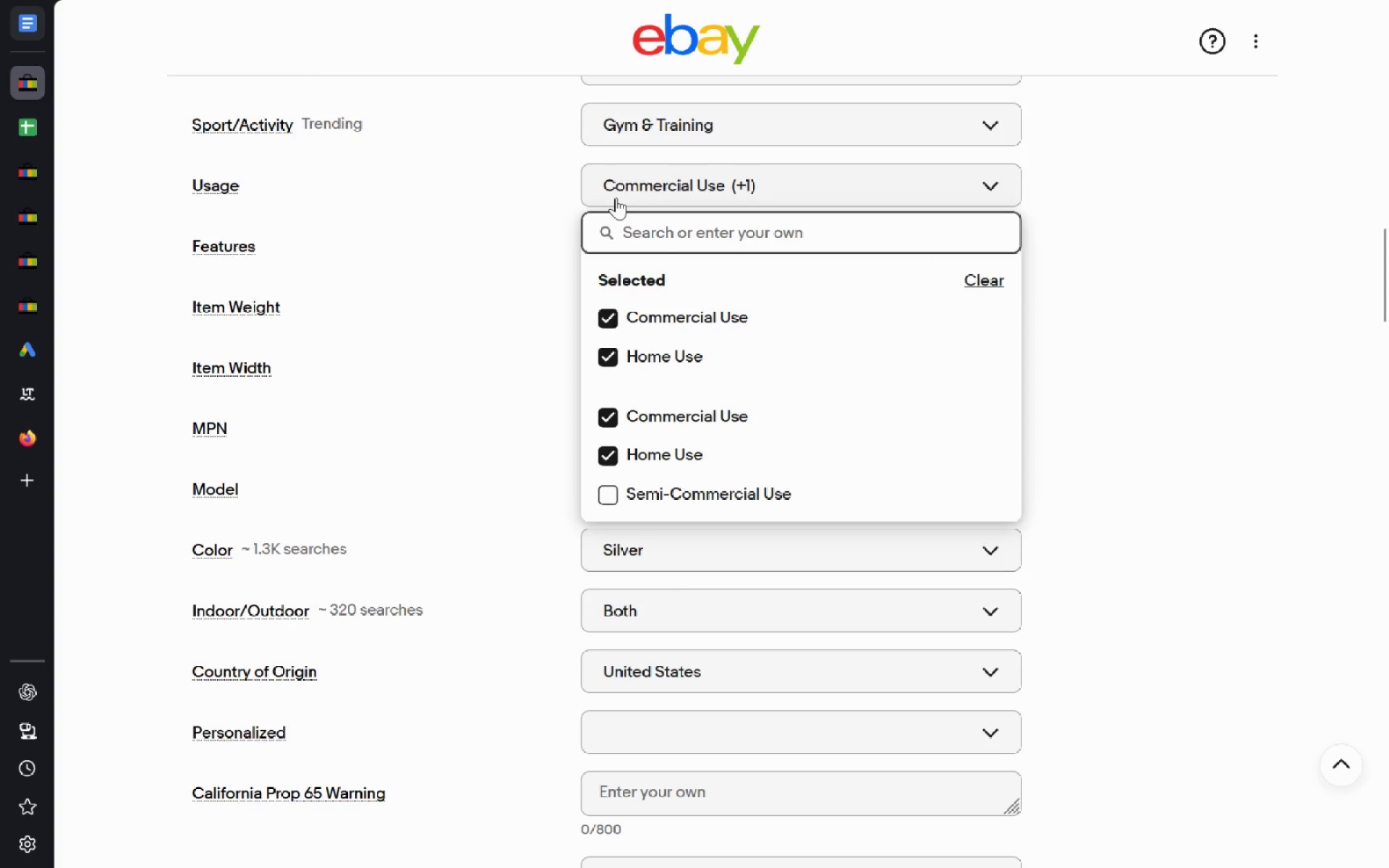 
key(Control+Tab)
 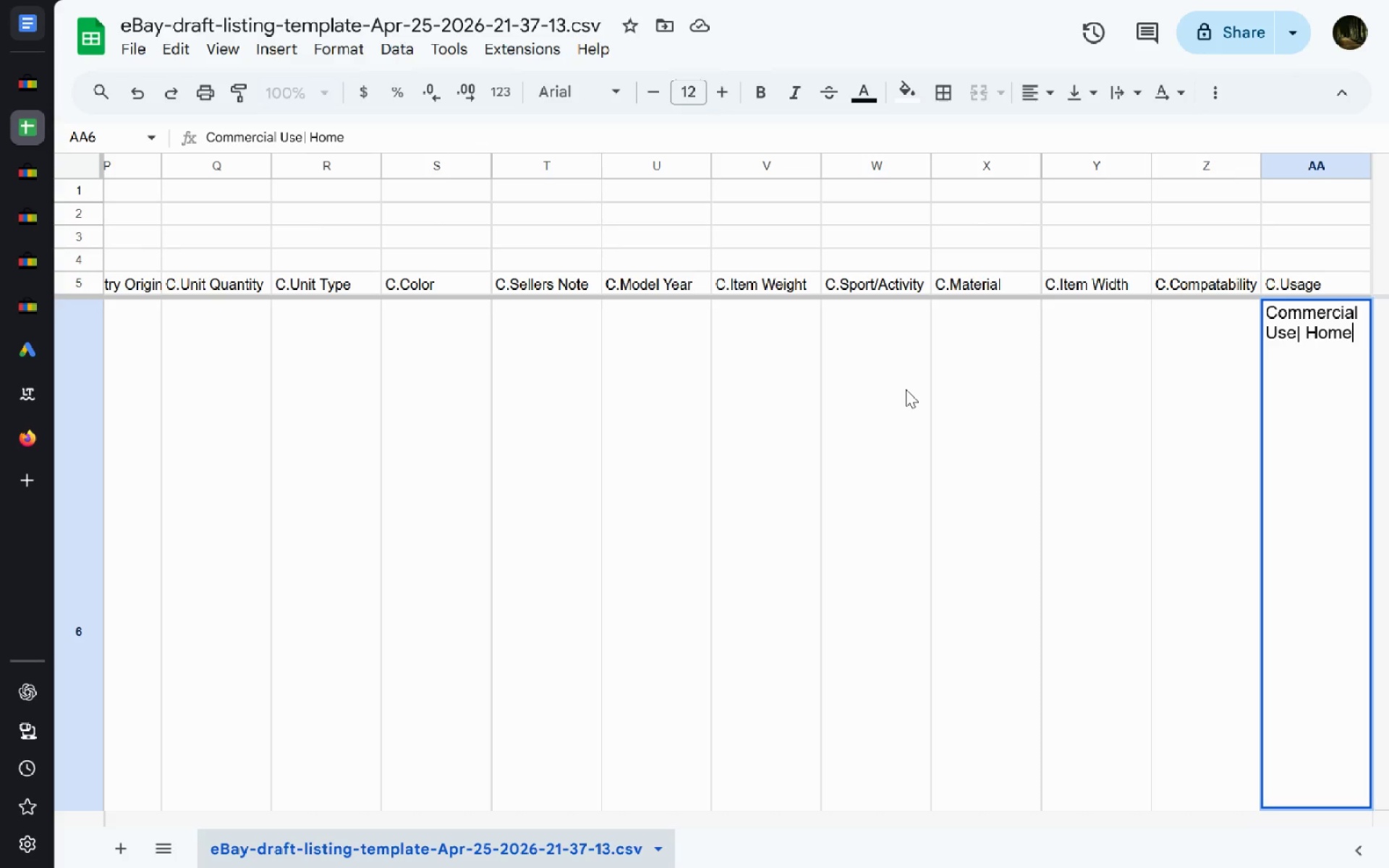 
type( Uae)
key(Backspace)
key(Backspace)
type(se)
 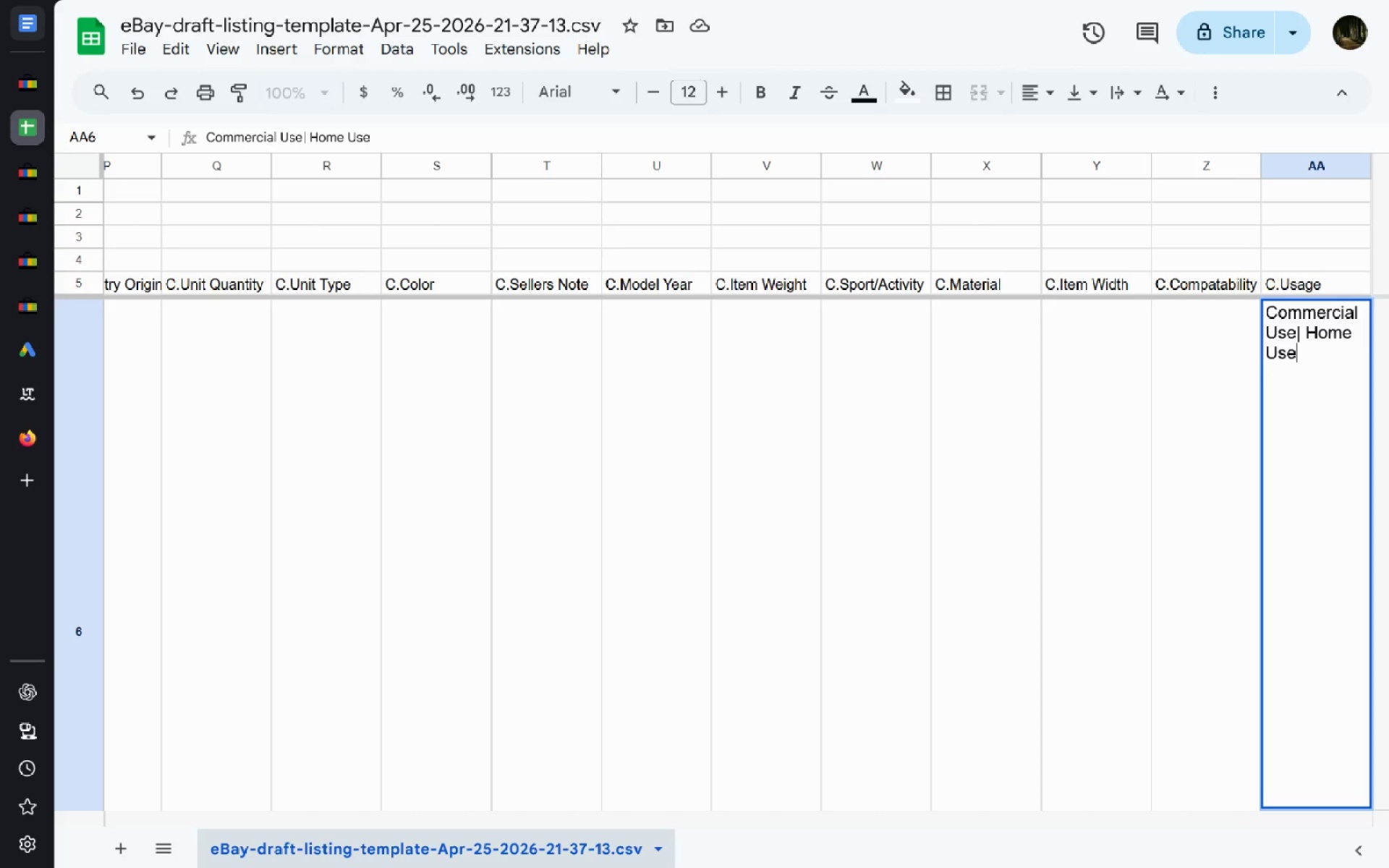 
key(Control+Shift+Tab)
 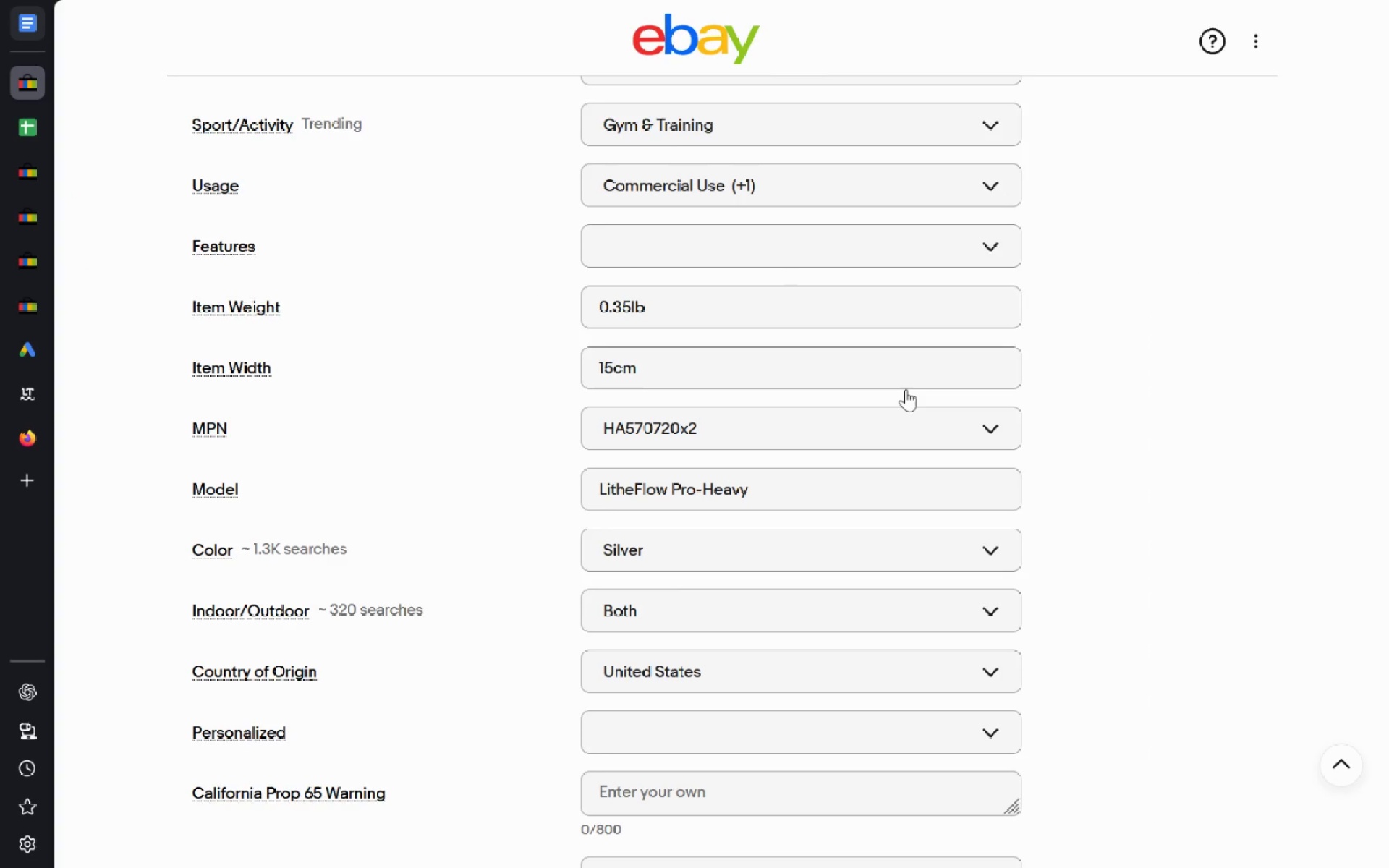 
key(Control+Tab)
 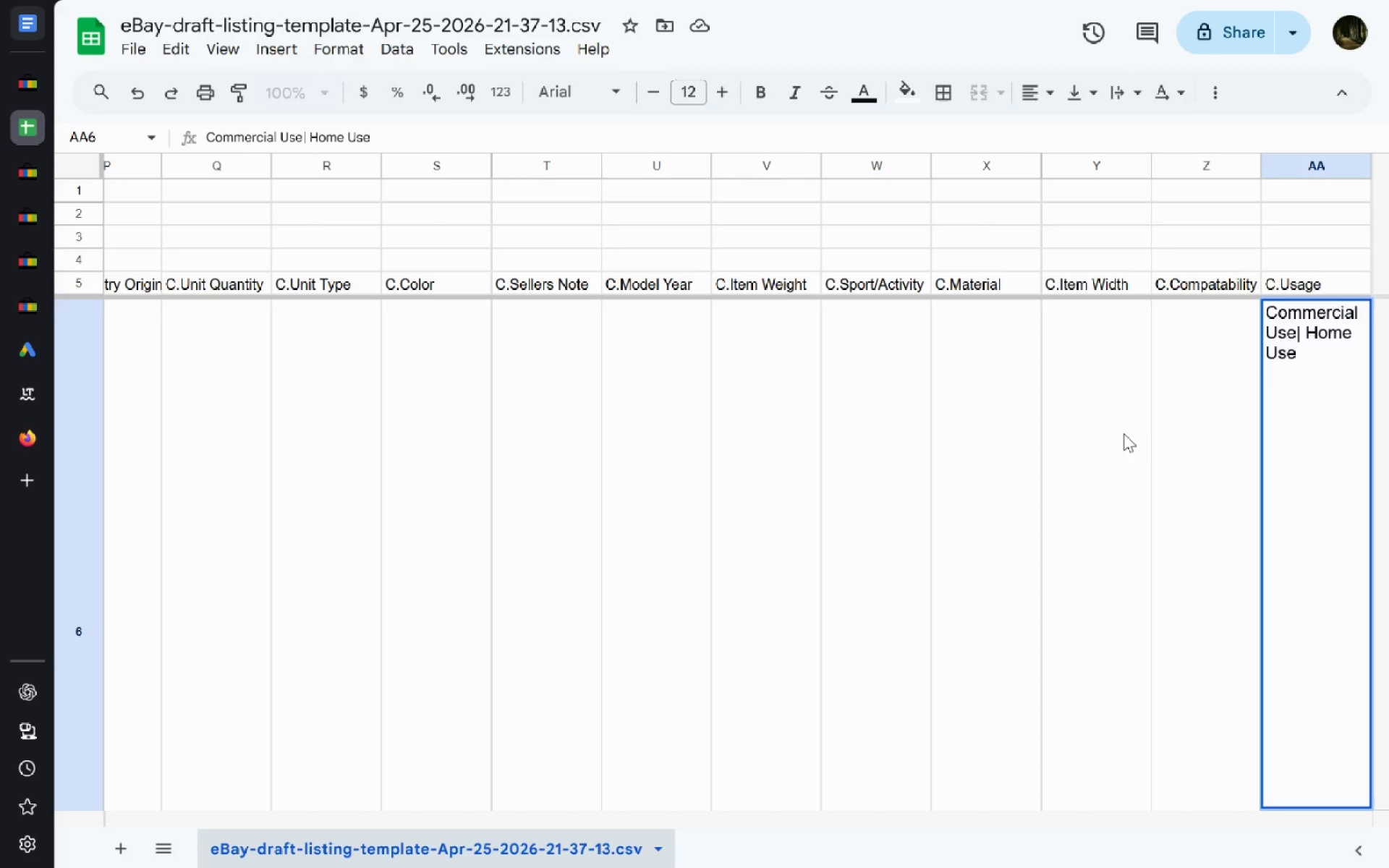 
key(Enter)
 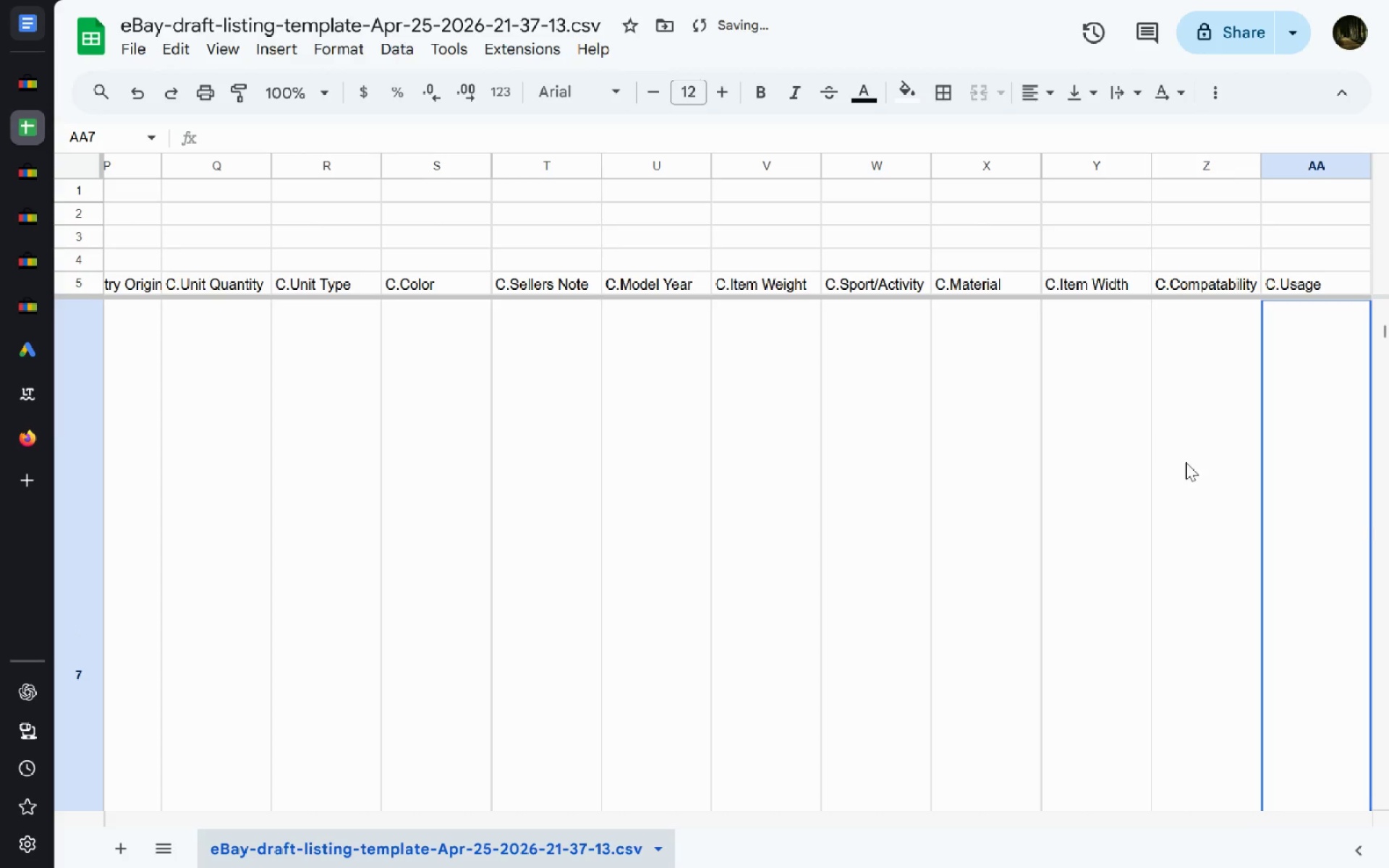 
mouse_move([1361, 530])
 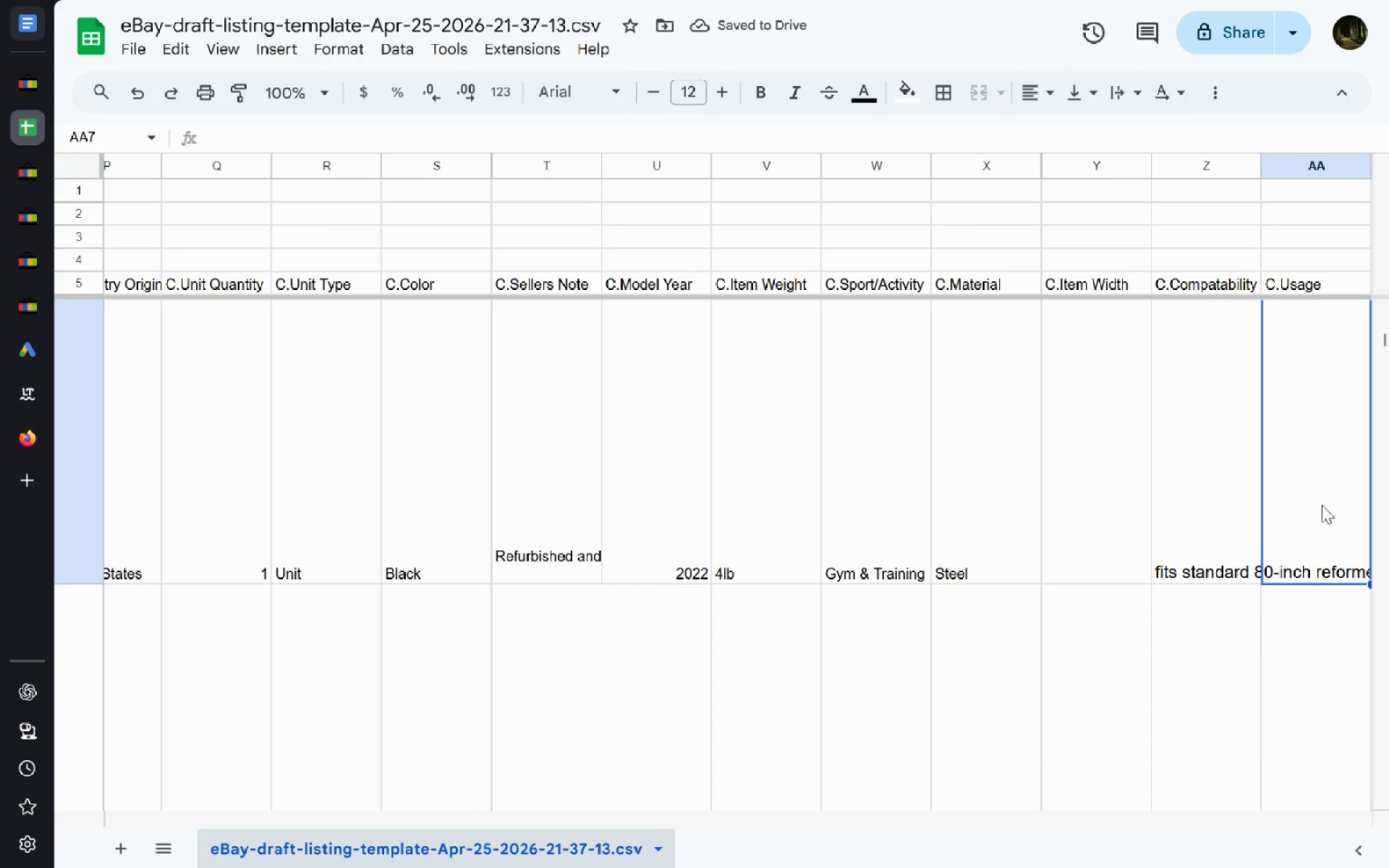 
double_click([1322, 505])
 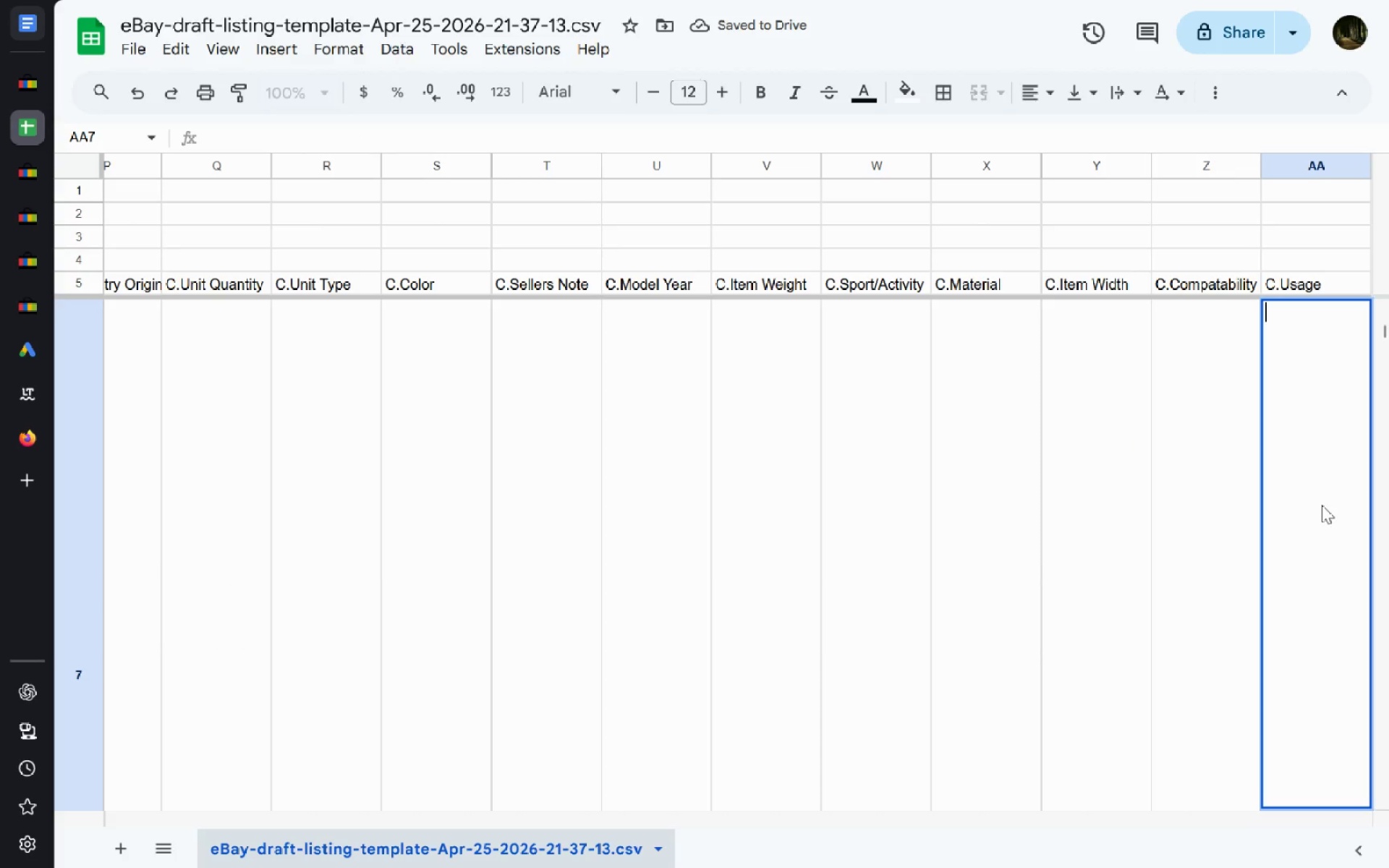 
type(Comm)
 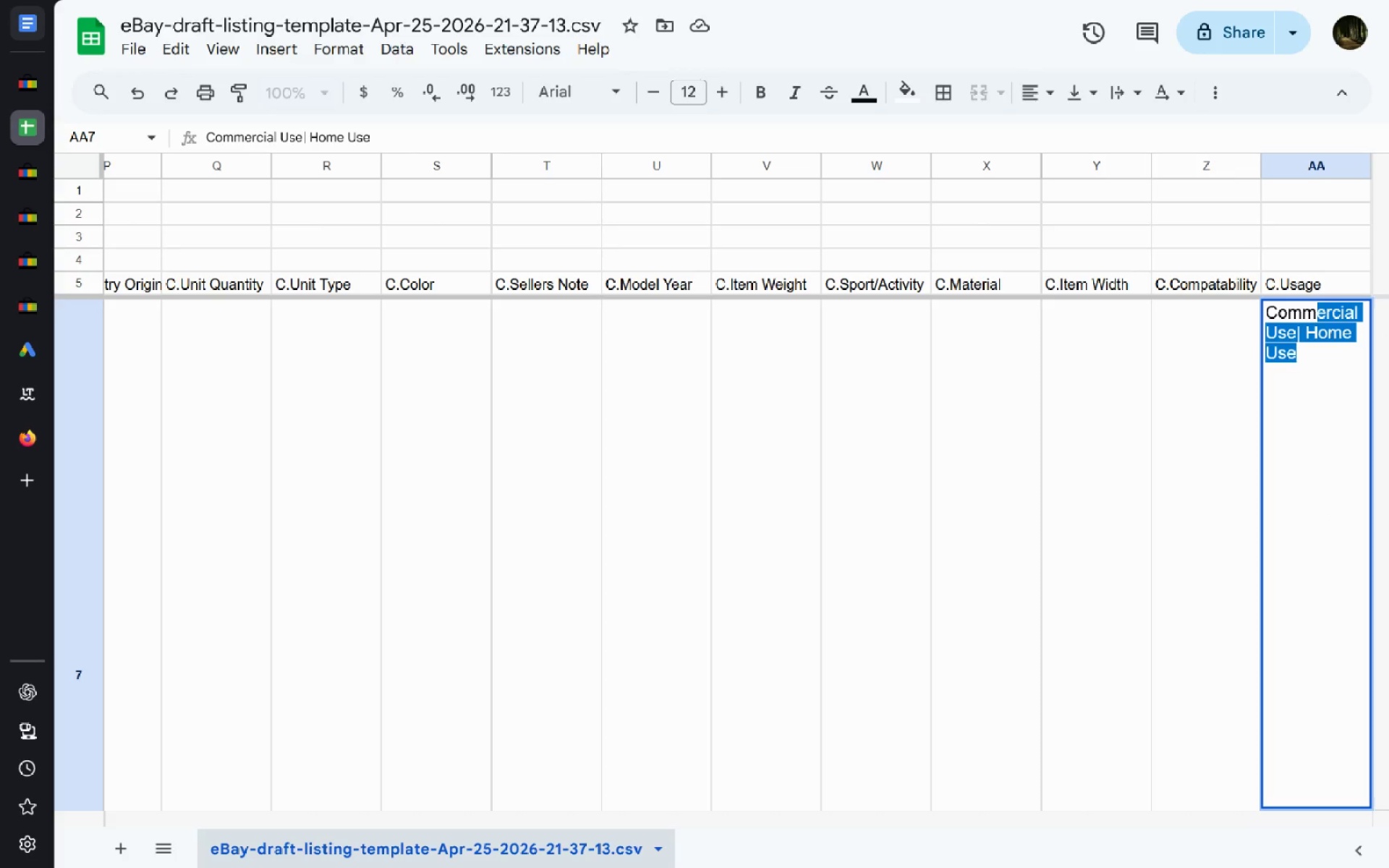 
key(Enter)
 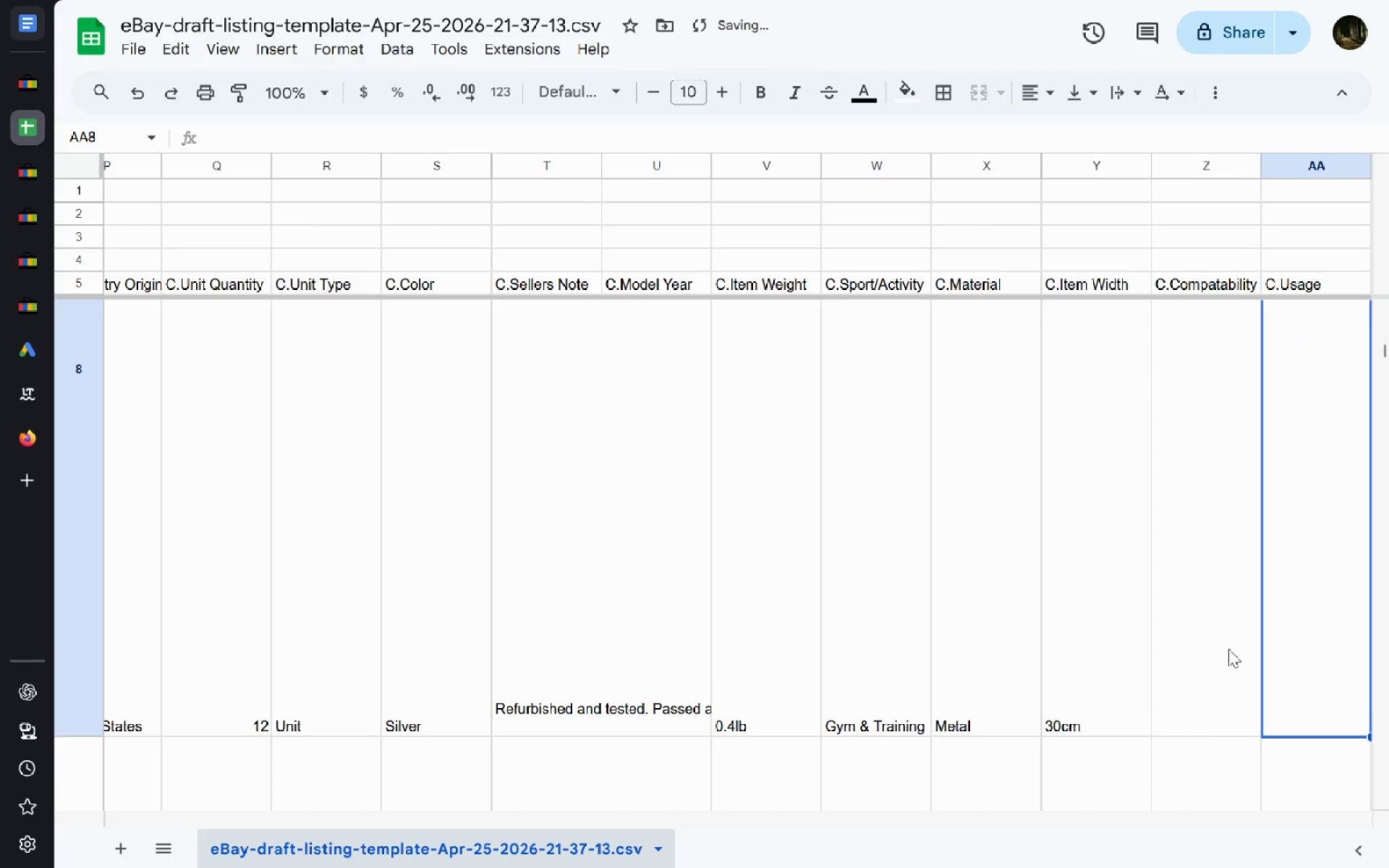 
key(Control+Z)
 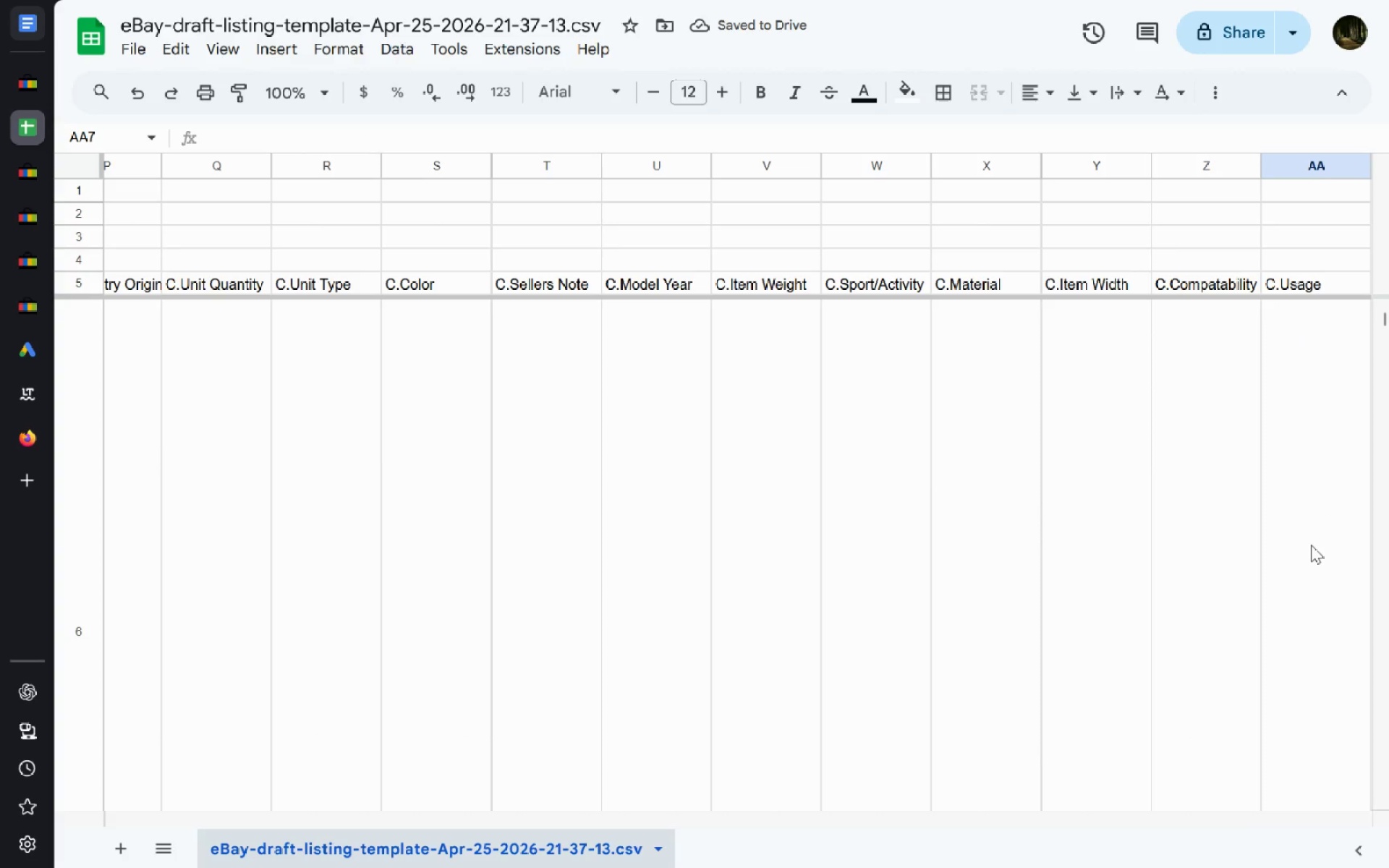 
double_click([1311, 545])
 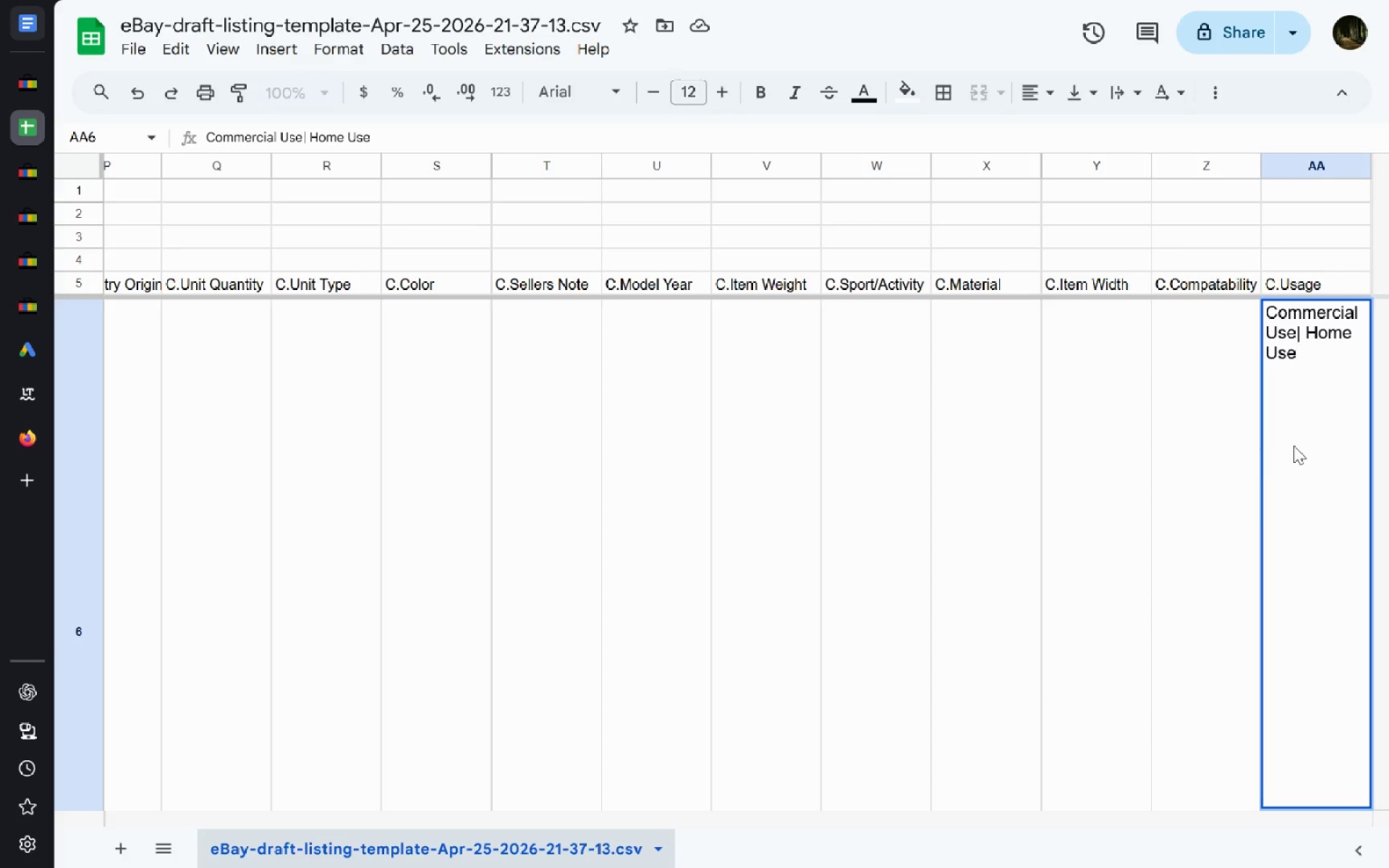 
left_click([1216, 451])
 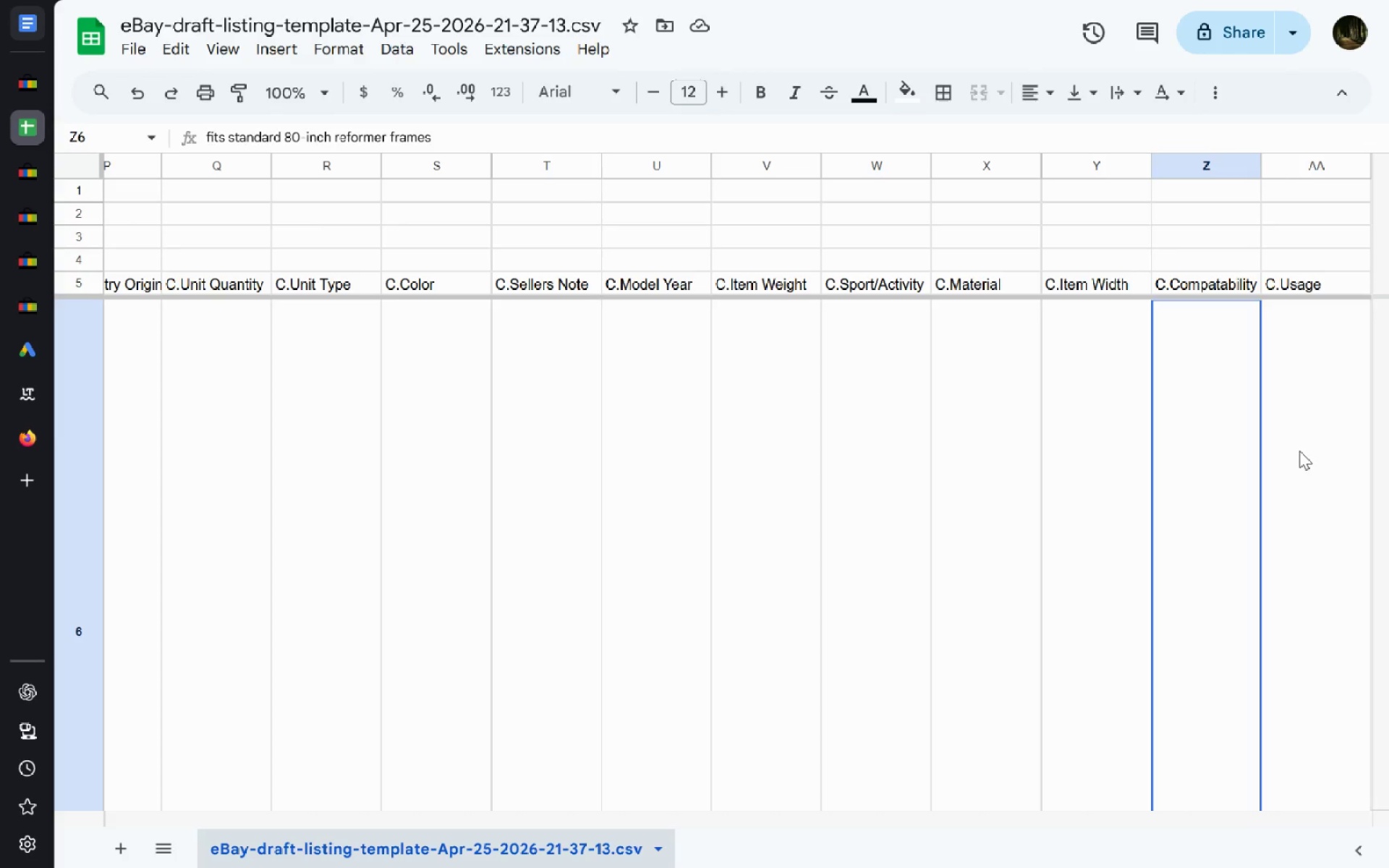 
left_click([1299, 451])
 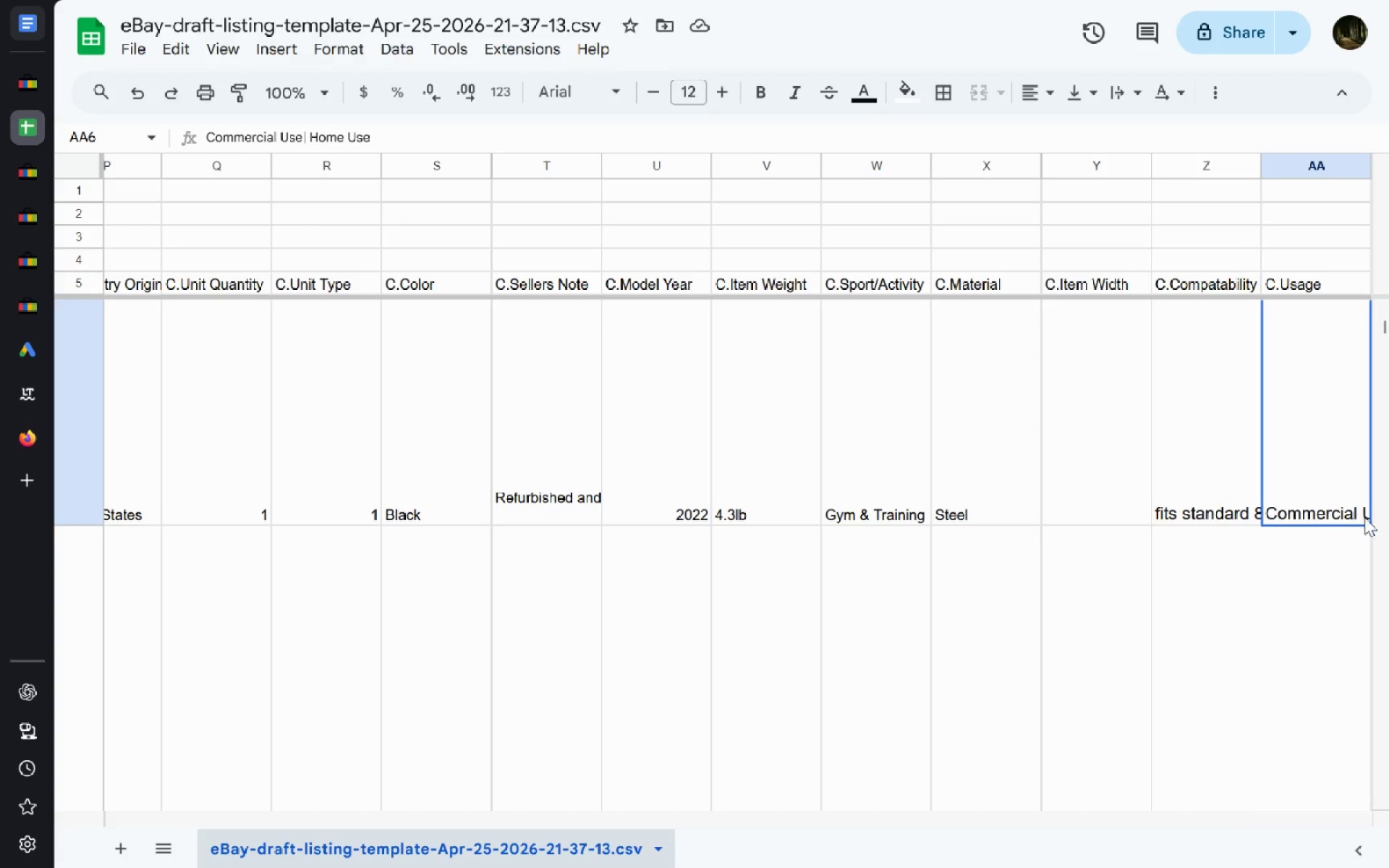 
left_click_drag(start_coordinate=[1367, 522], to_coordinate=[1369, 529])
 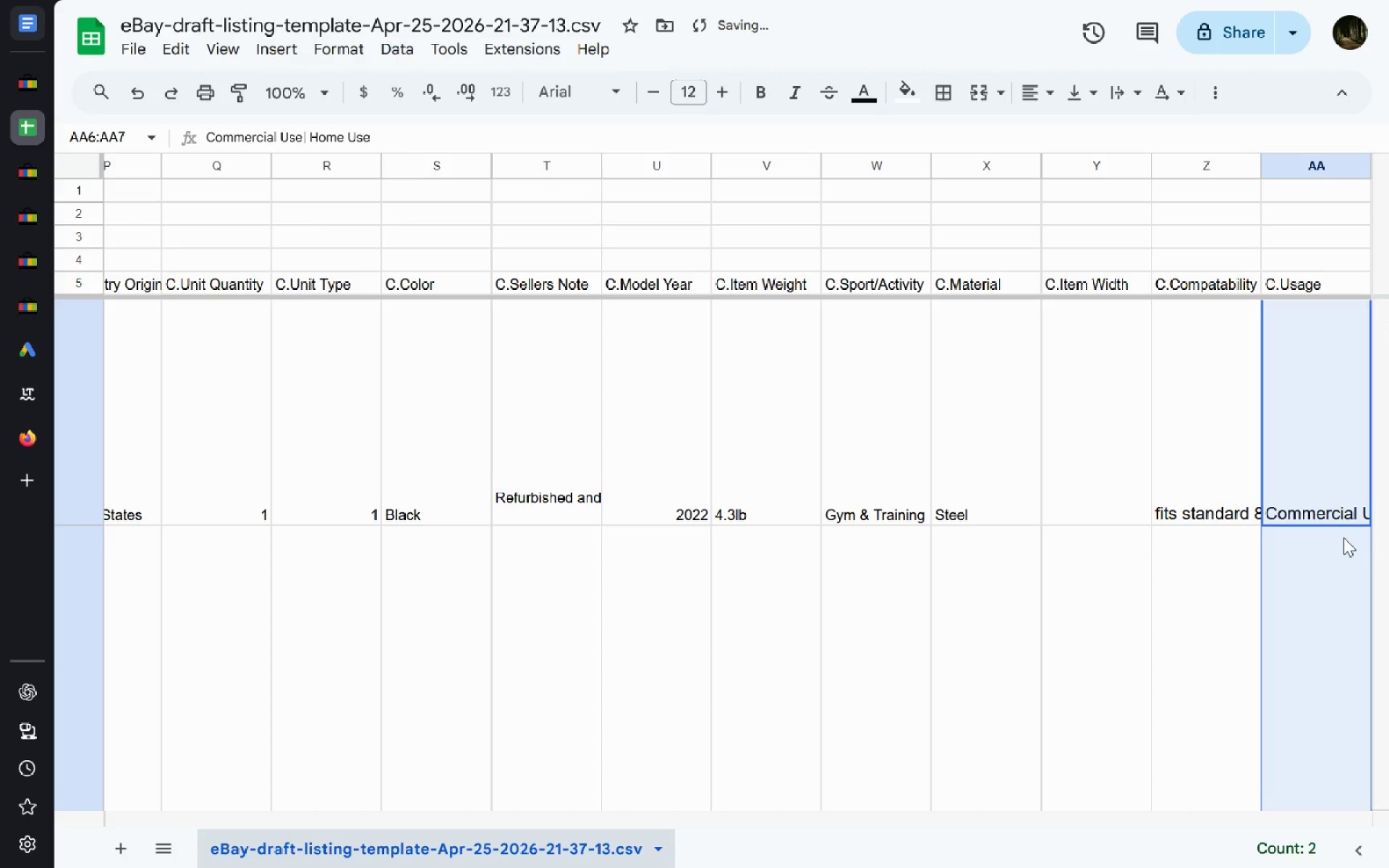 
hold_key(key=ControlLeft, duration=1.17)
 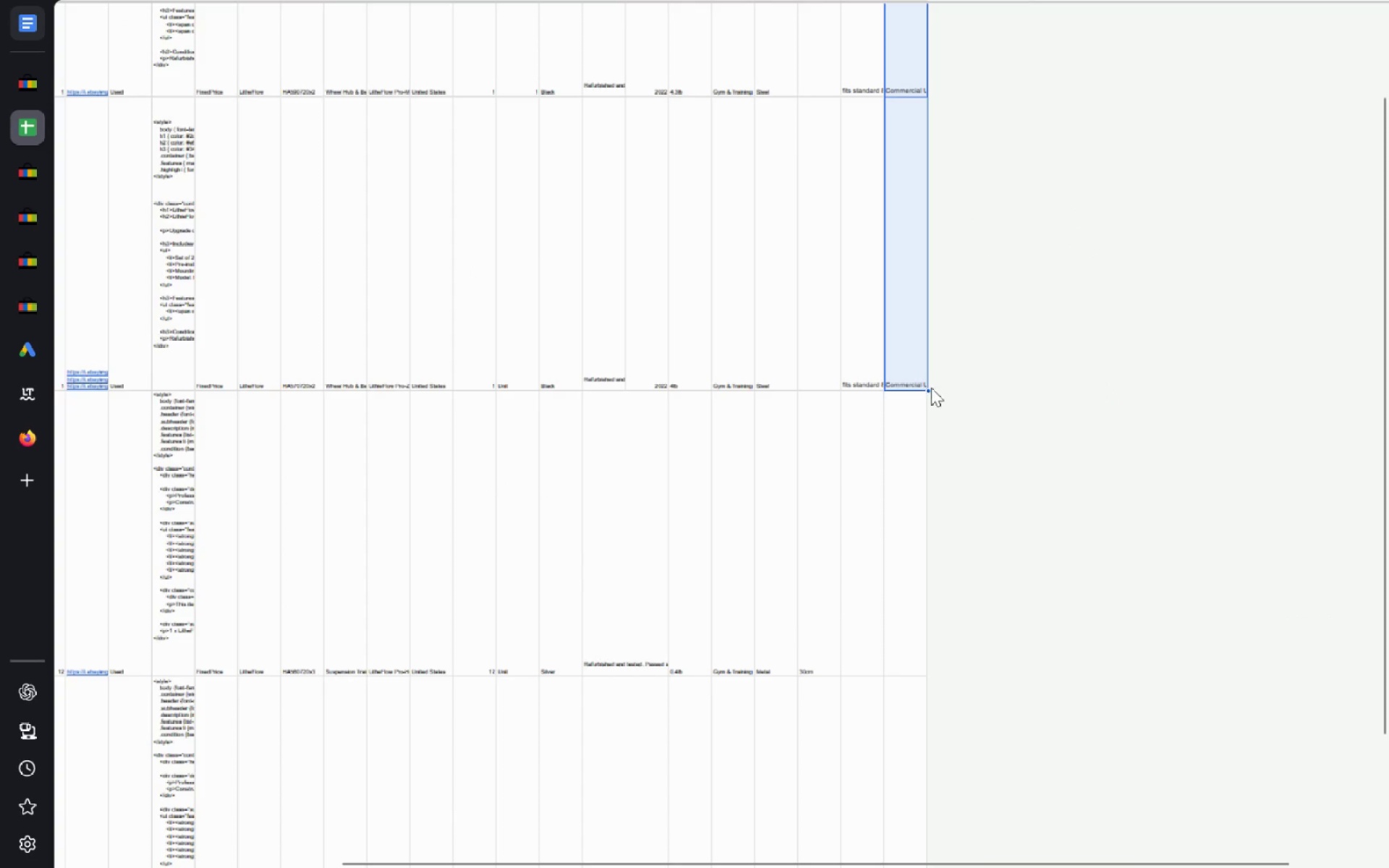 
left_click([928, 388])
 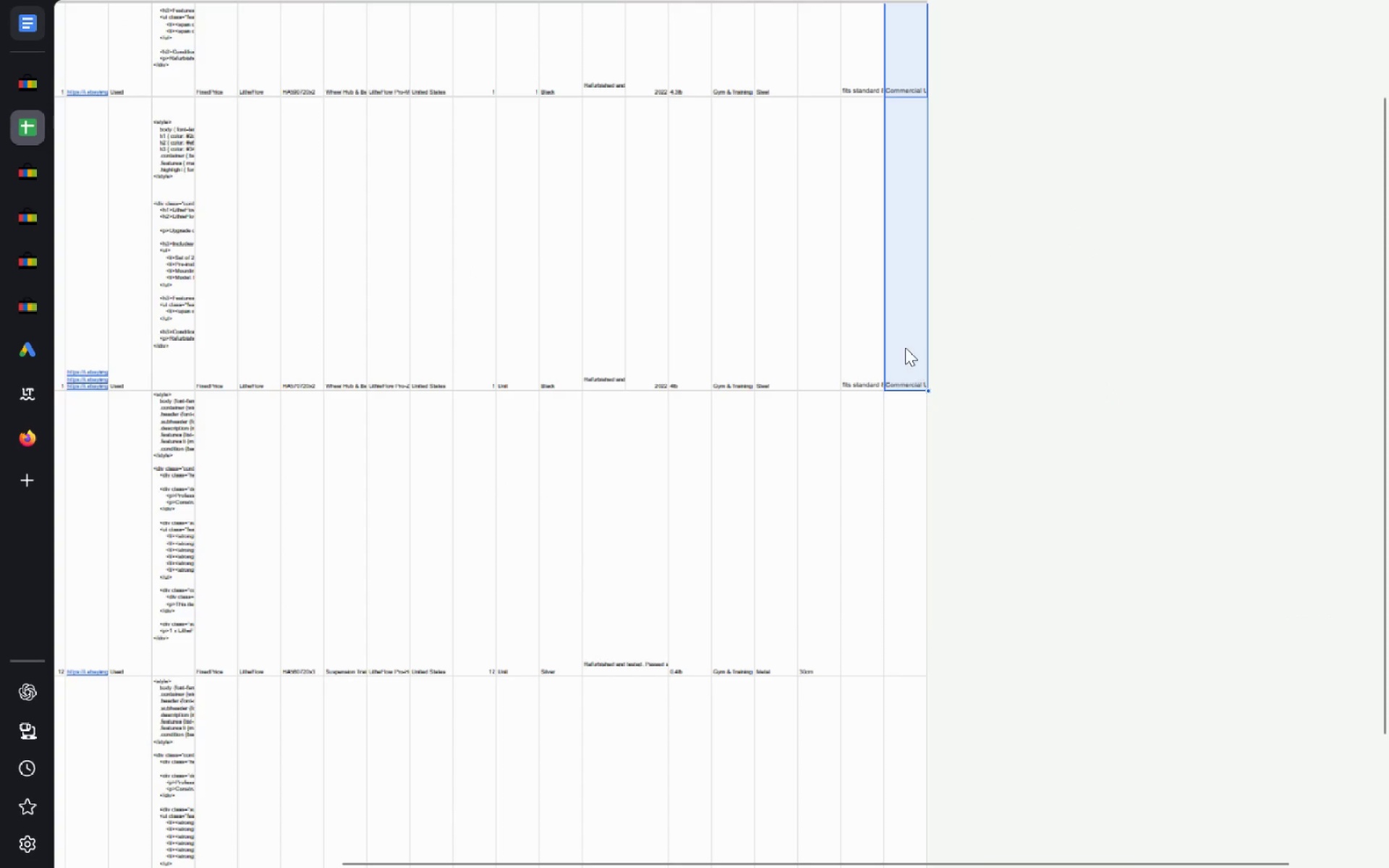 
left_click([905, 347])
 